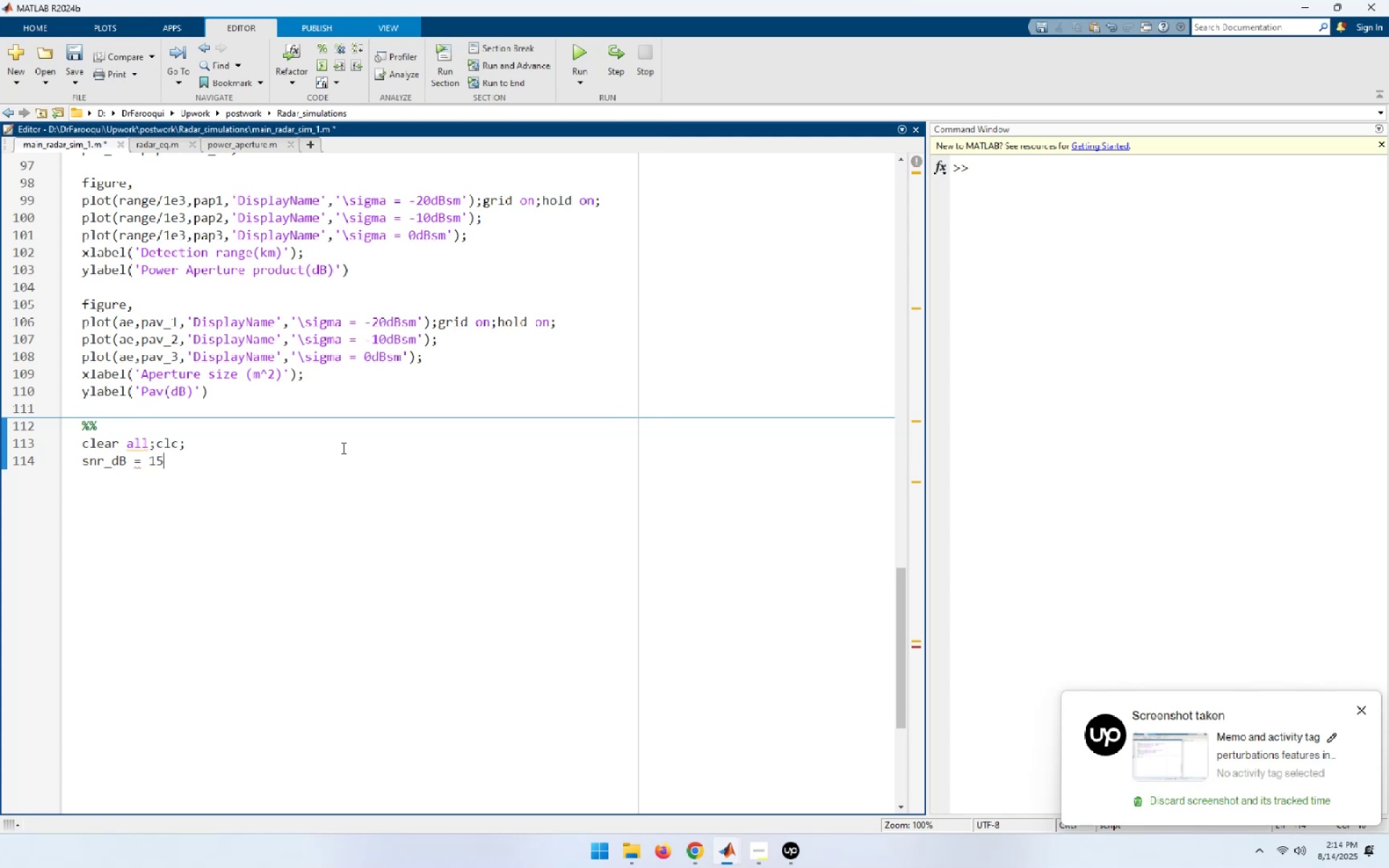 
key(NumpadDecimal)
 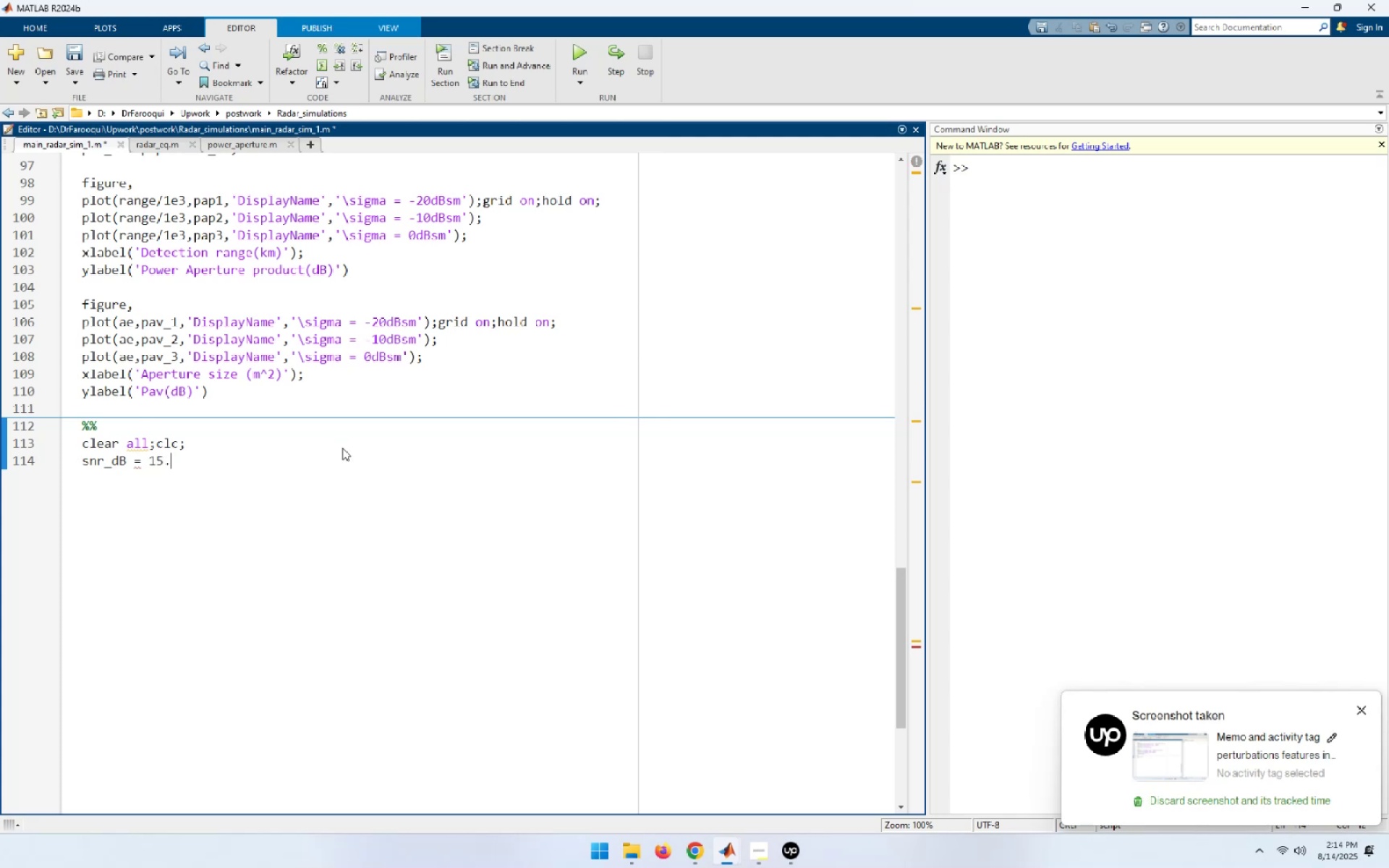 
key(Numpad0)
 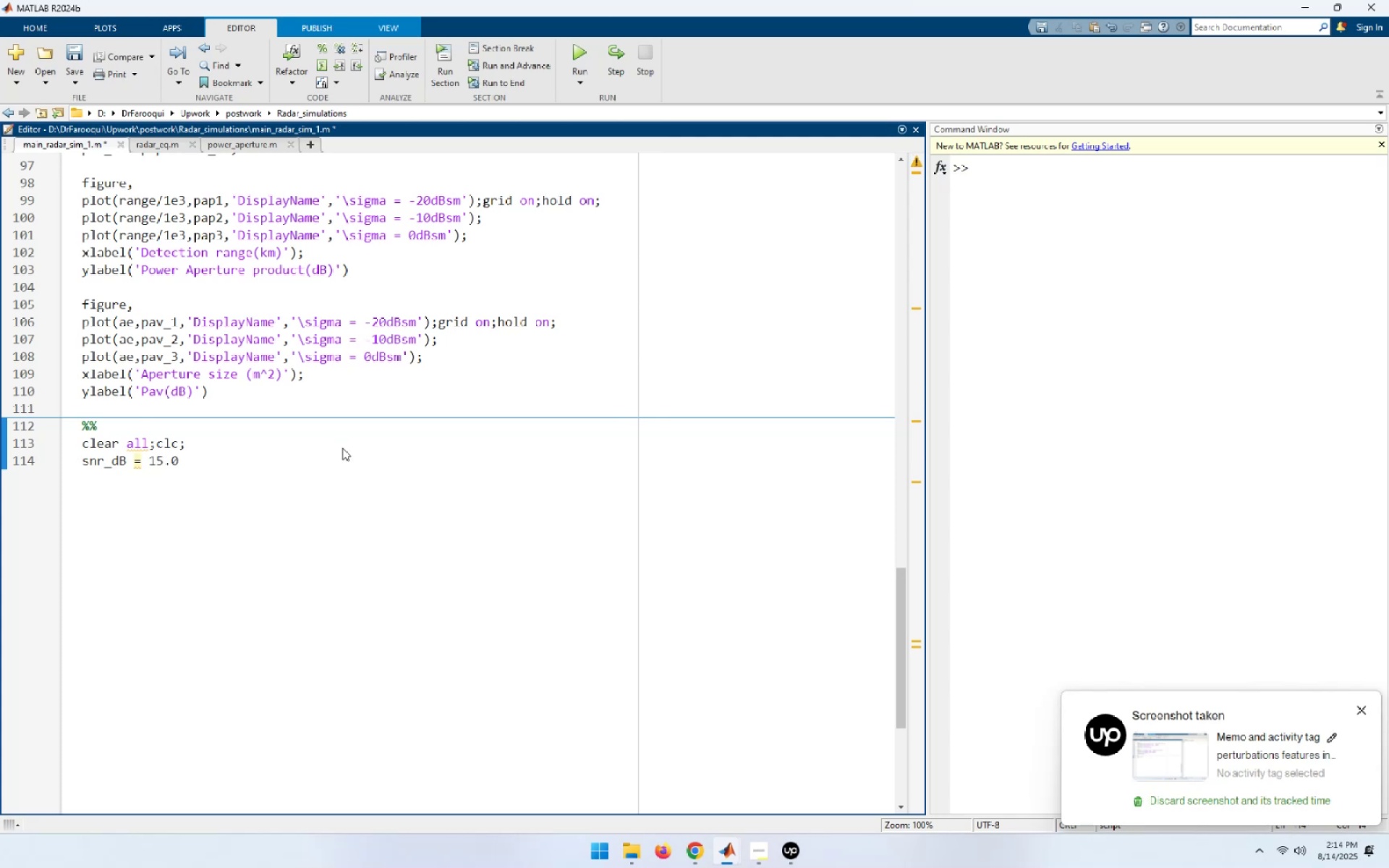 
key(Backspace)
 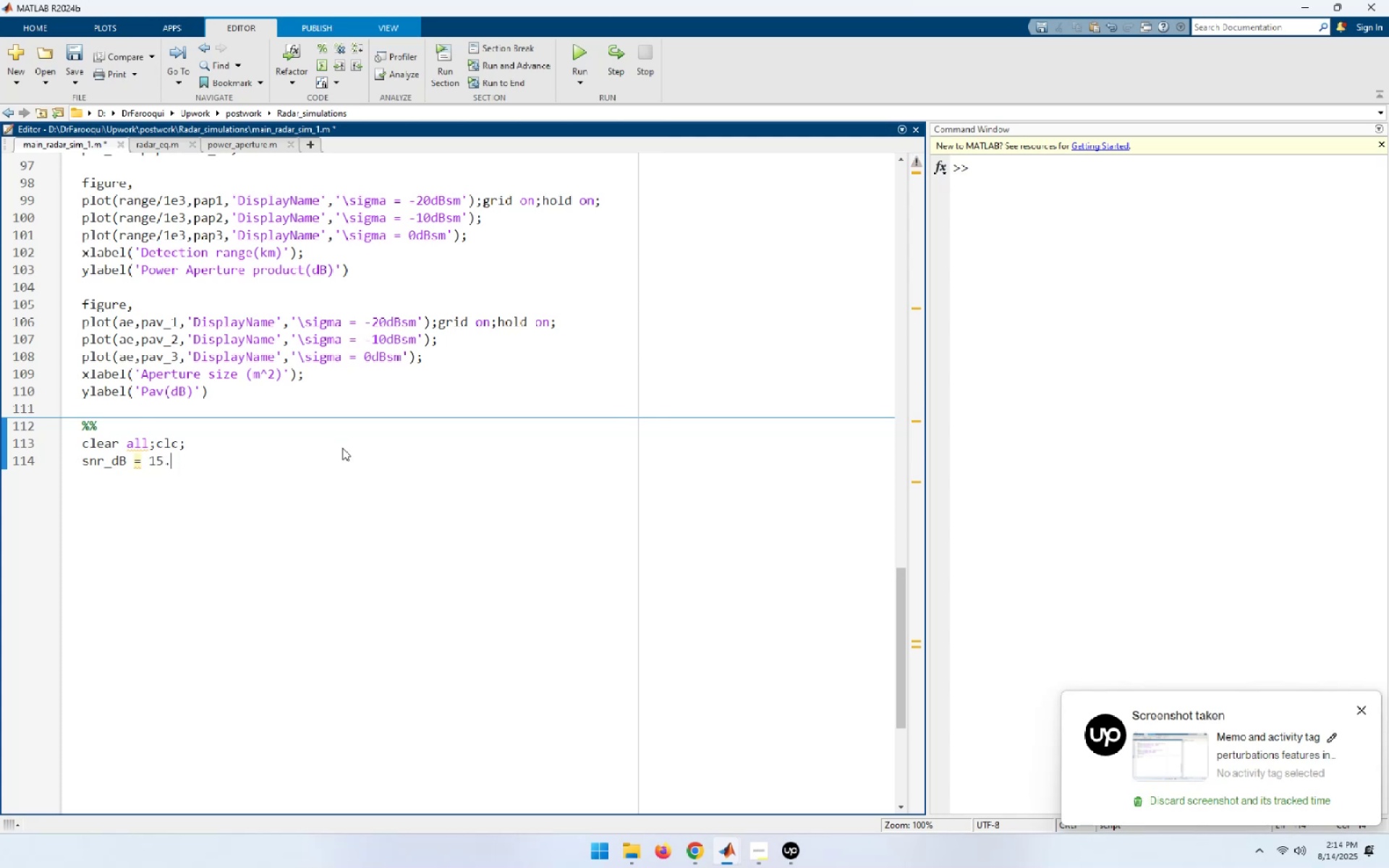 
key(Backspace)
 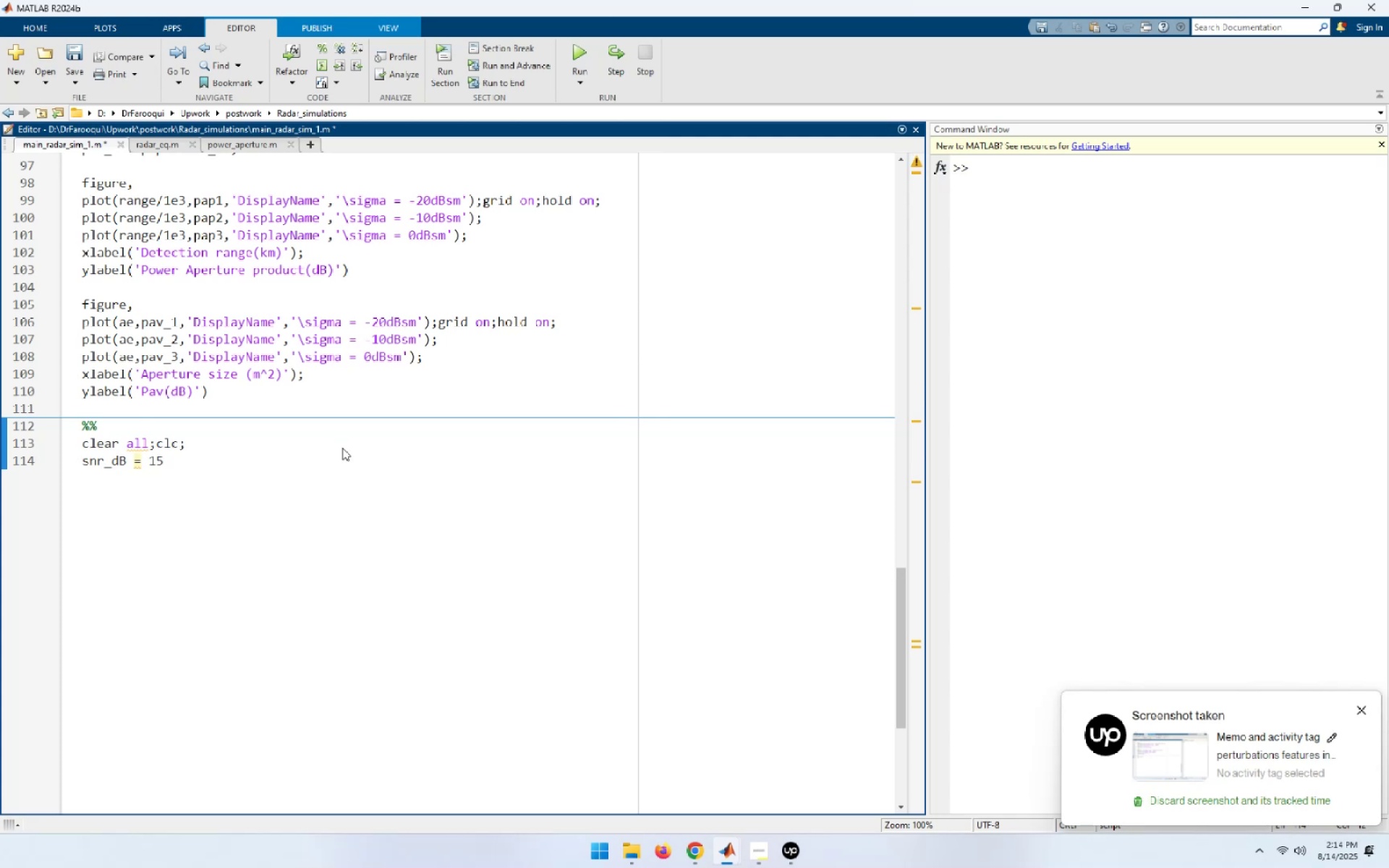 
key(Semicolon)
 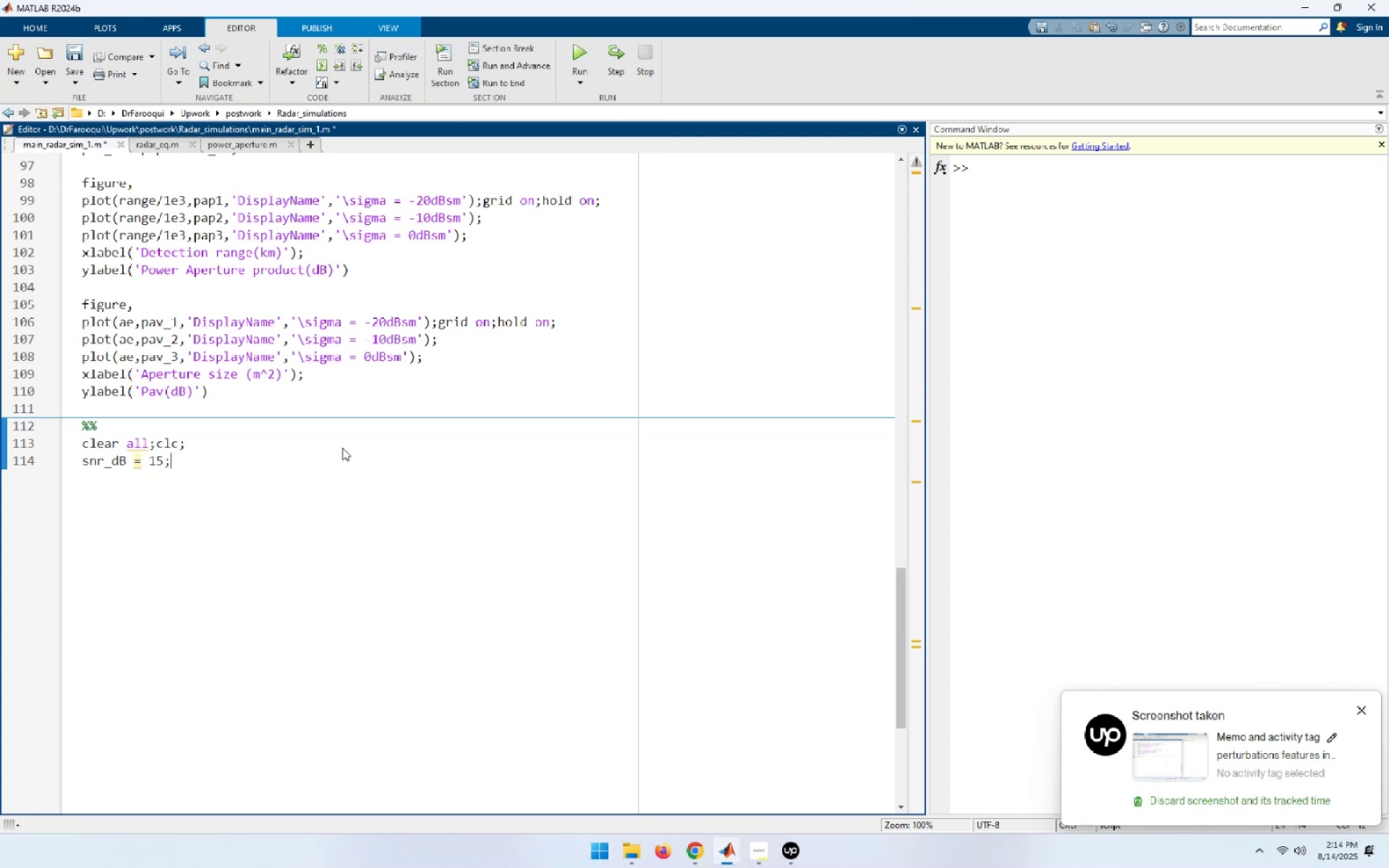 
key(Enter)
 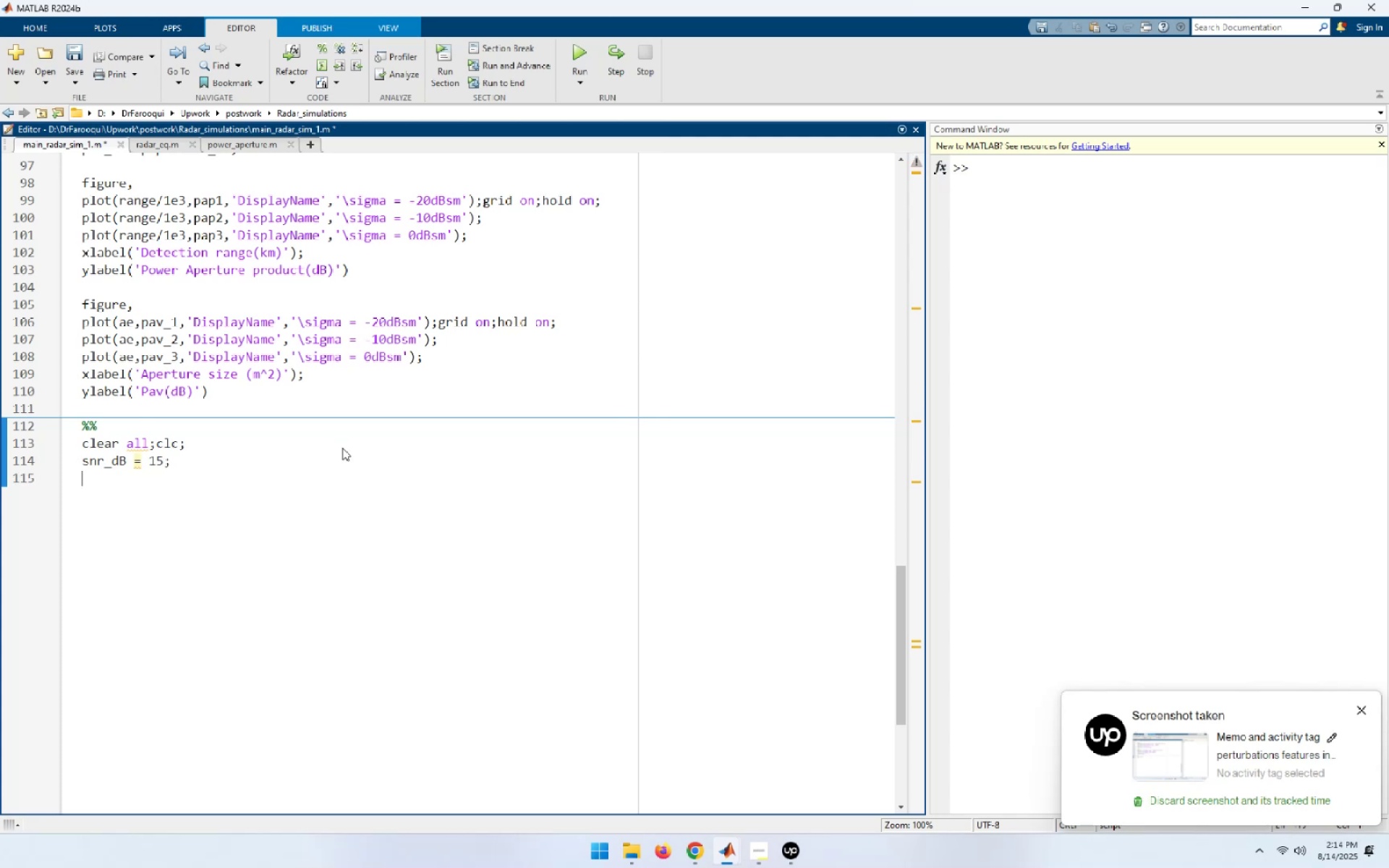 
type(tsc = 2;)
 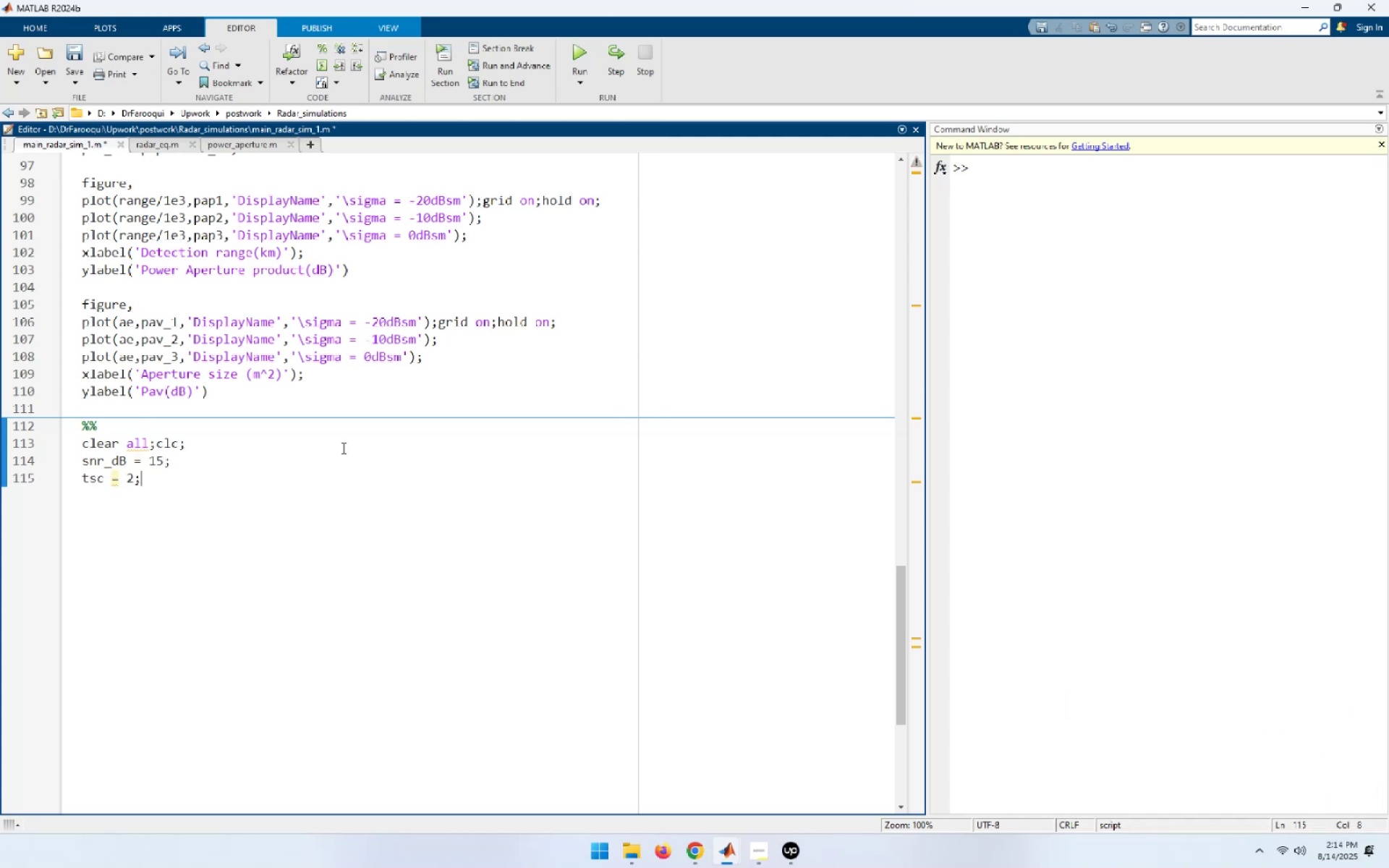 
key(Enter)
 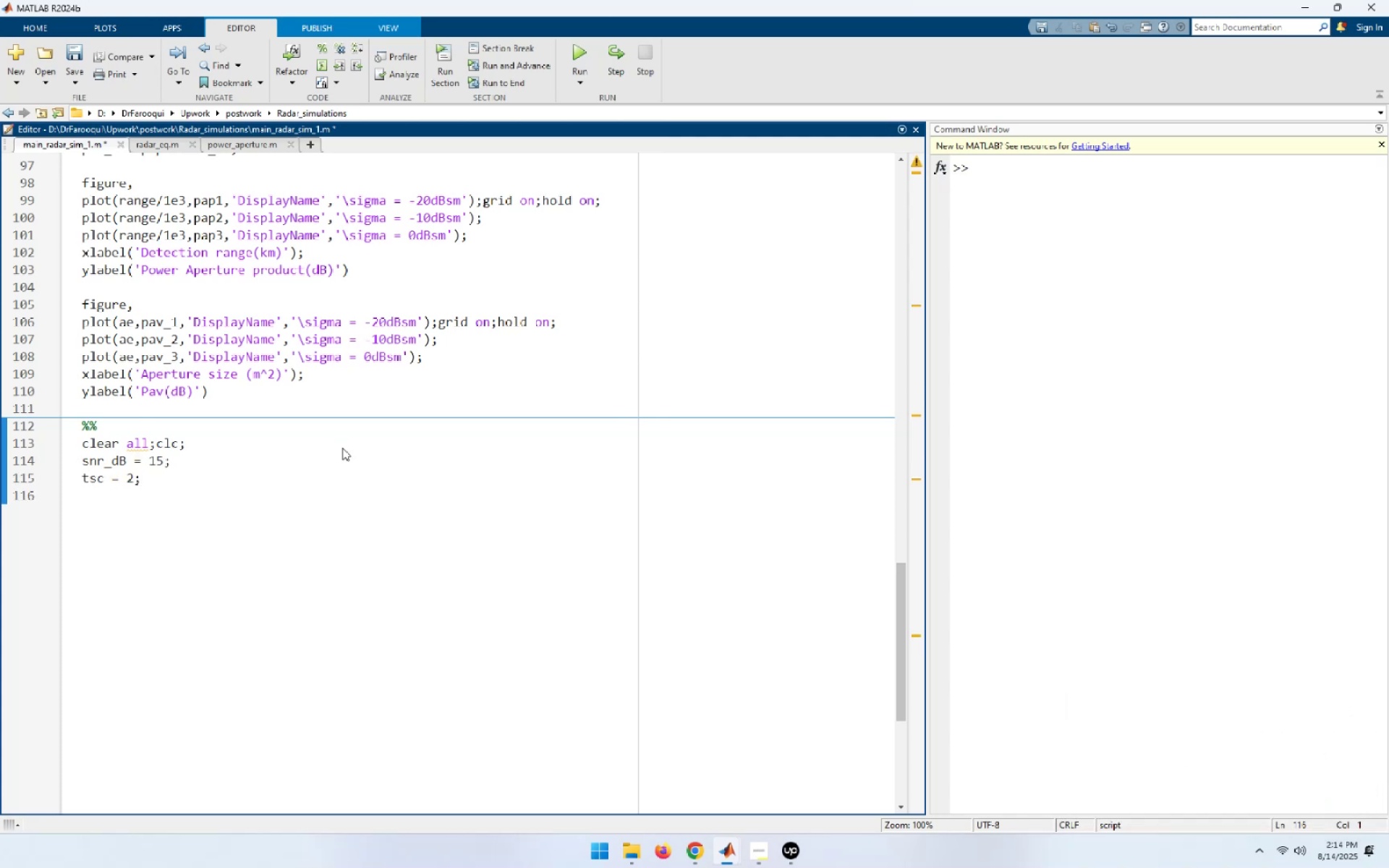 
type(sigma_tgtm)
 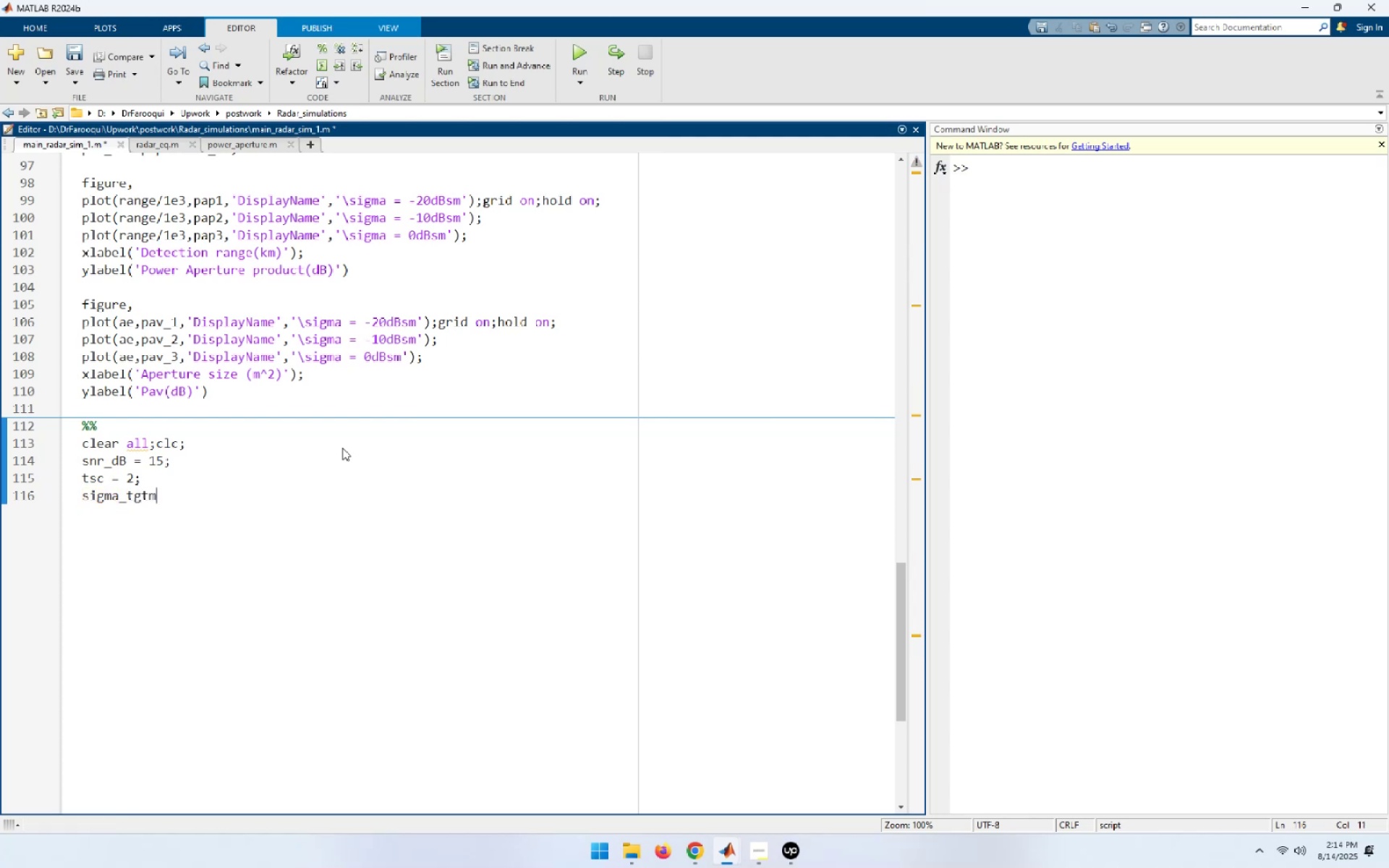 
type( = -10; % )
key(Backspace)
type(target RSC)
key(Backspace)
key(Backspace)
type(CS in dBsm)
 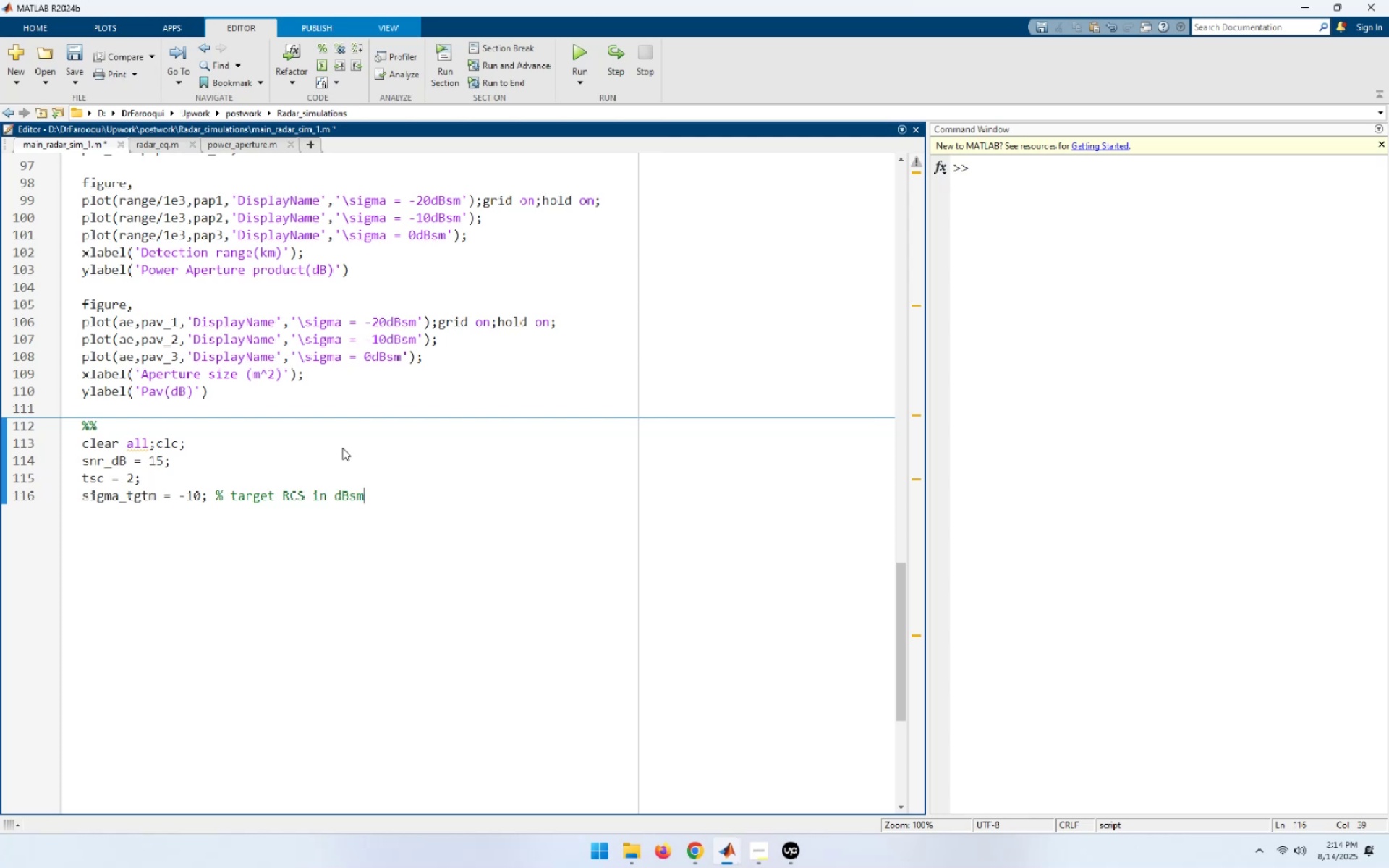 
key(ArrowUp)
 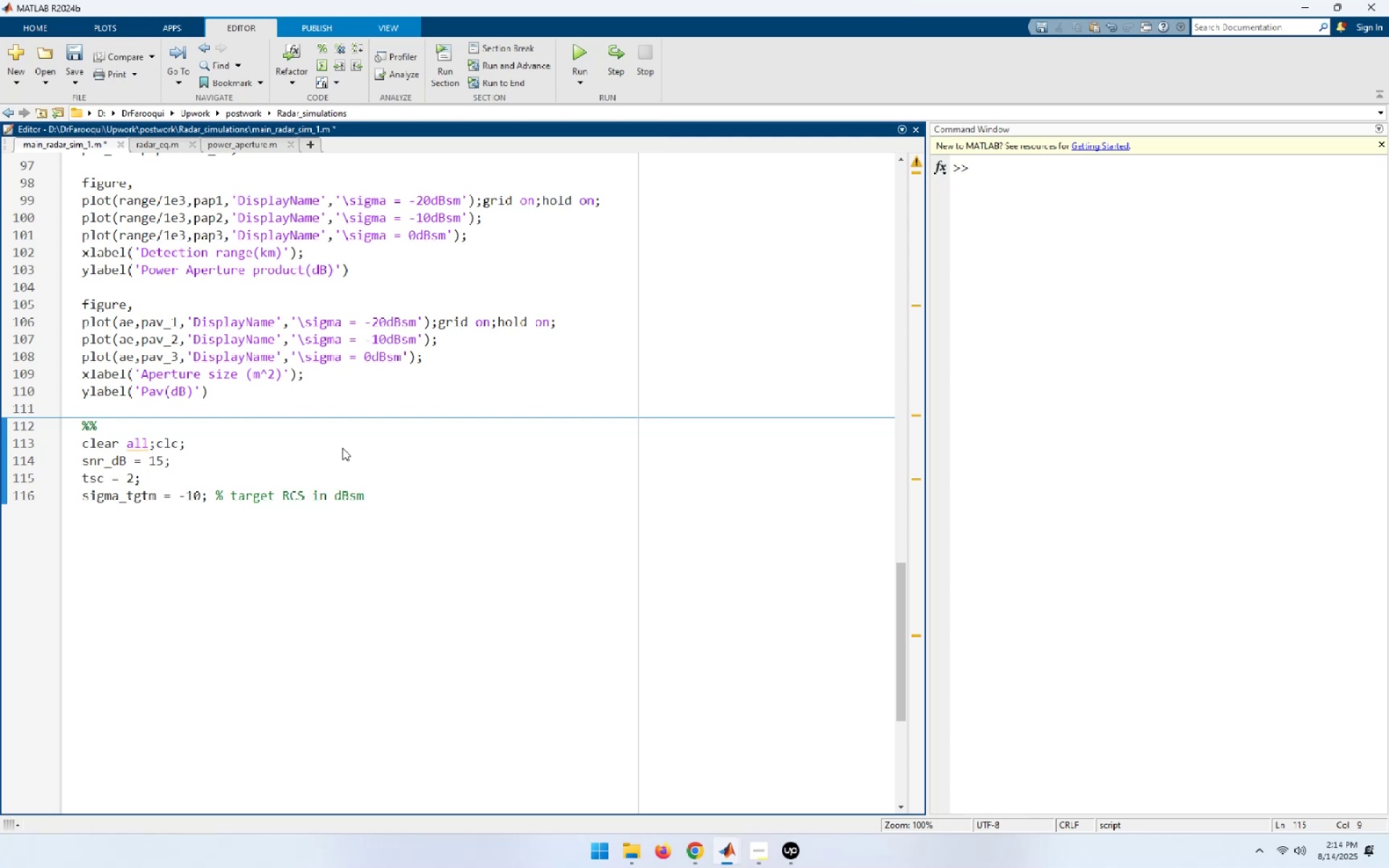 
hold_key(key=Space, duration=0.59)
 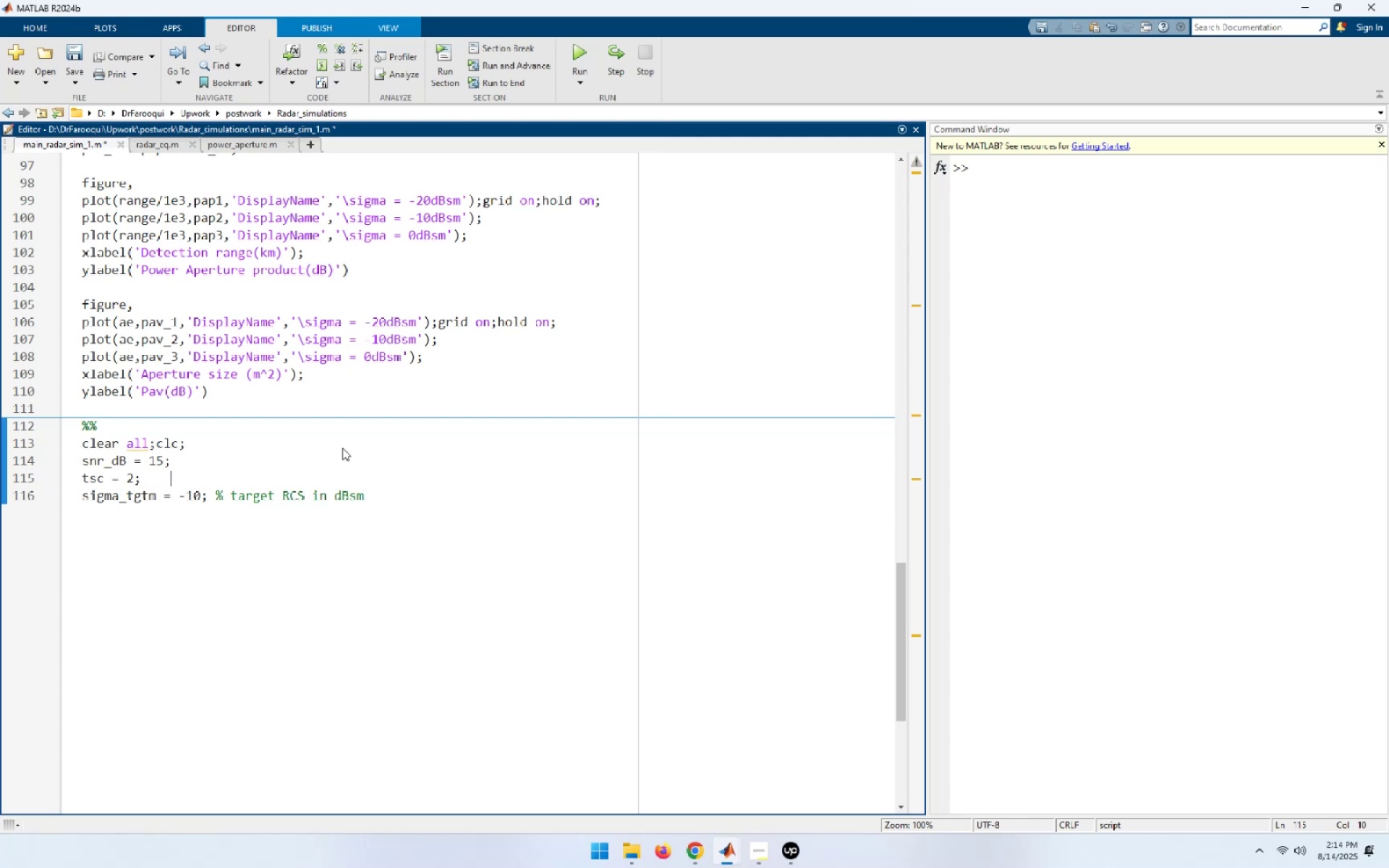 
key(Tab)
type(% antenna scan time in second)
 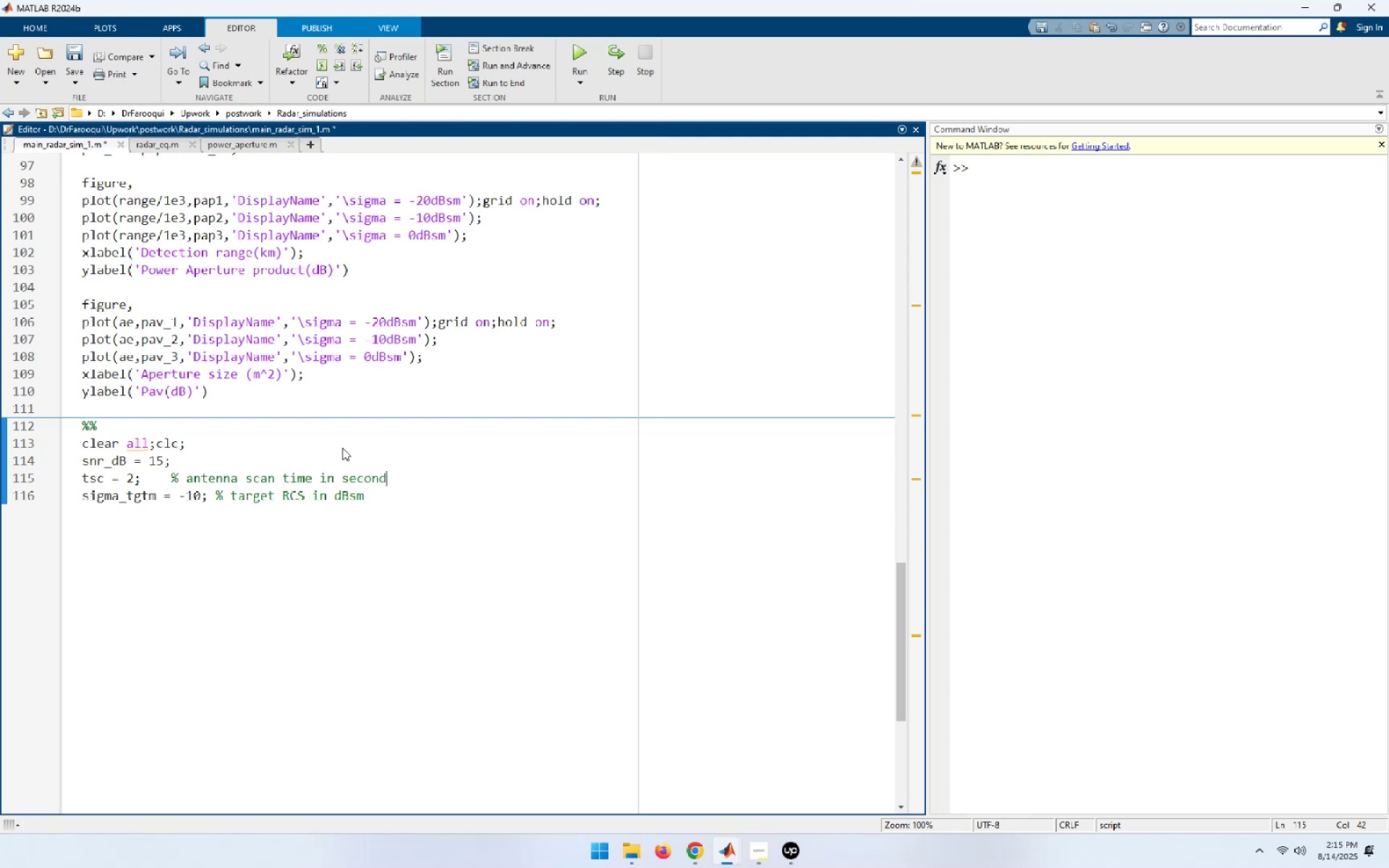 
wait(5.04)
 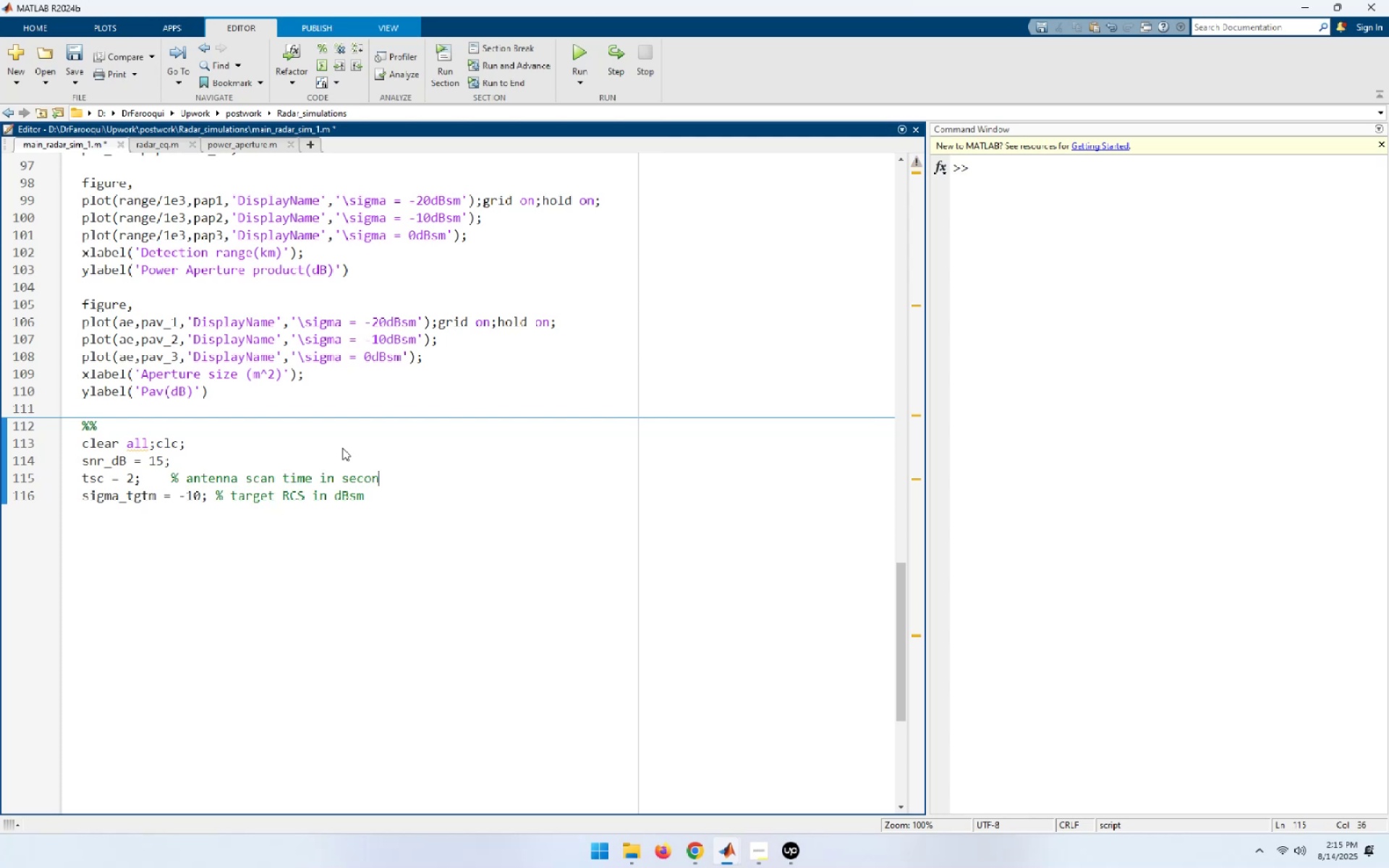 
hold_key(key=ArrowLeft, duration=1.53)
 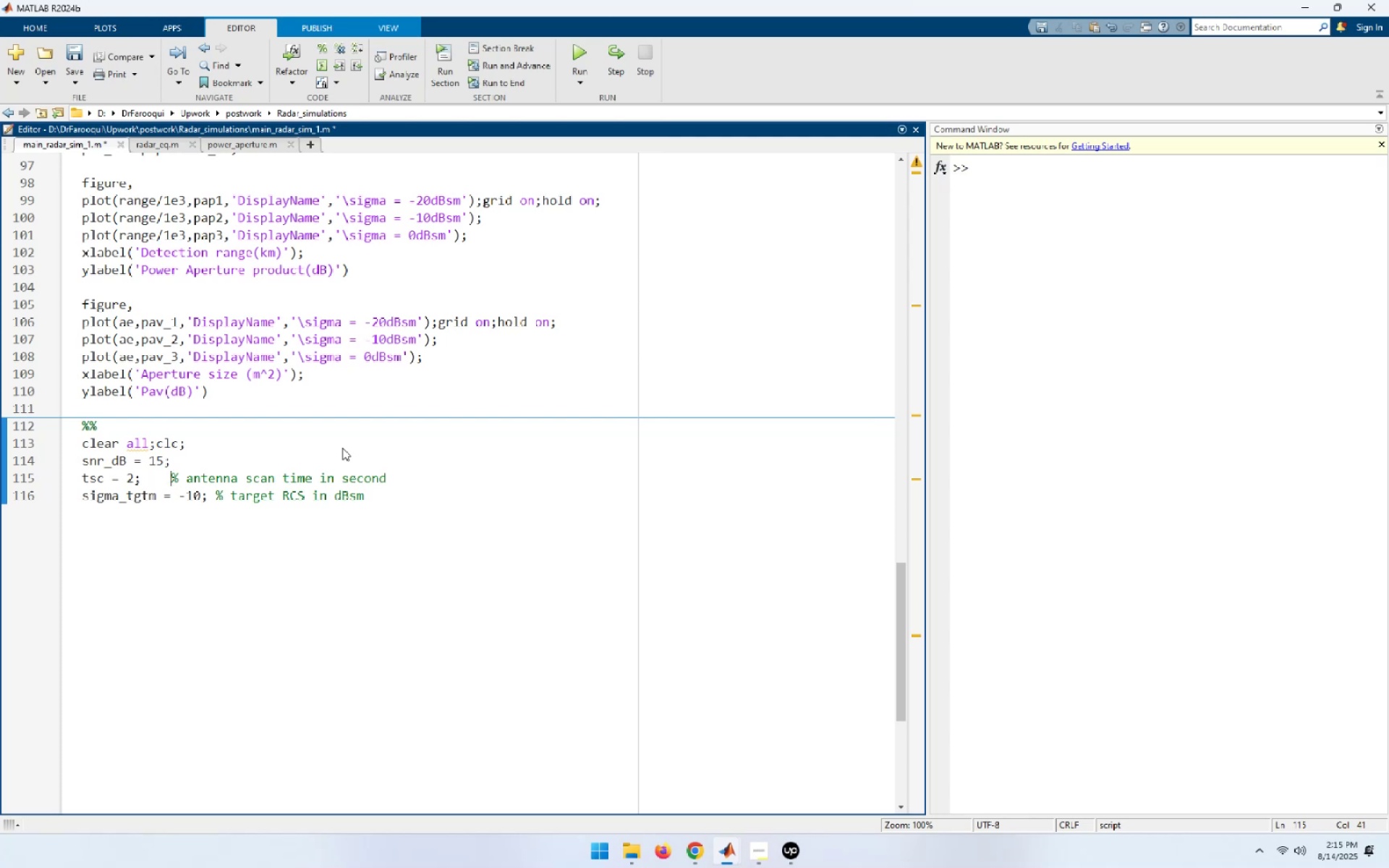 
key(ArrowLeft)
 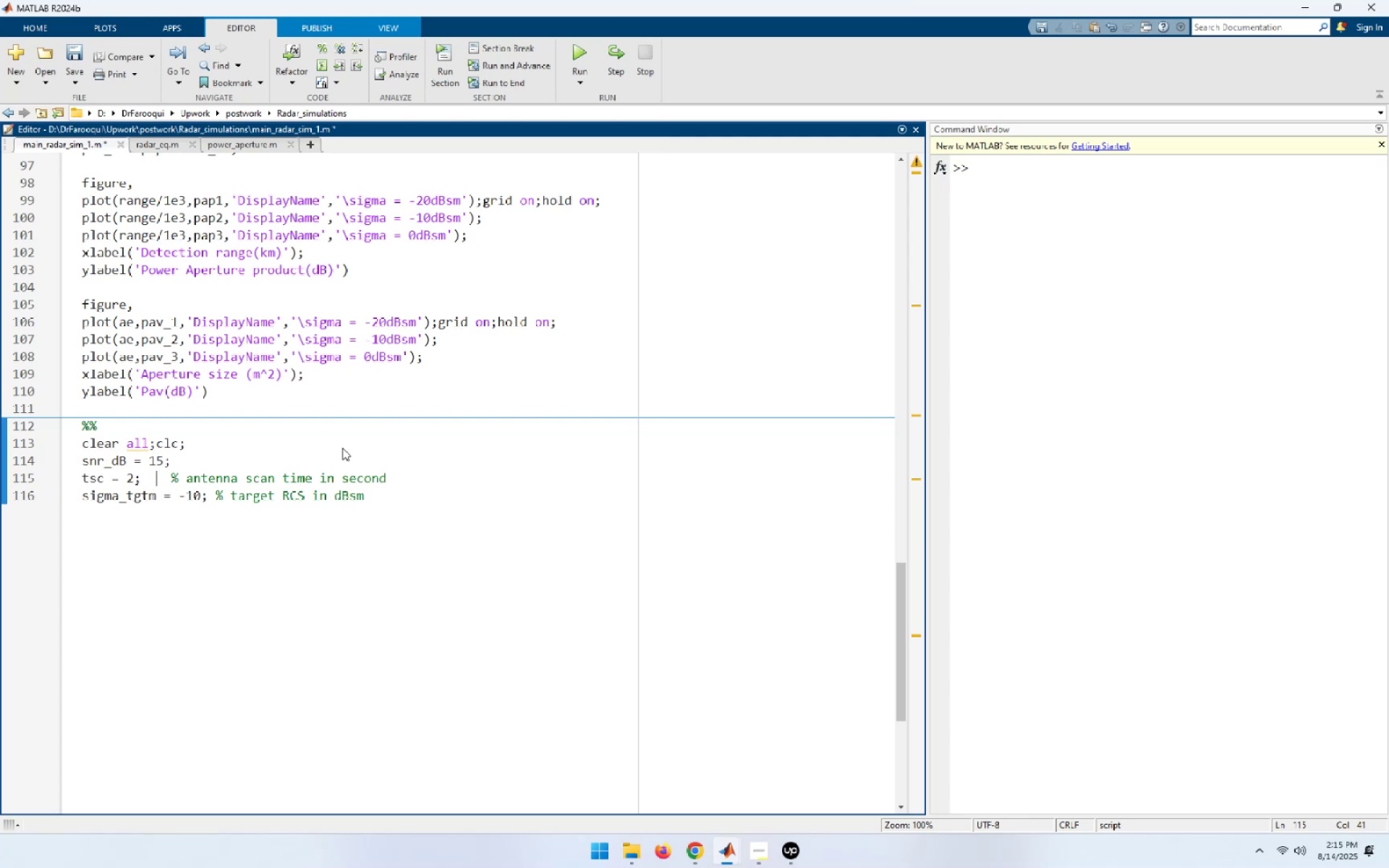 
key(ArrowLeft)
 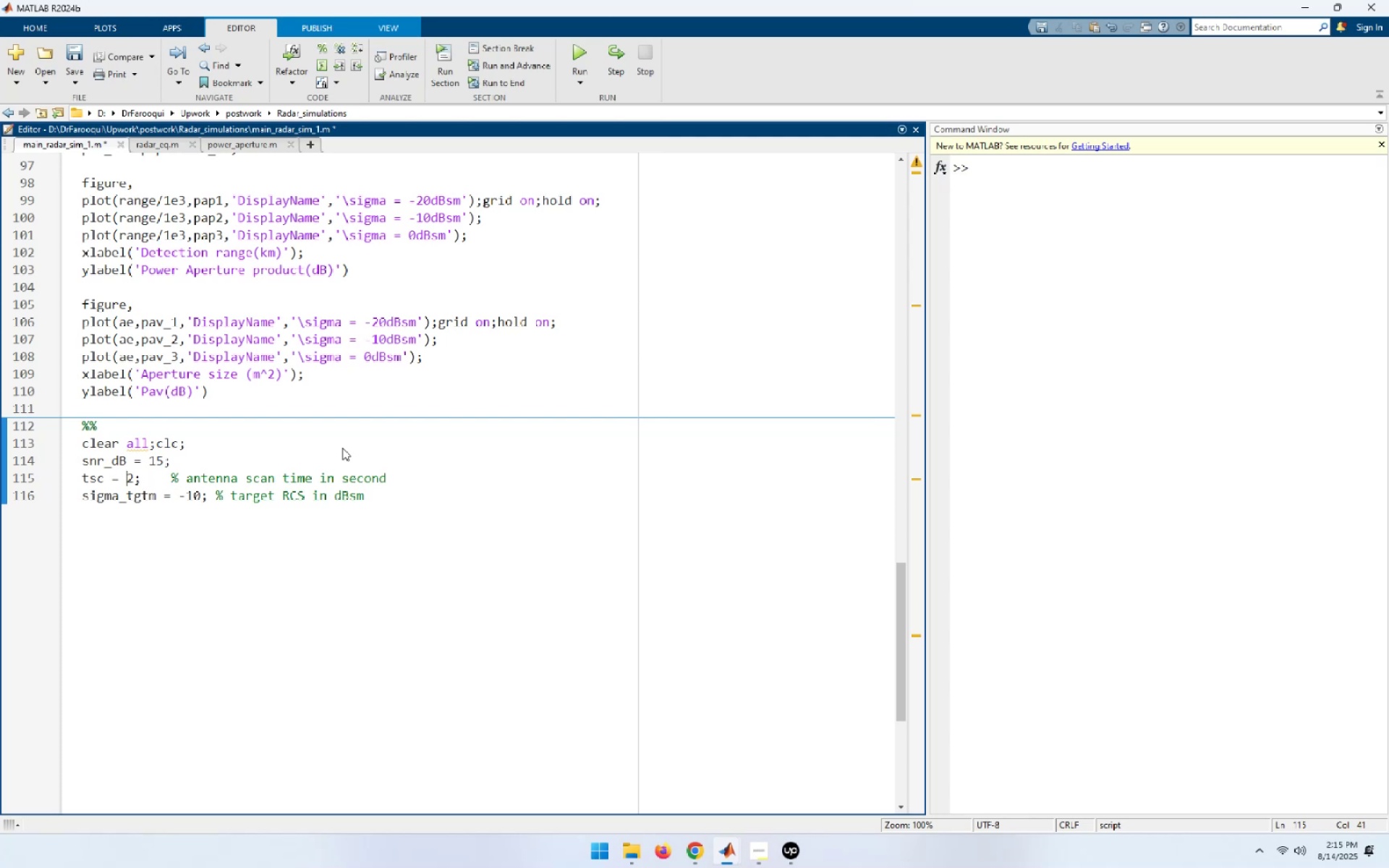 
key(ArrowLeft)
 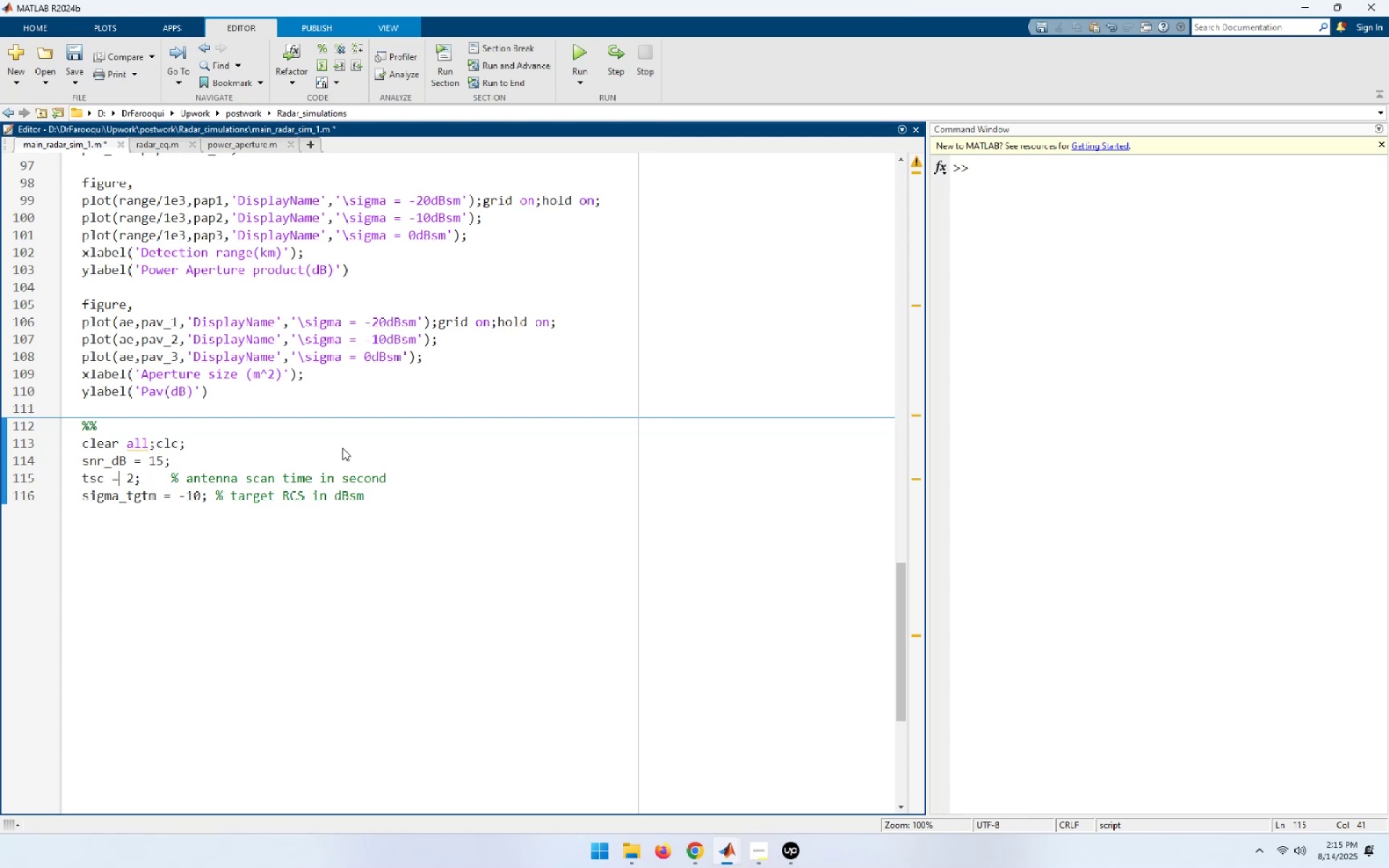 
key(ArrowLeft)
 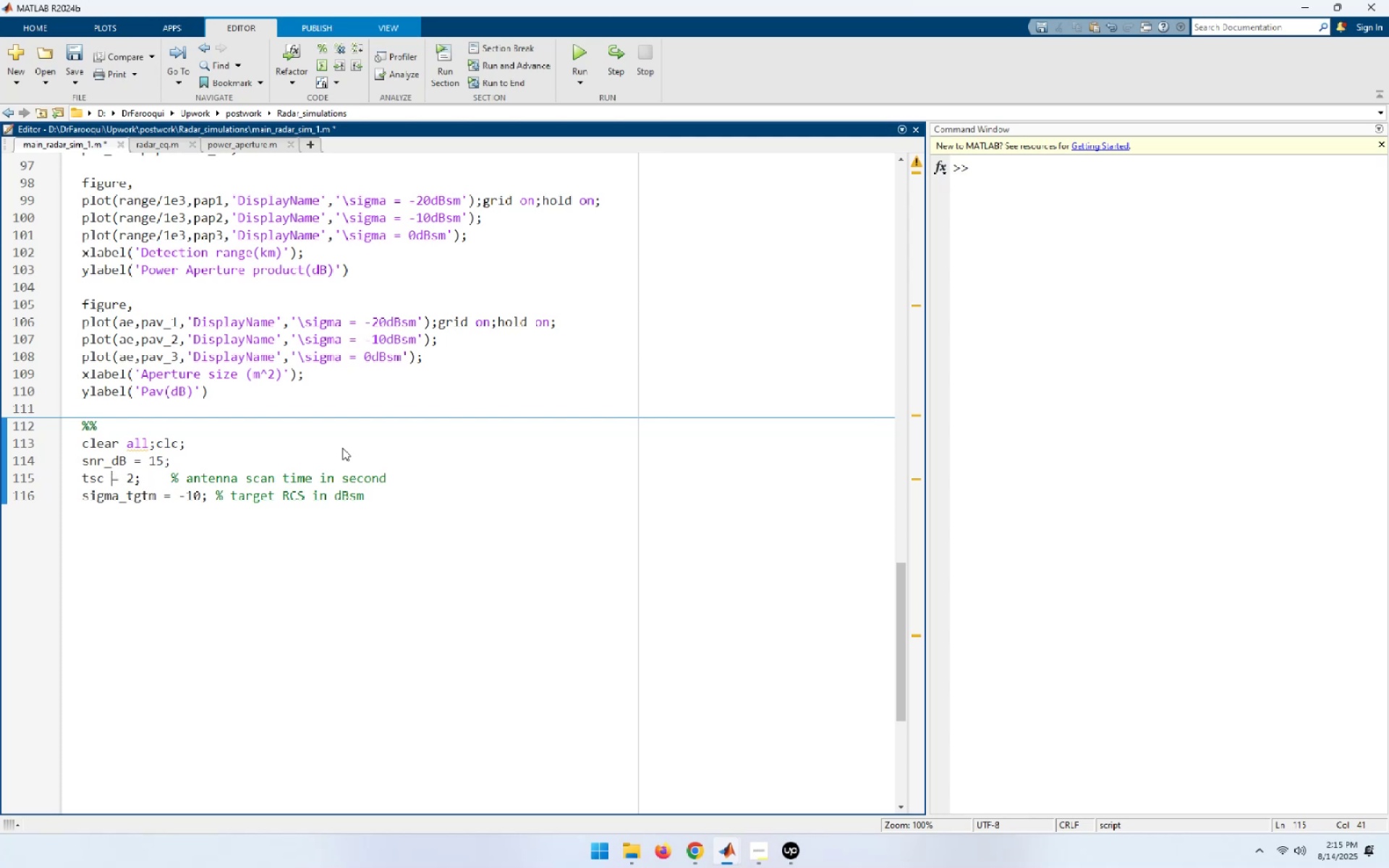 
key(ArrowLeft)
 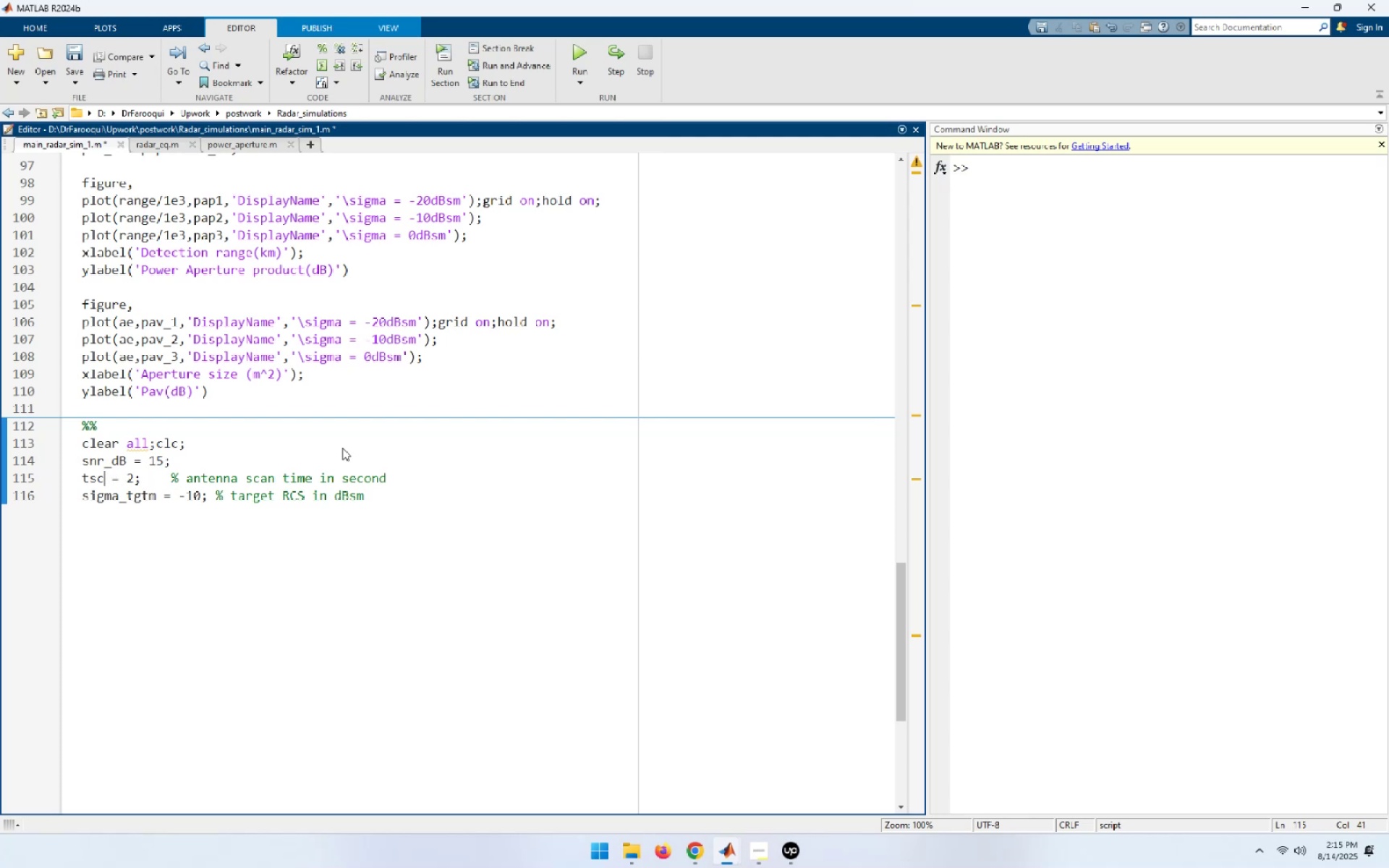 
hold_key(key=Space, duration=0.58)
 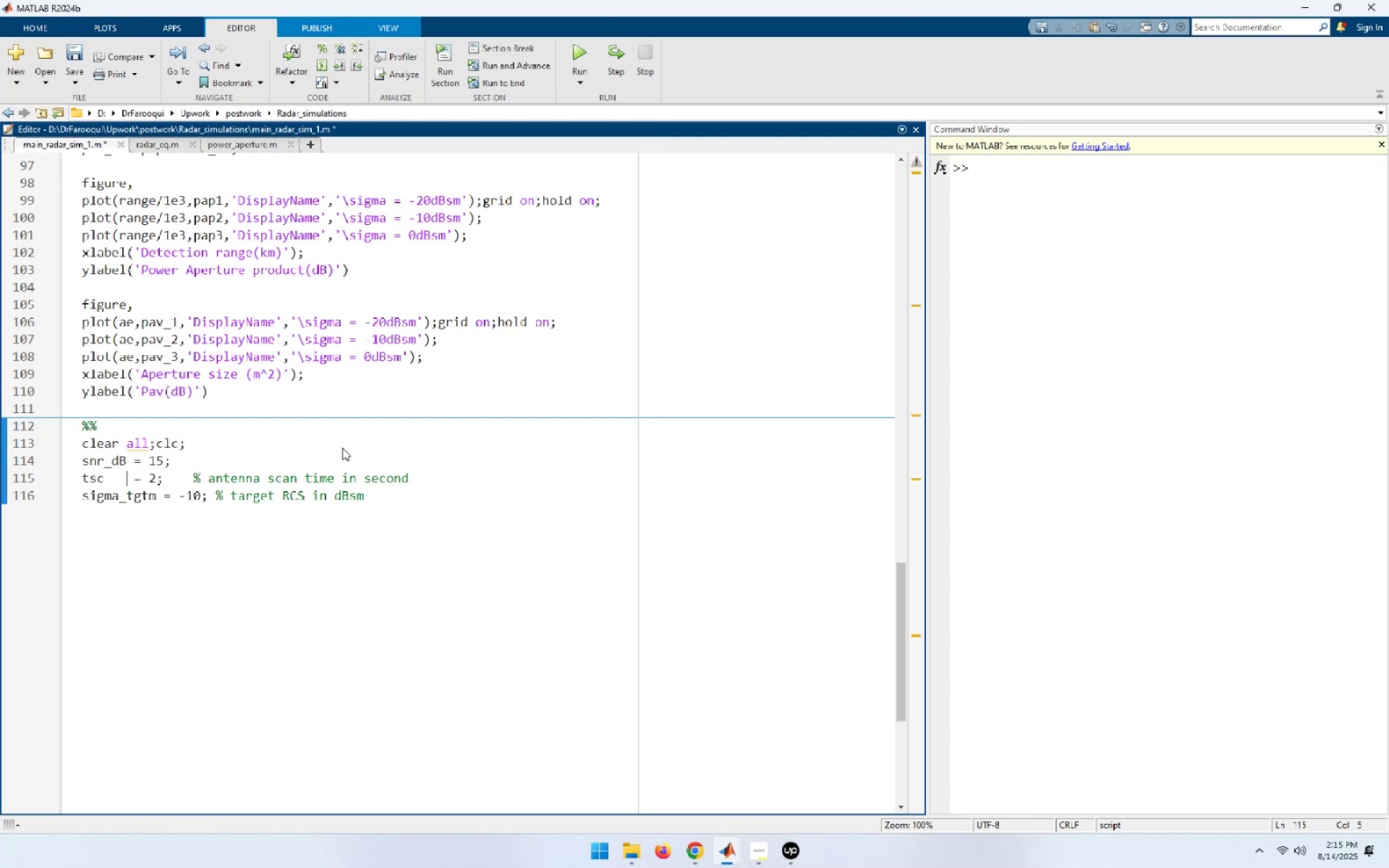 
key(Space)
 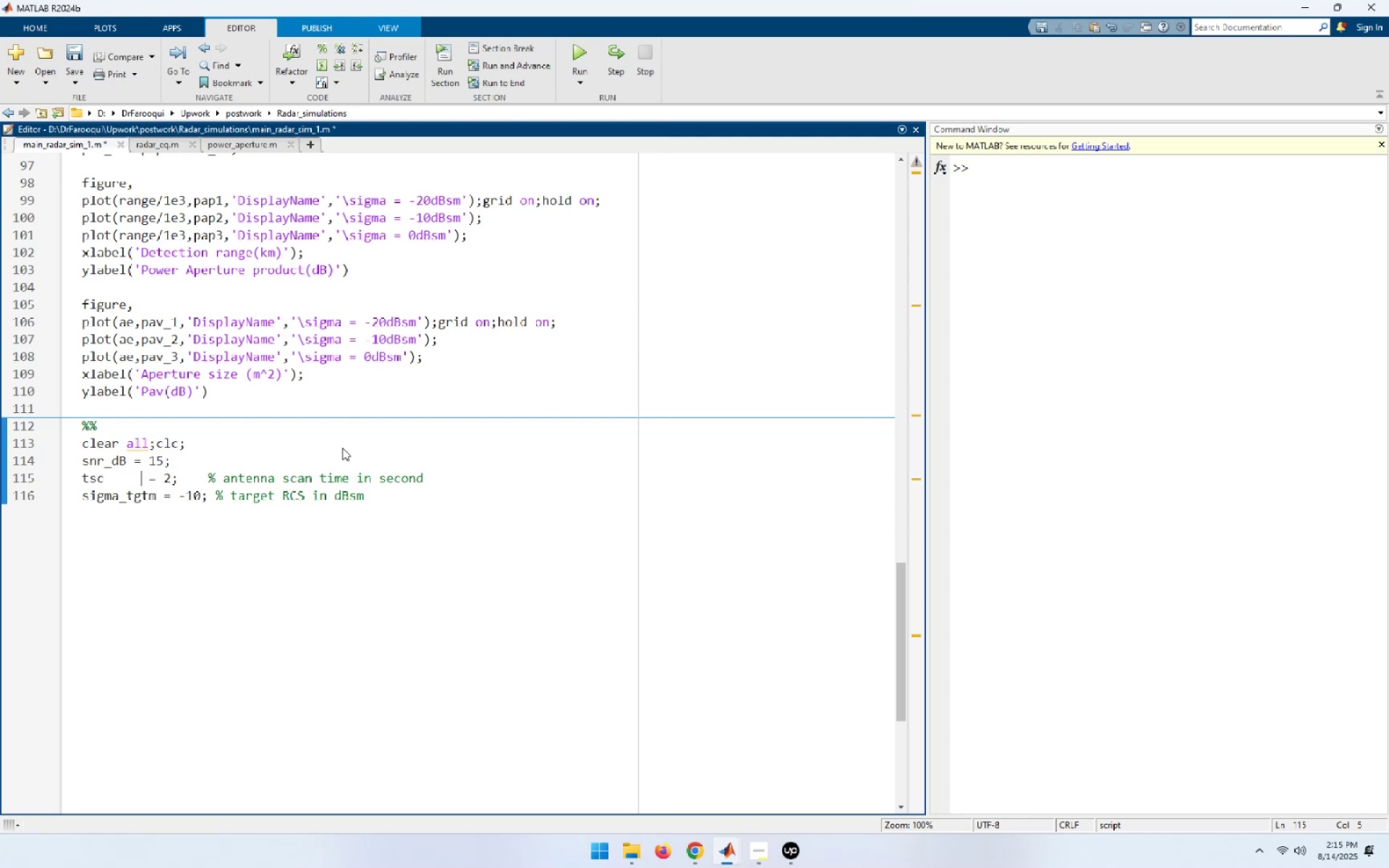 
key(Space)
 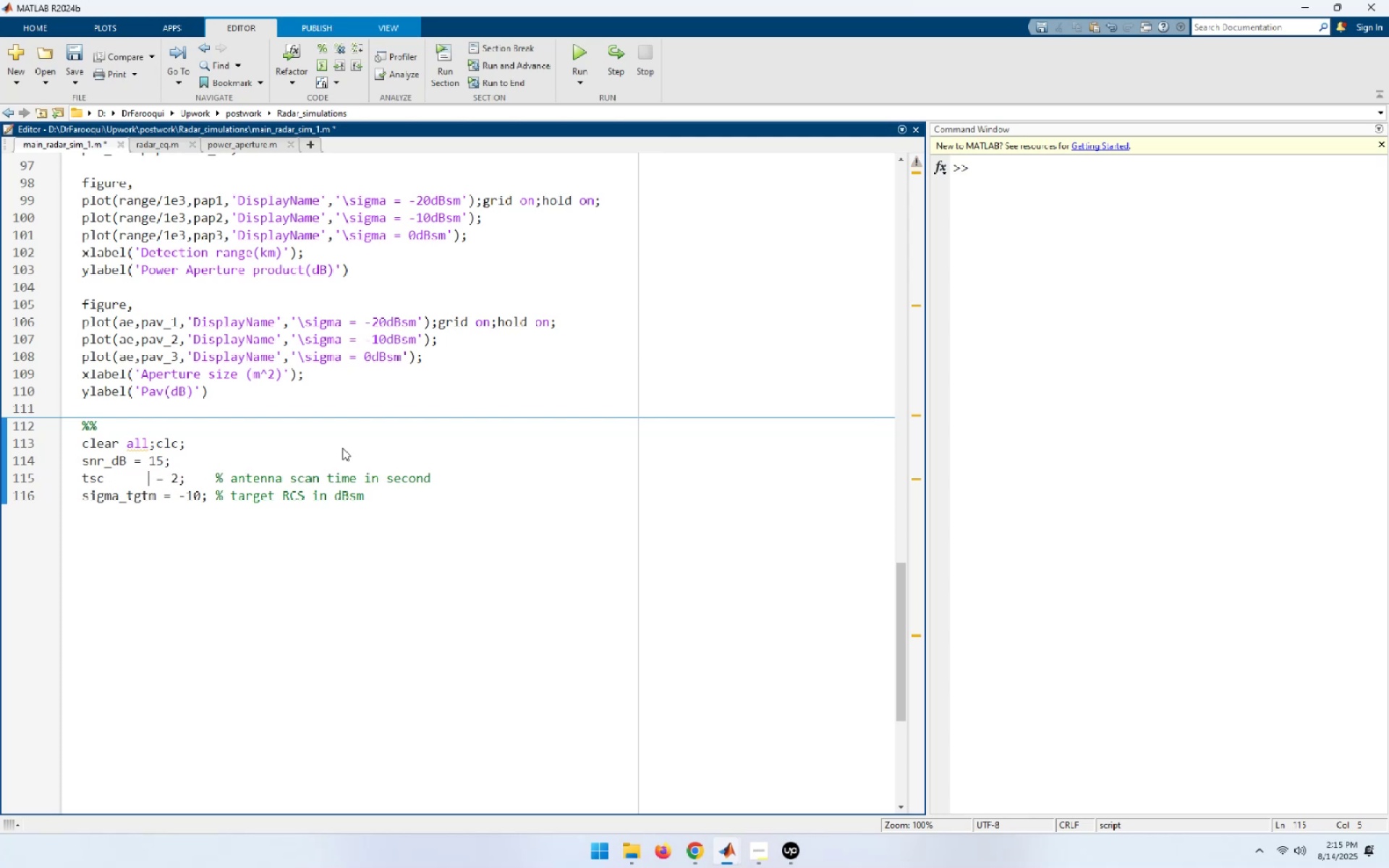 
key(Space)
 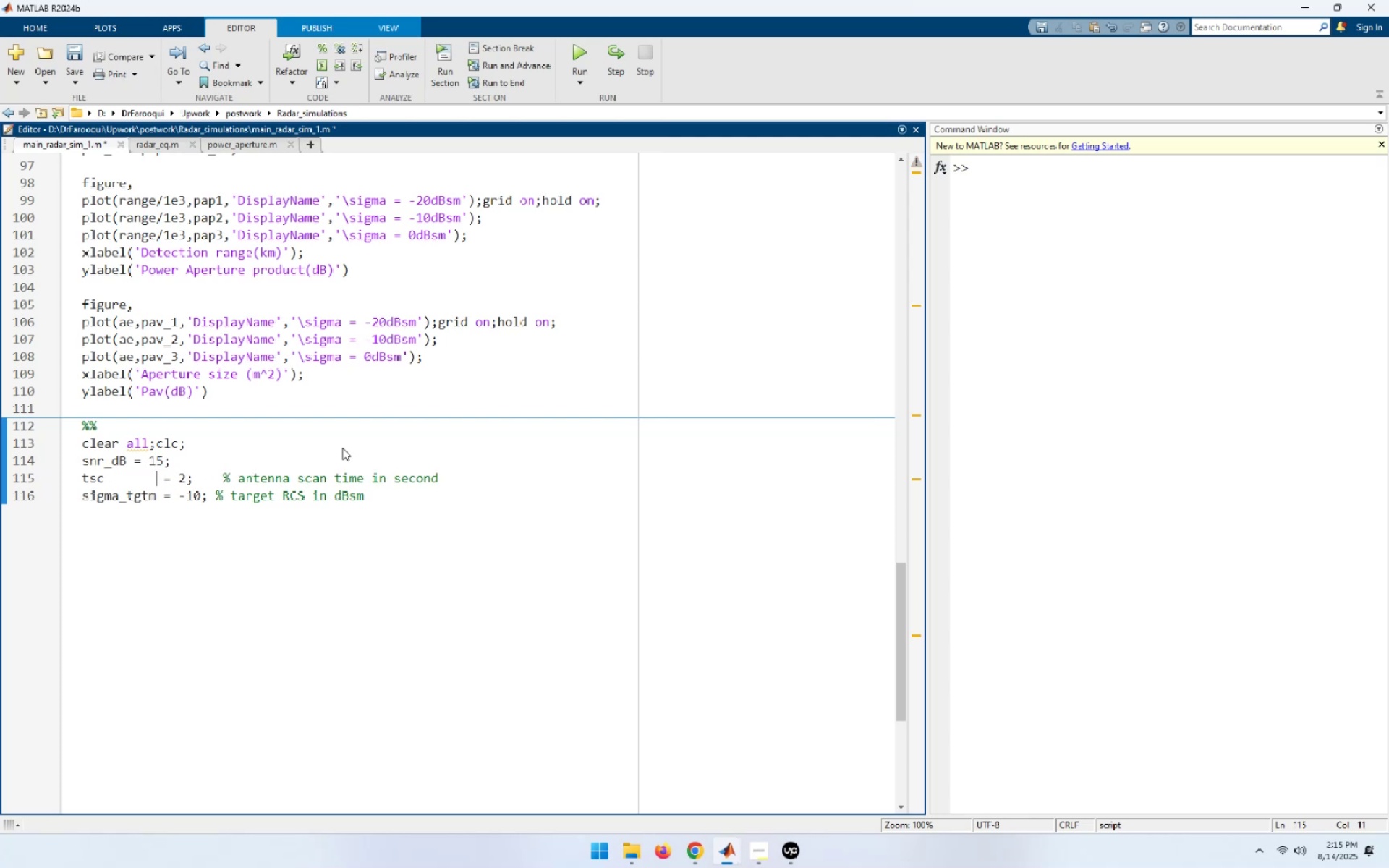 
key(ArrowUp)
 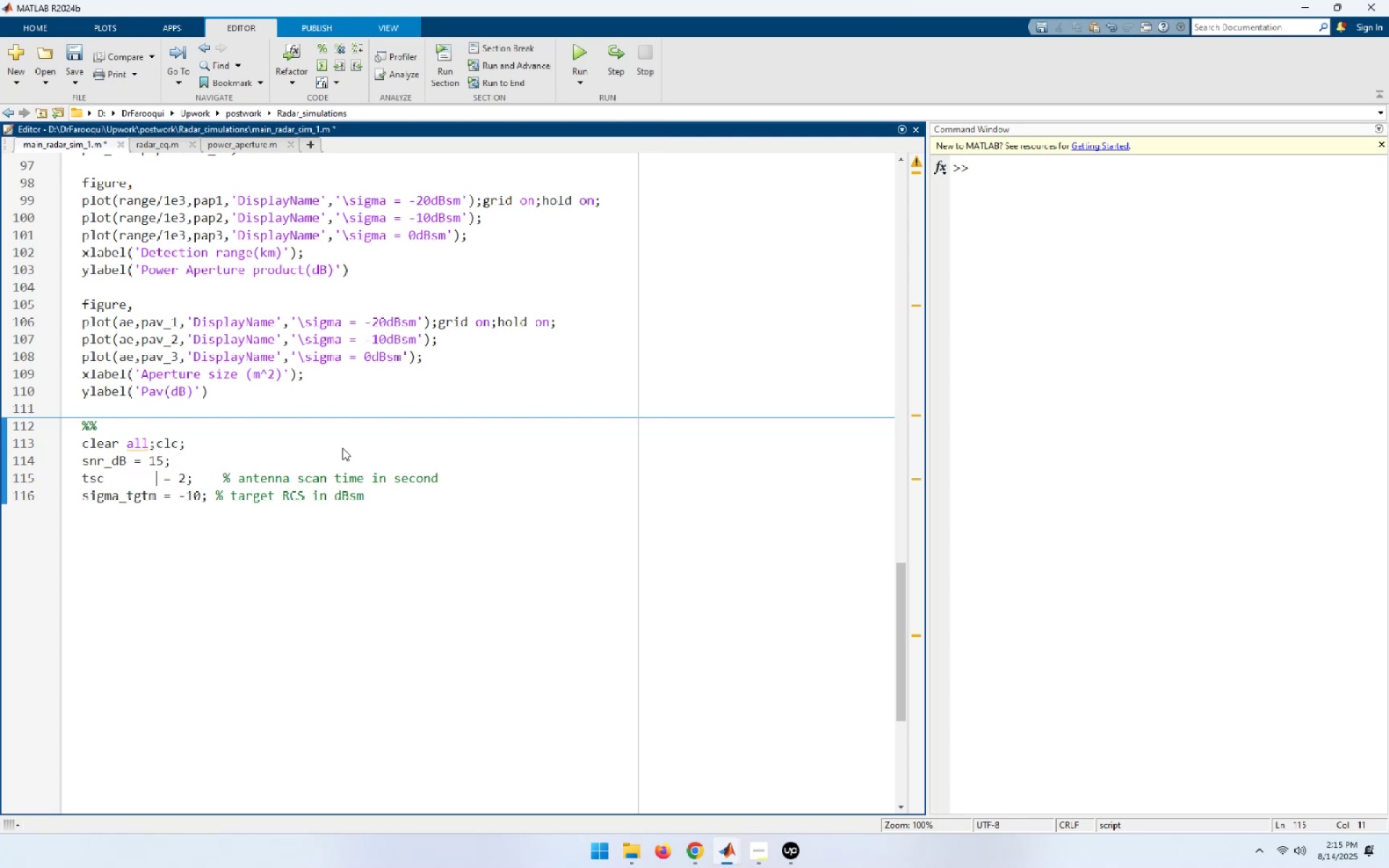 
key(ArrowLeft)
 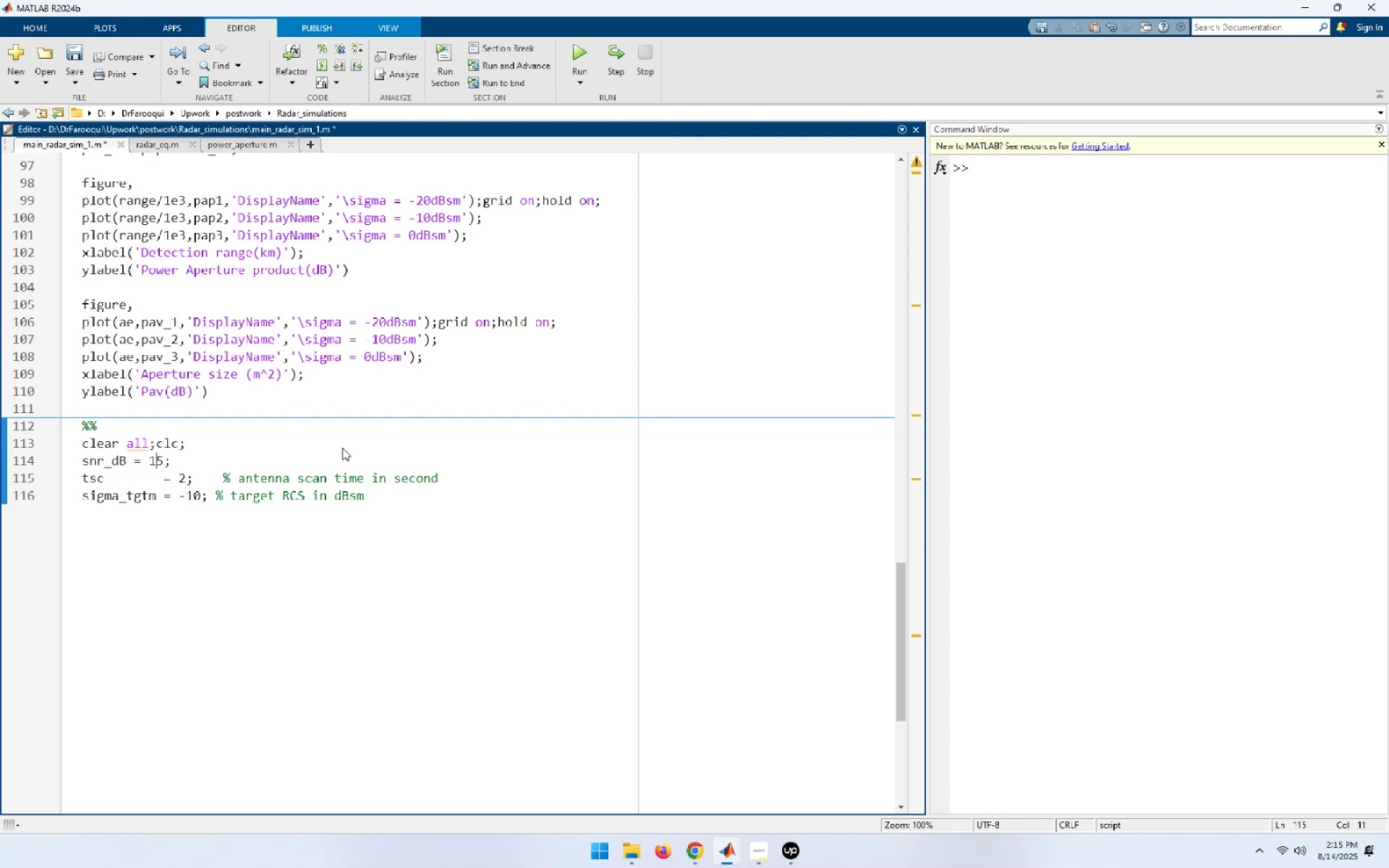 
key(ArrowLeft)
 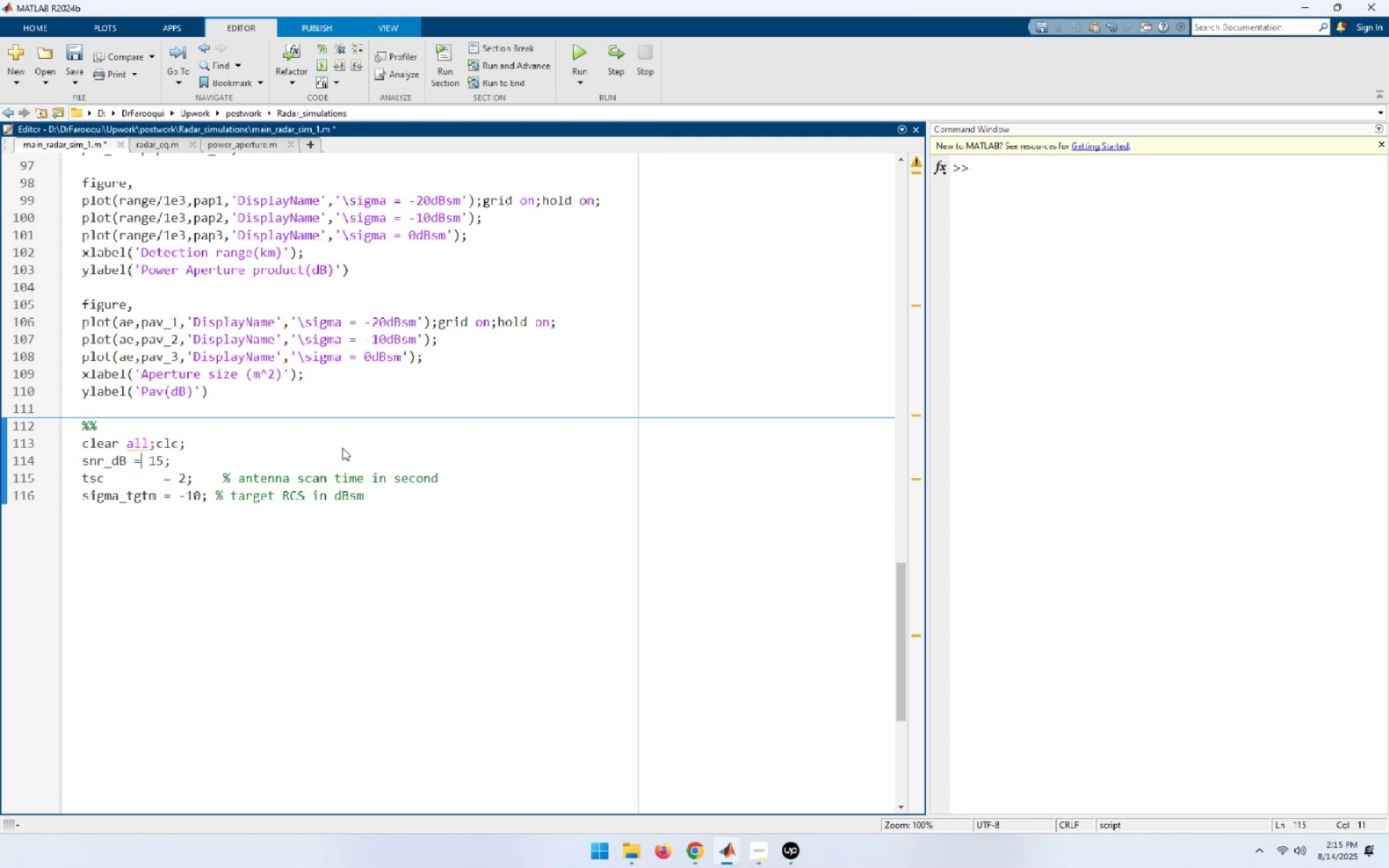 
key(ArrowLeft)
 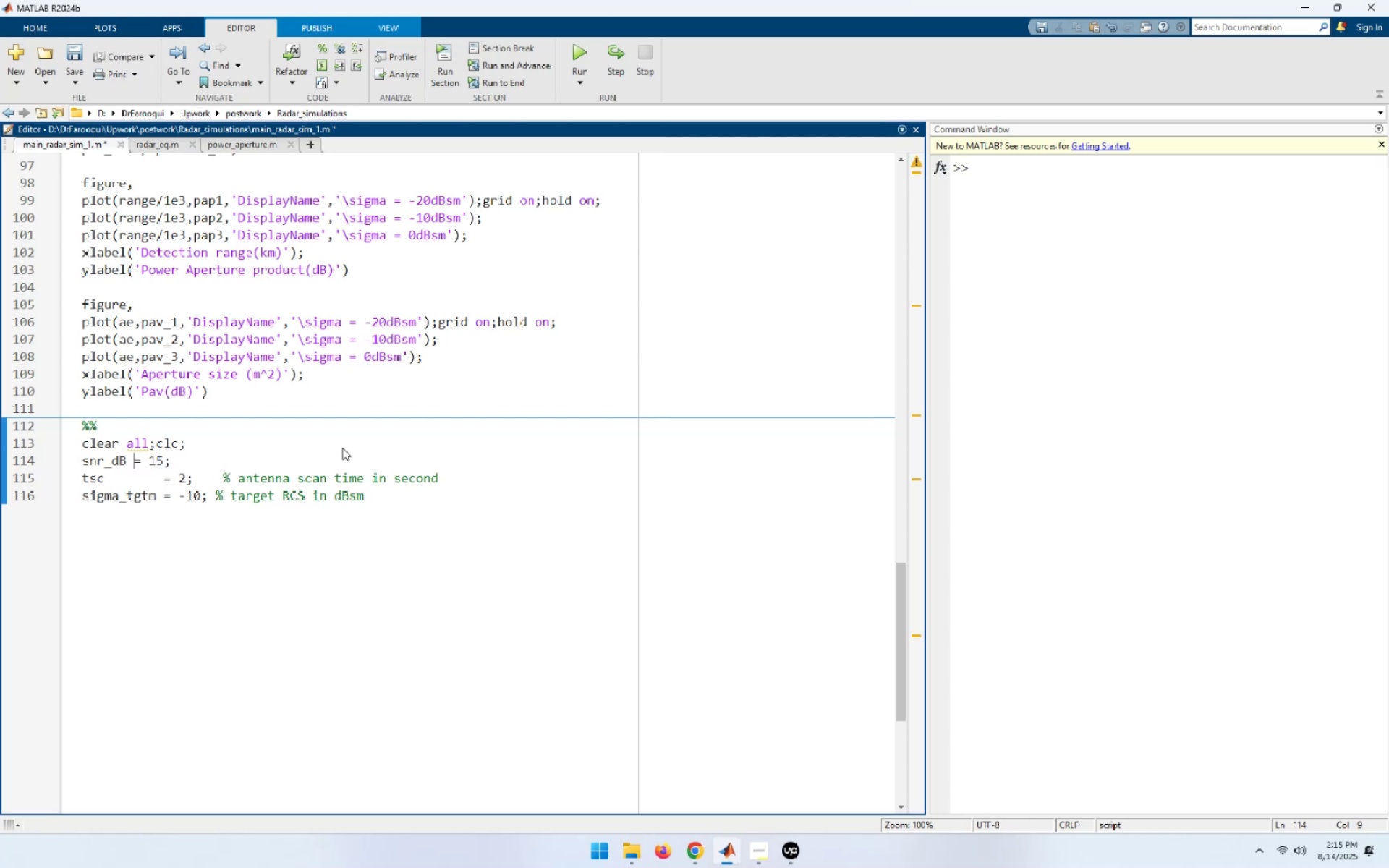 
key(Space)
 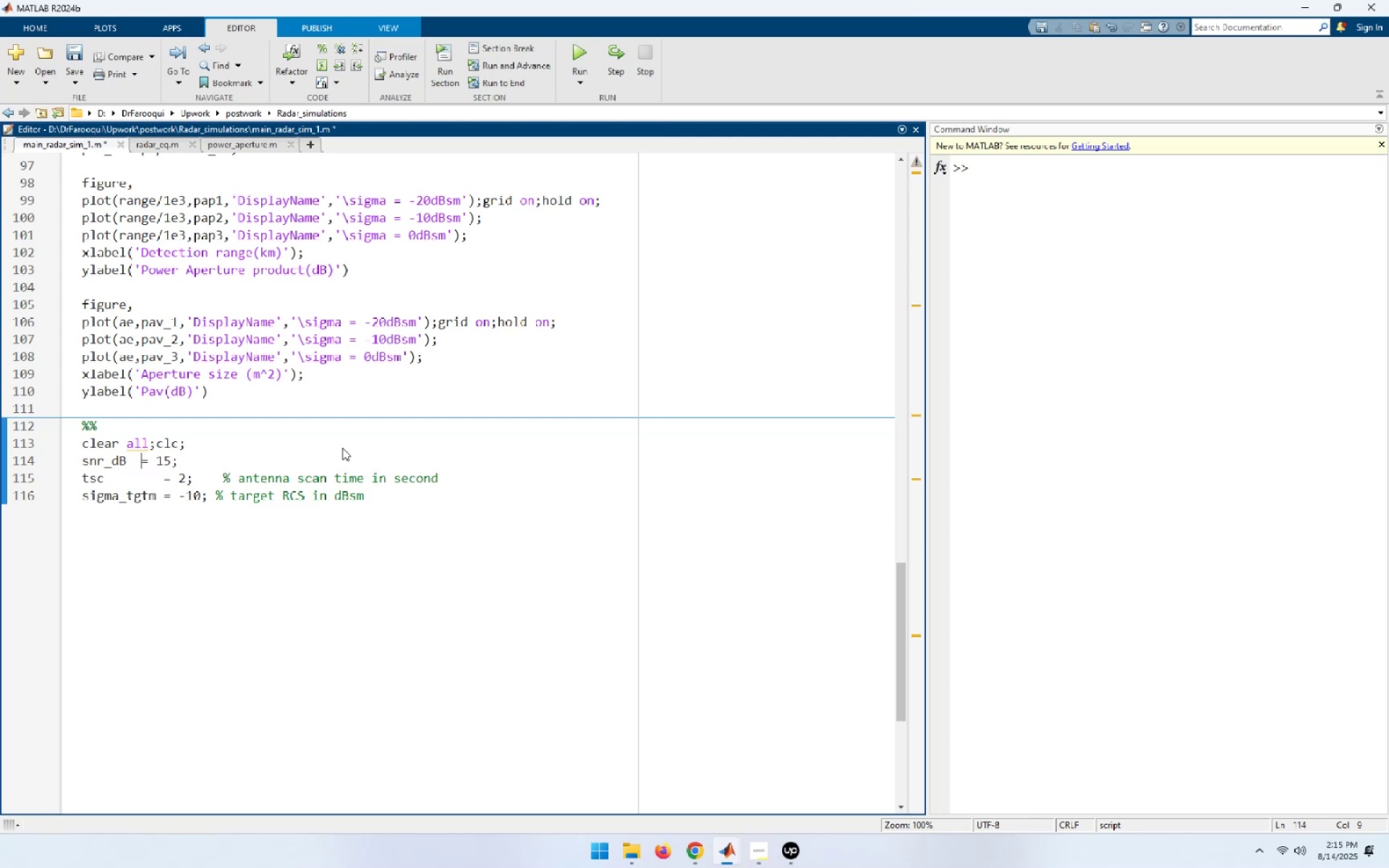 
key(Space)
 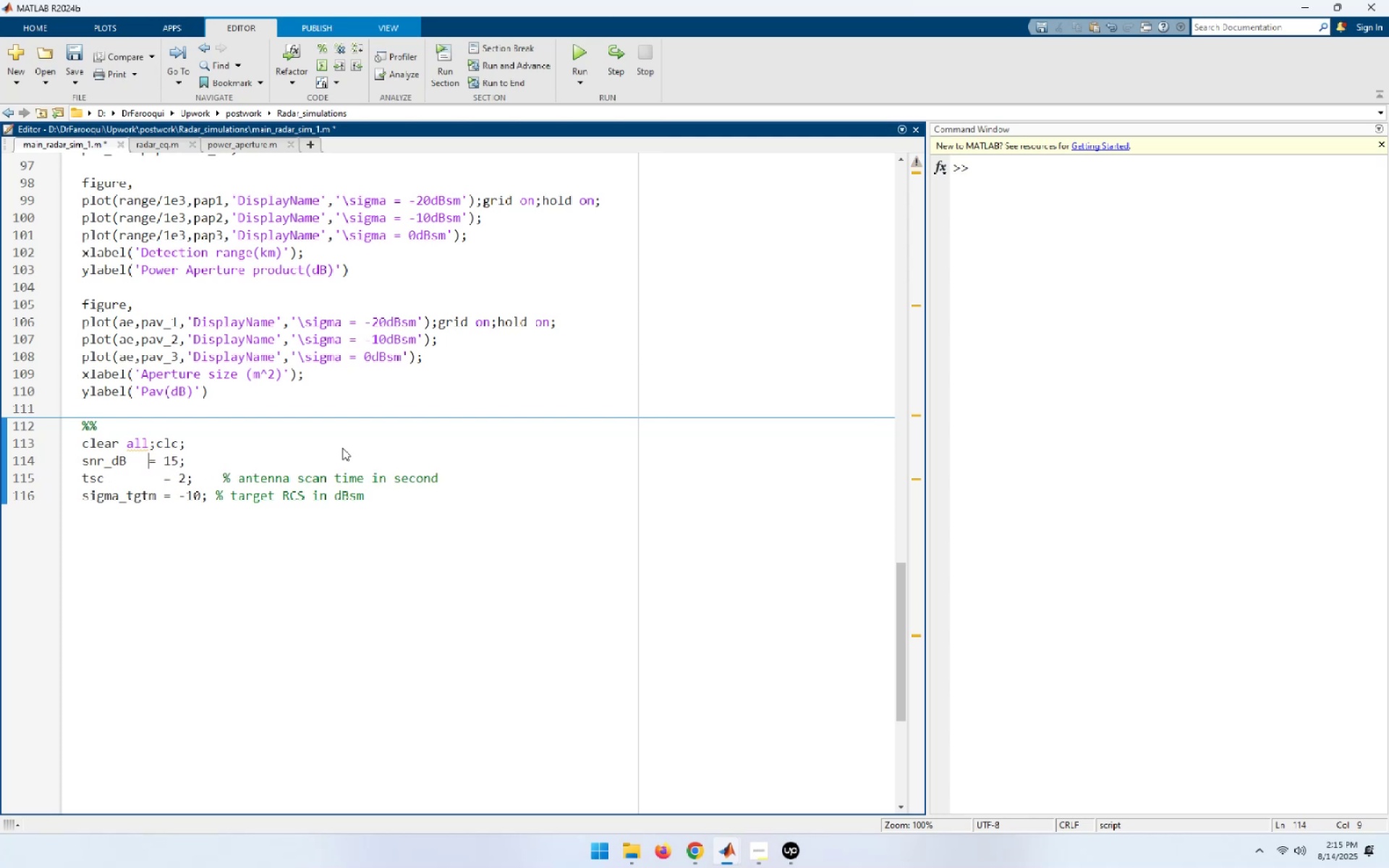 
key(Space)
 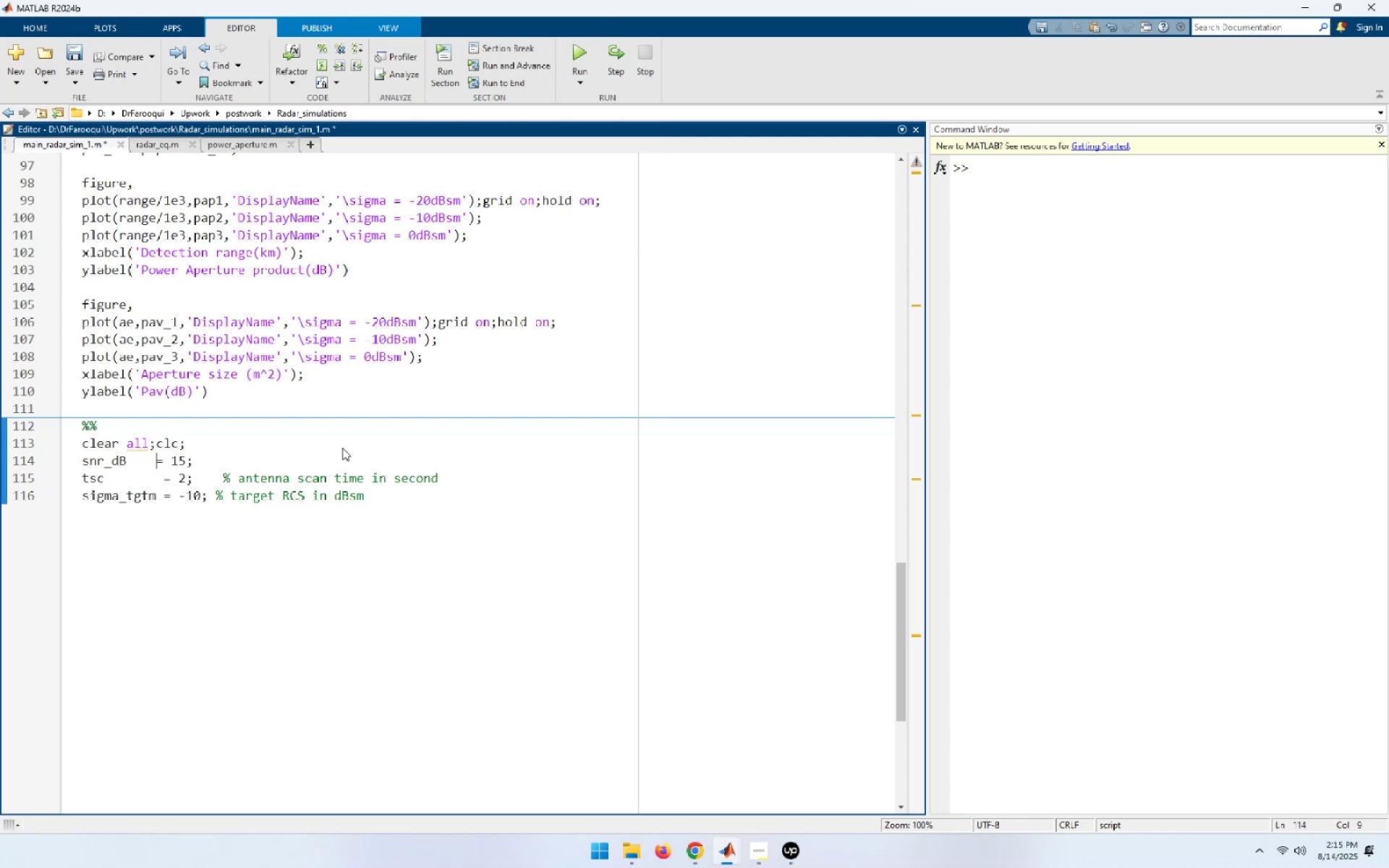 
key(Space)
 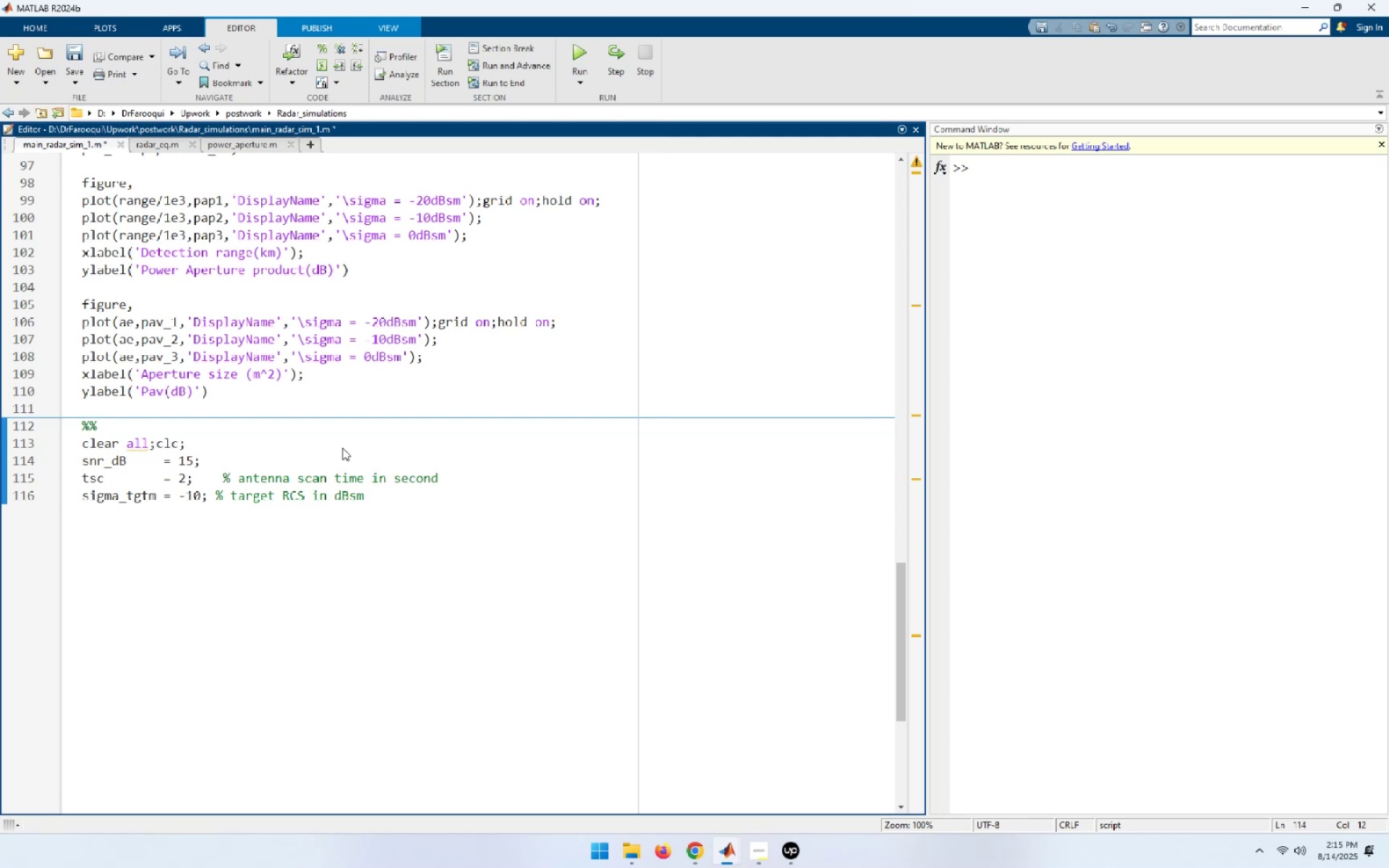 
key(ArrowDown)
 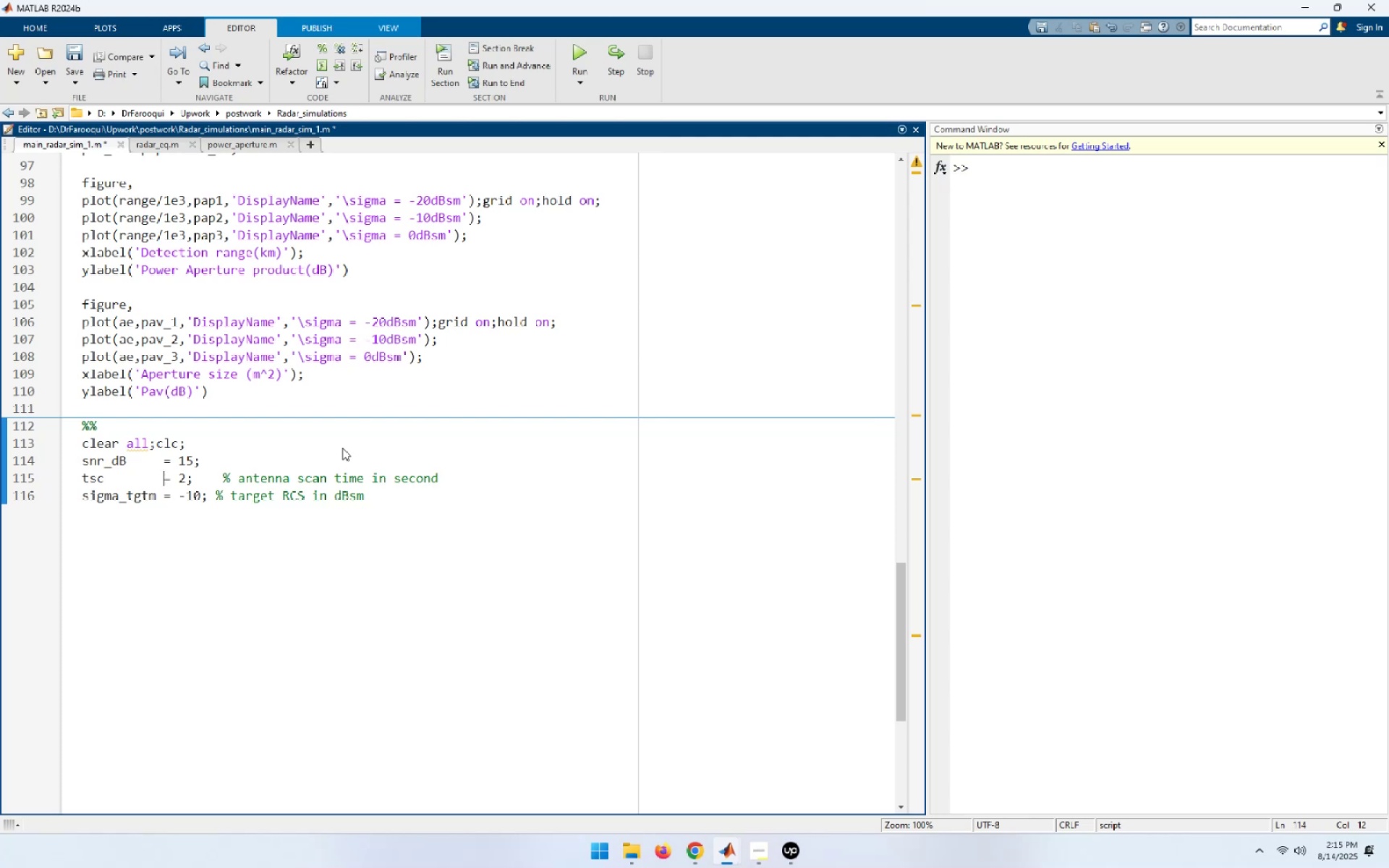 
key(ArrowDown)
 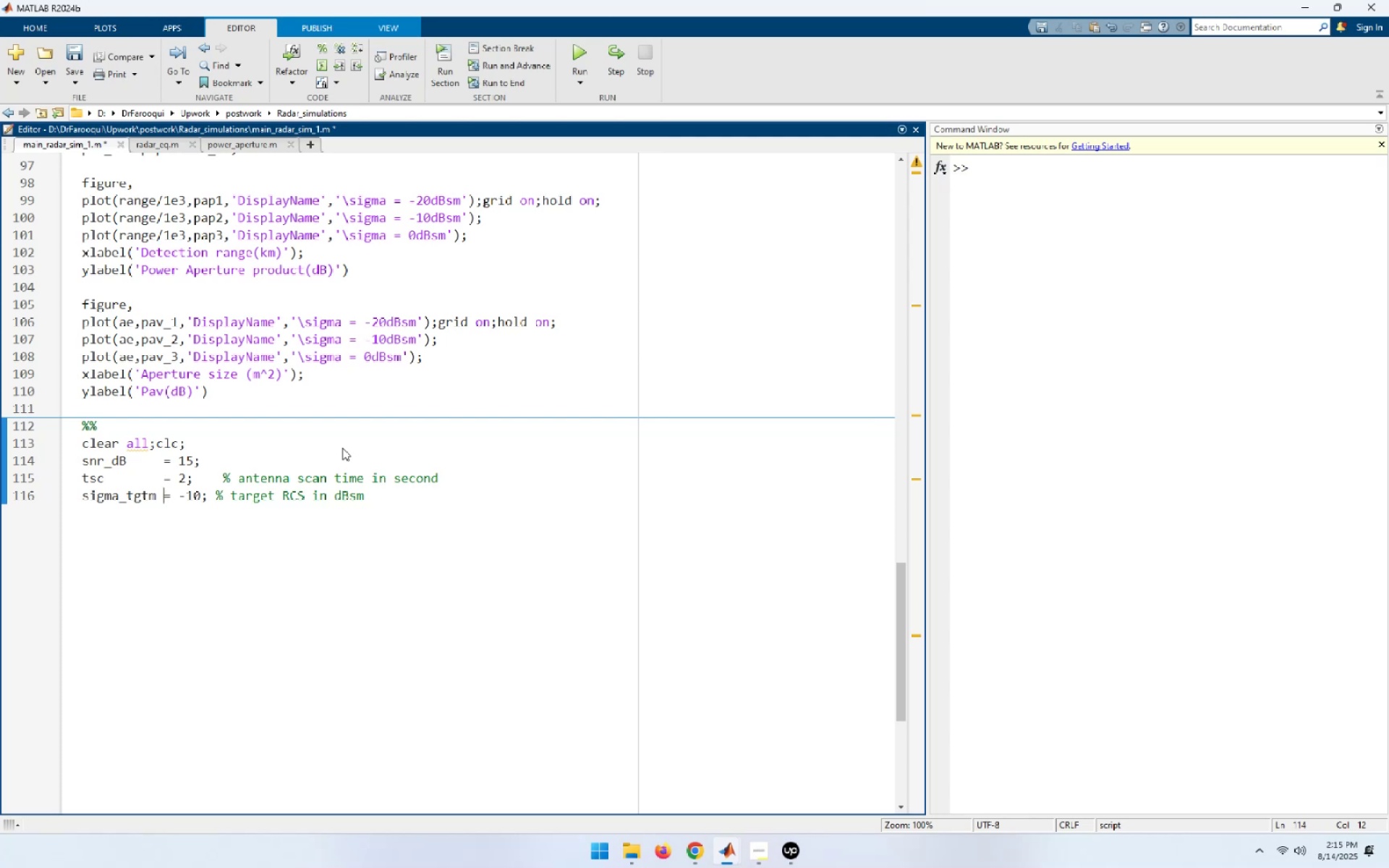 
key(ArrowRight)
 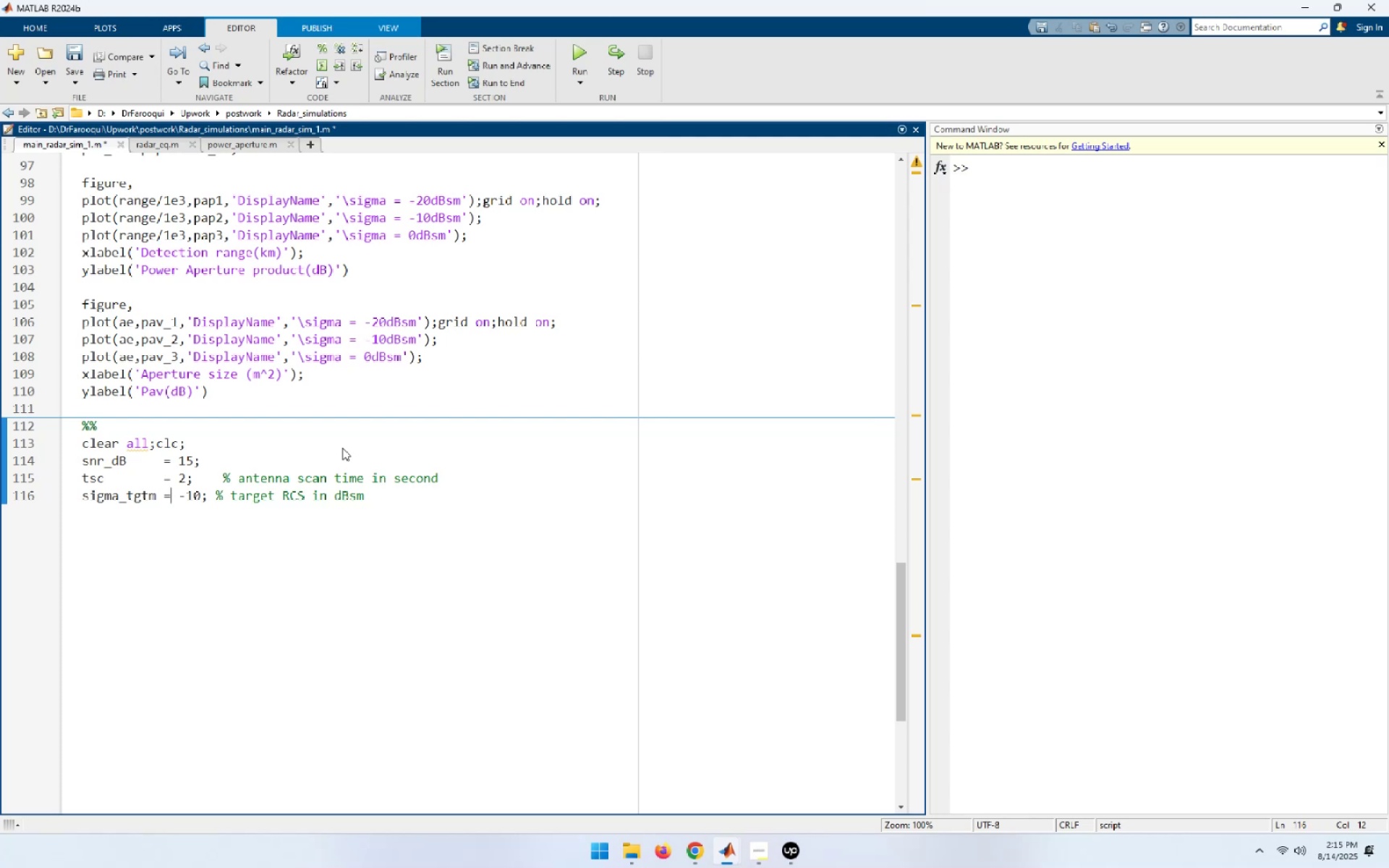 
key(ArrowRight)
 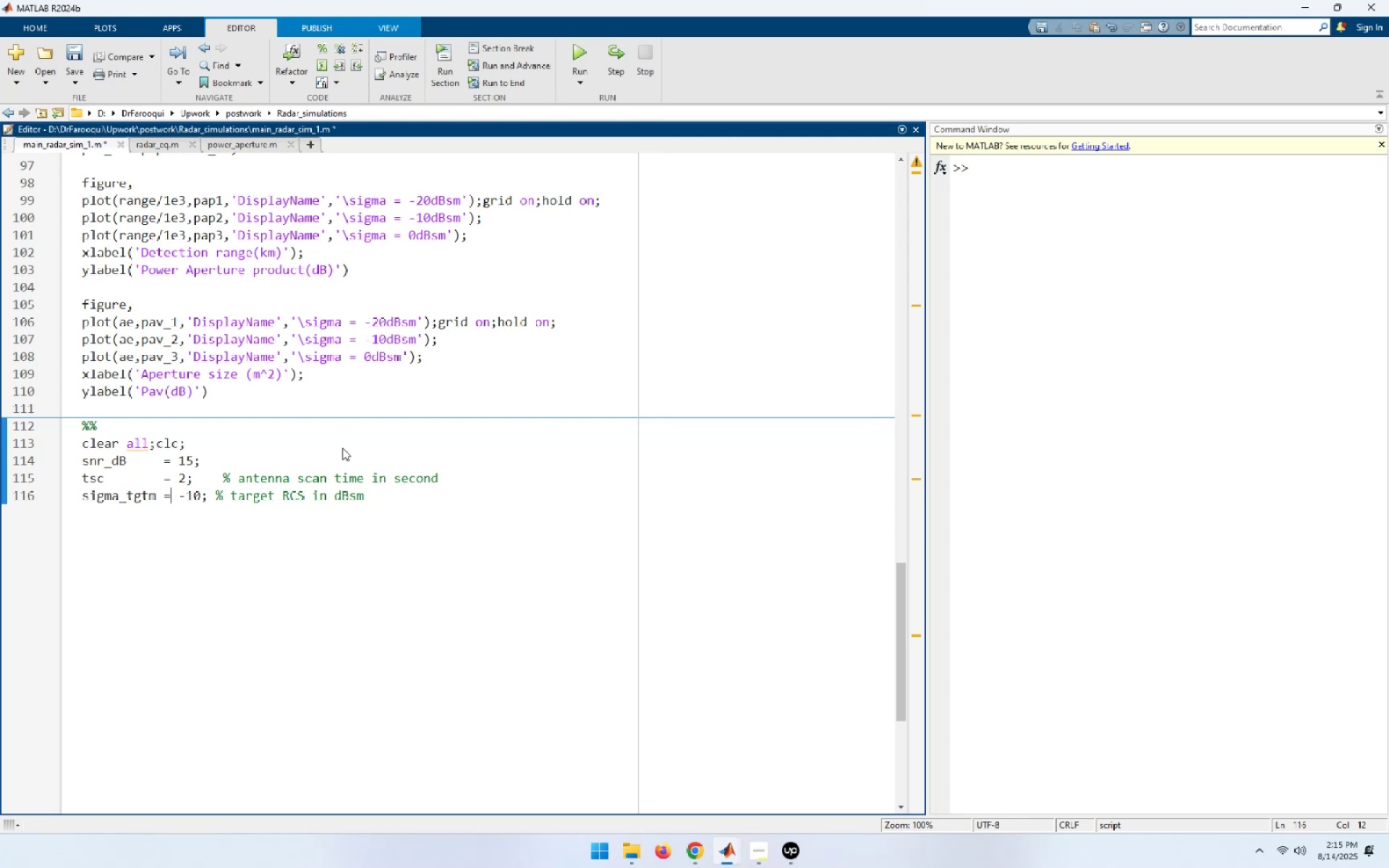 
key(ArrowRight)
 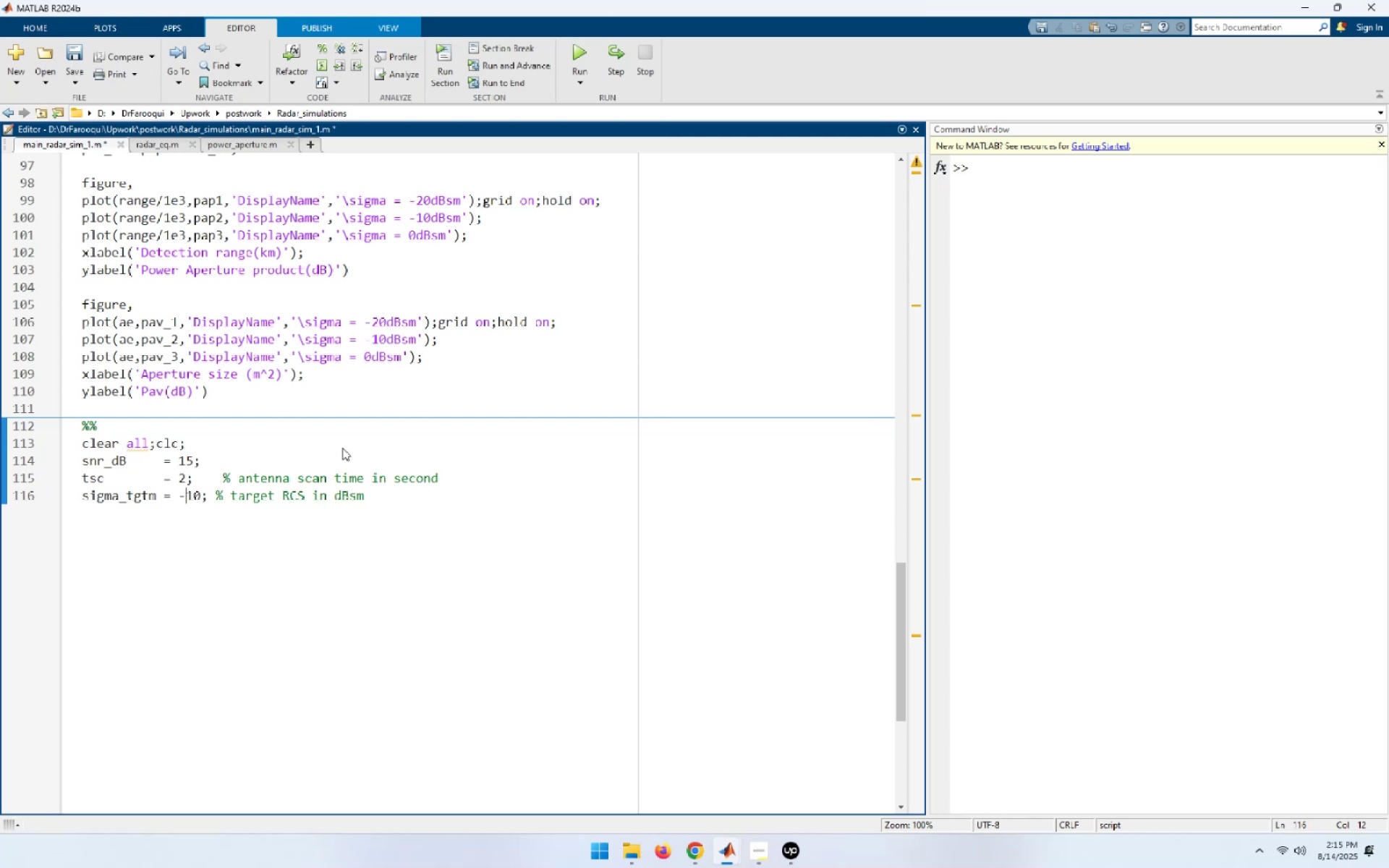 
key(ArrowLeft)
 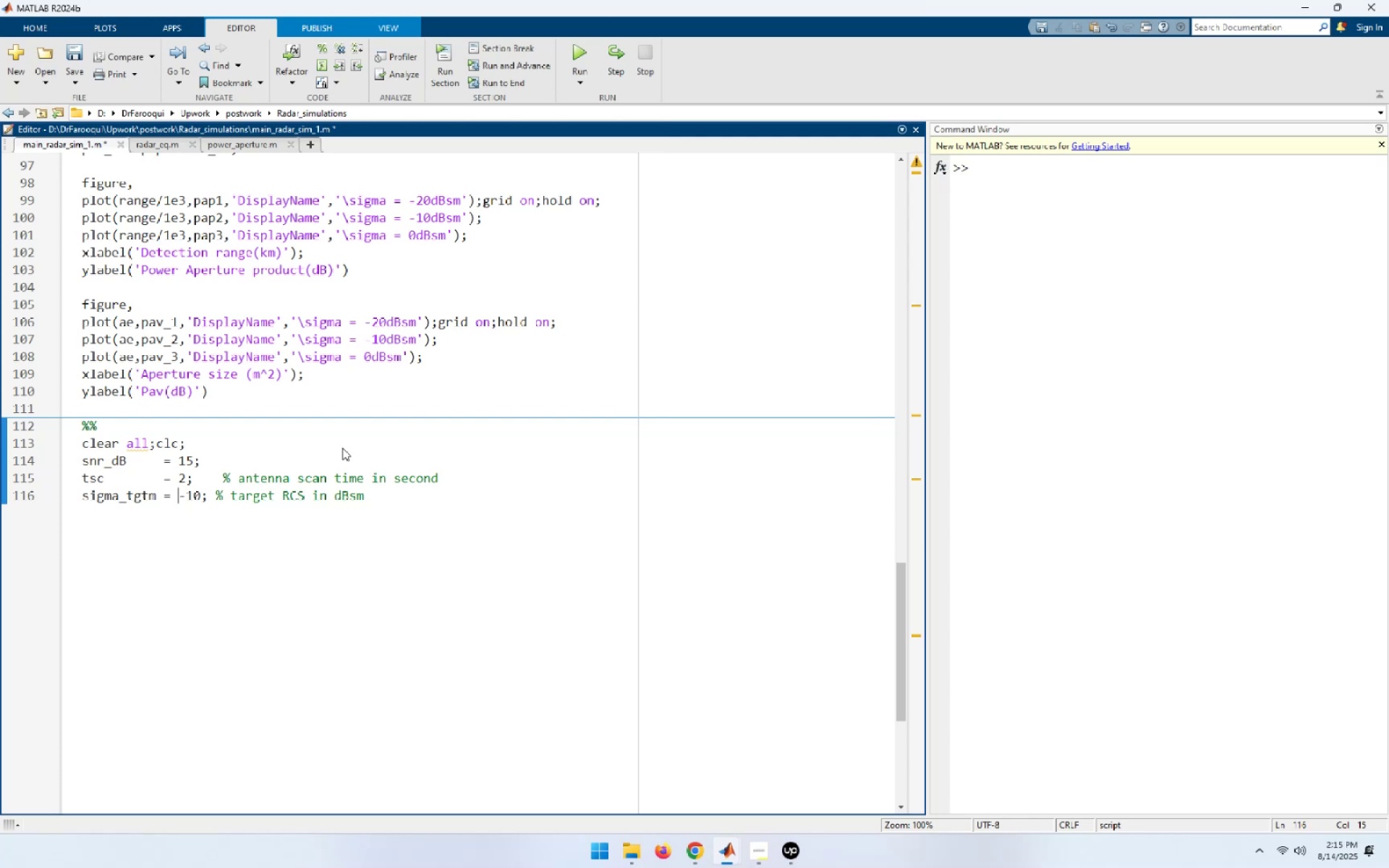 
key(ArrowUp)
 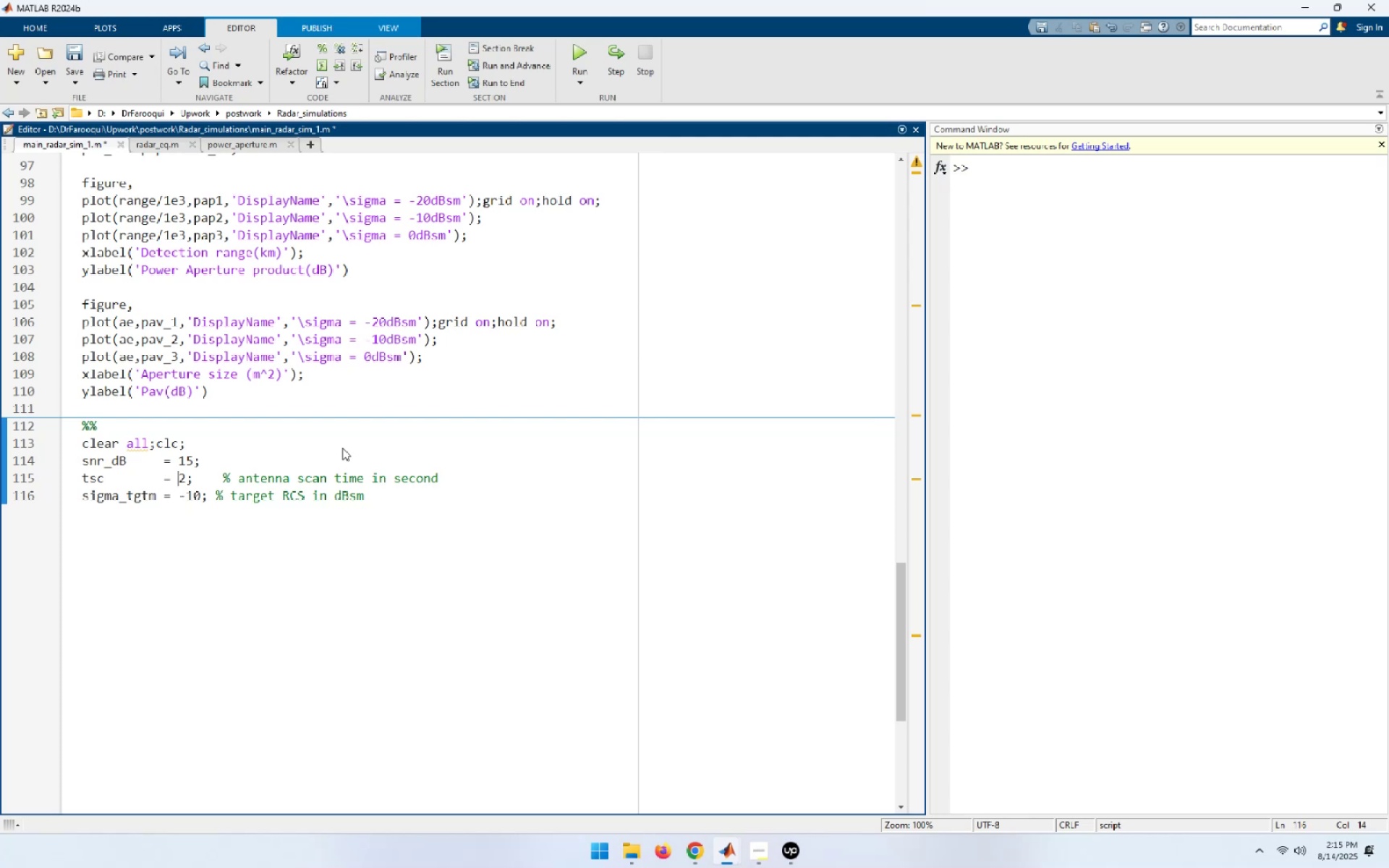 
hold_key(key=ArrowRight, duration=0.54)
 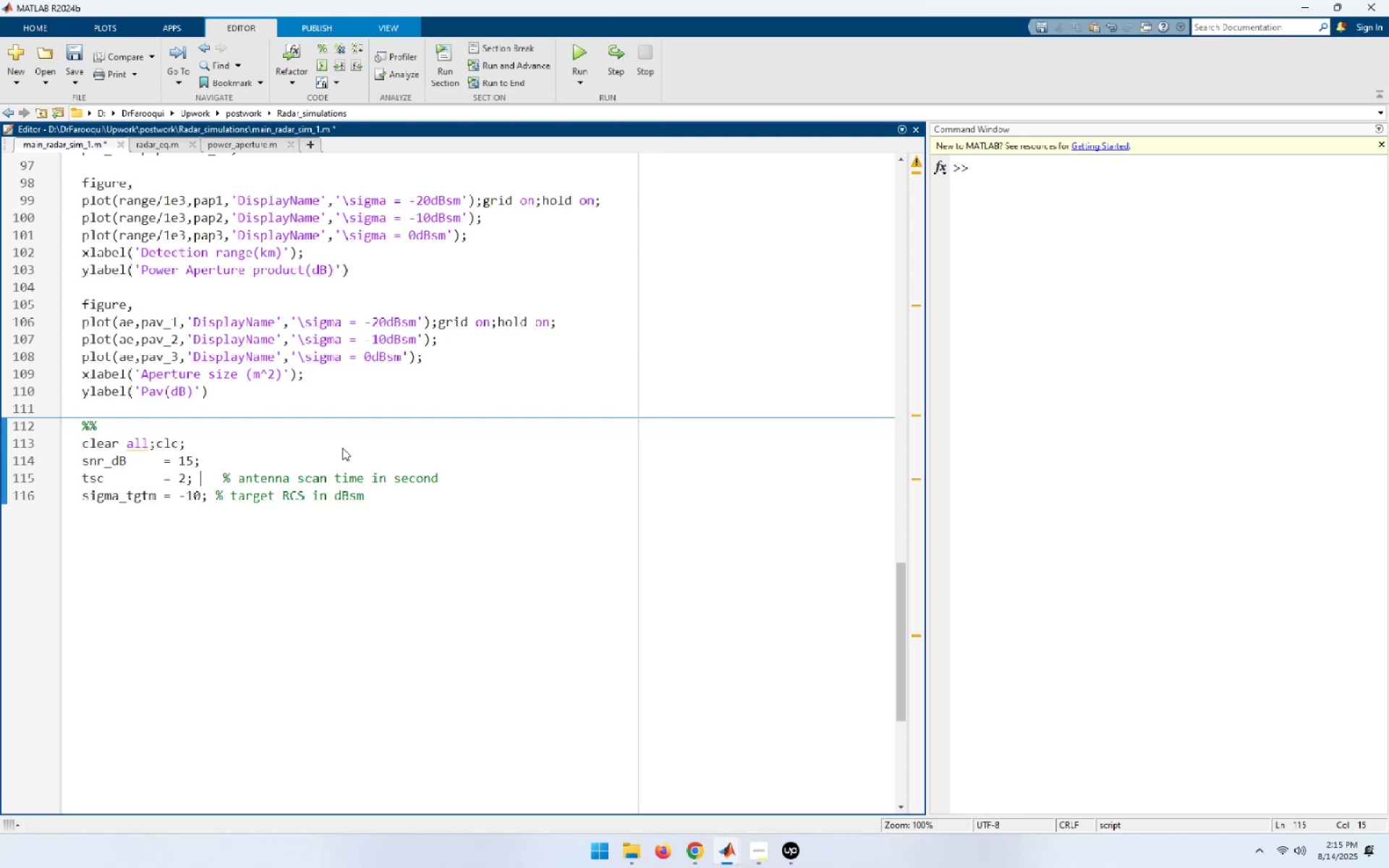 
key(ArrowDown)
 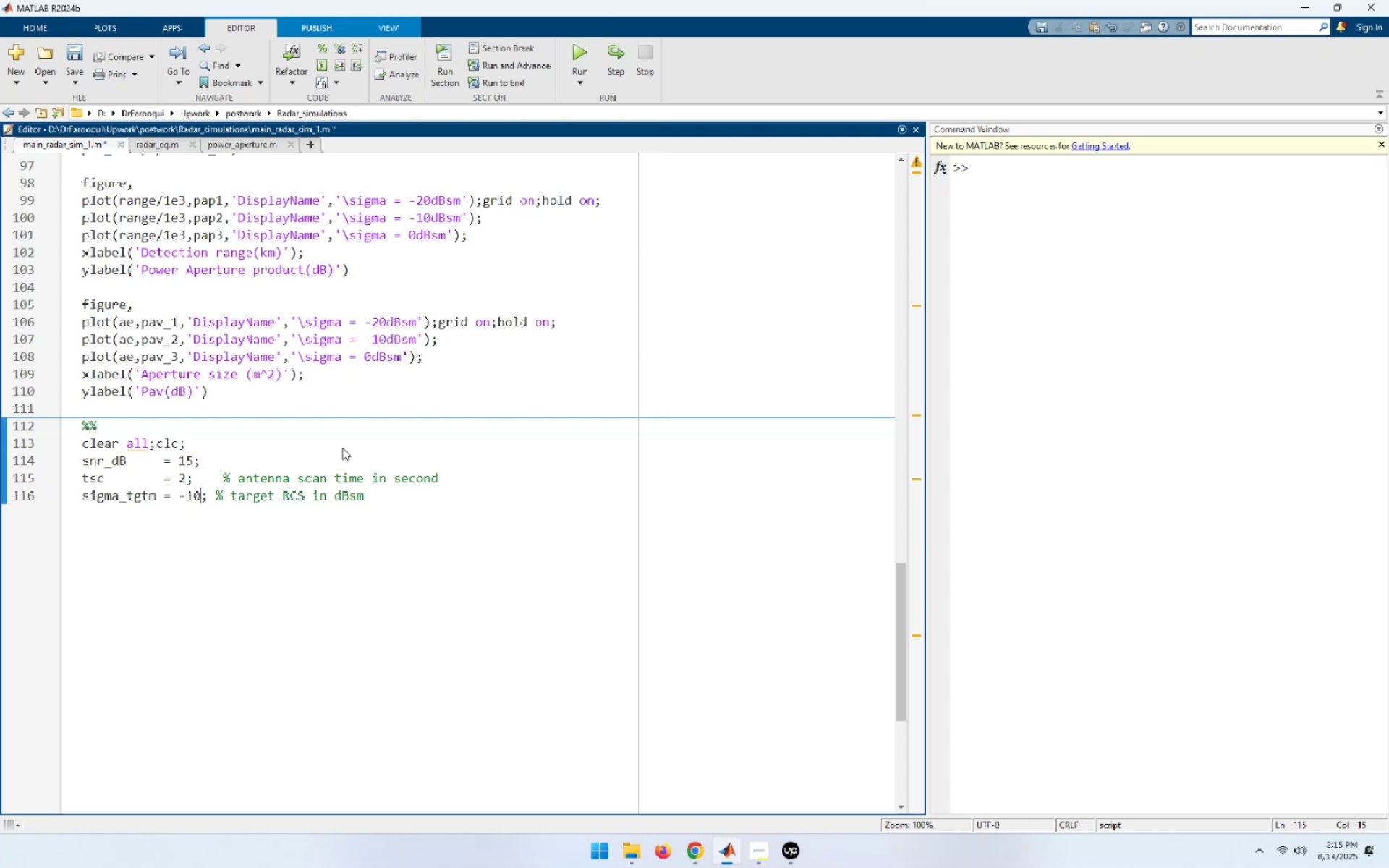 
hold_key(key=ArrowRight, duration=0.32)
 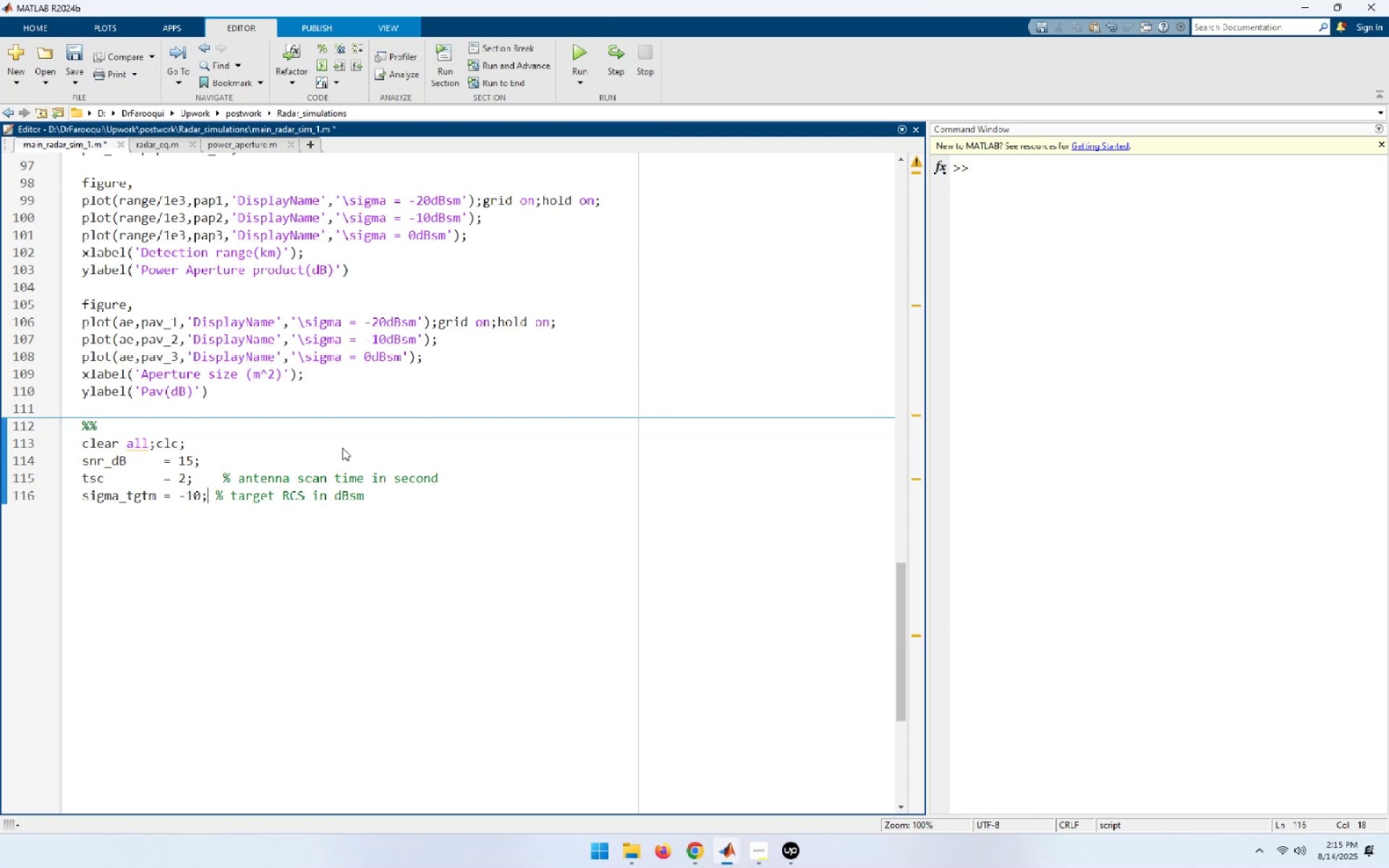 
key(Space)
 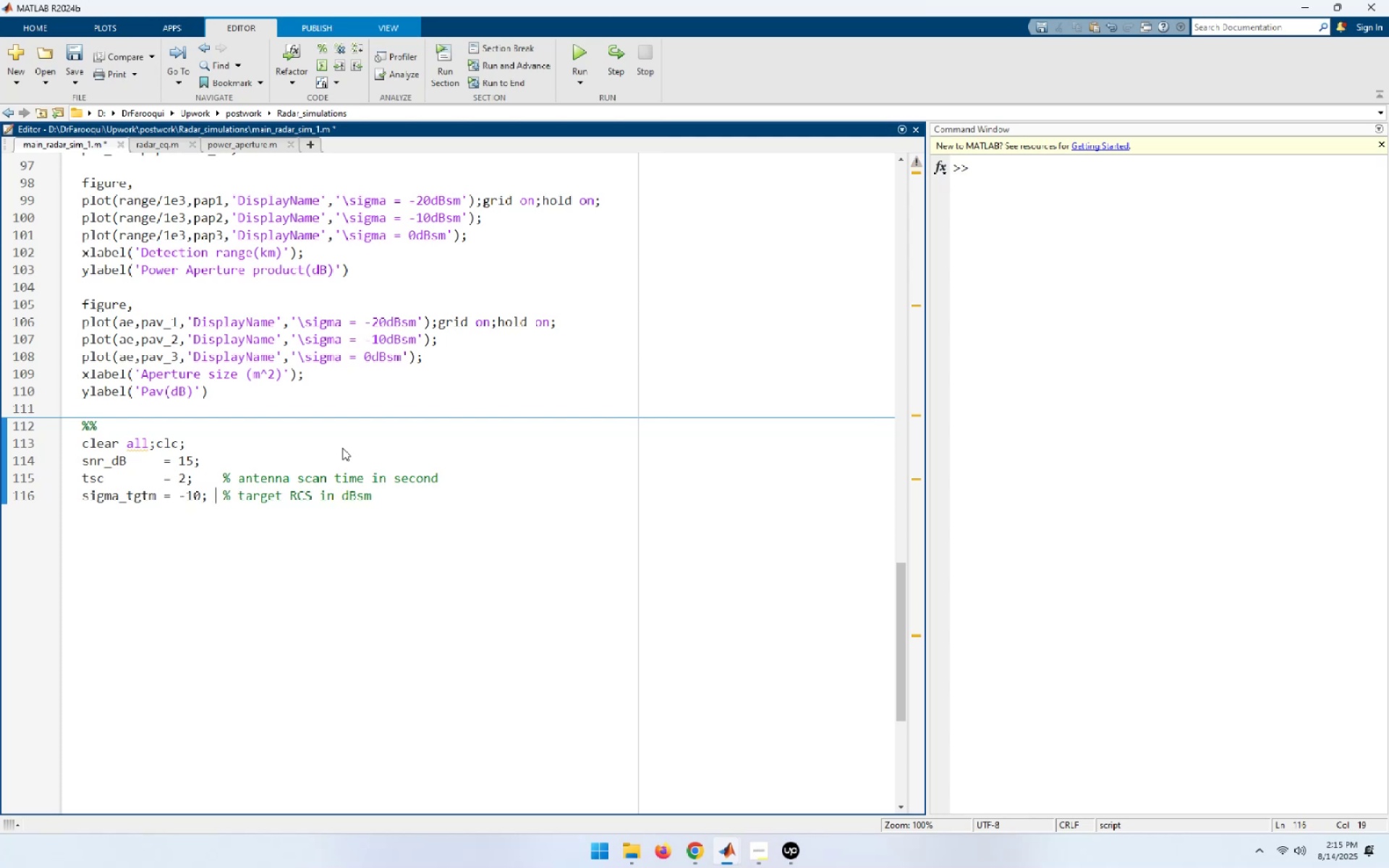 
key(End)
 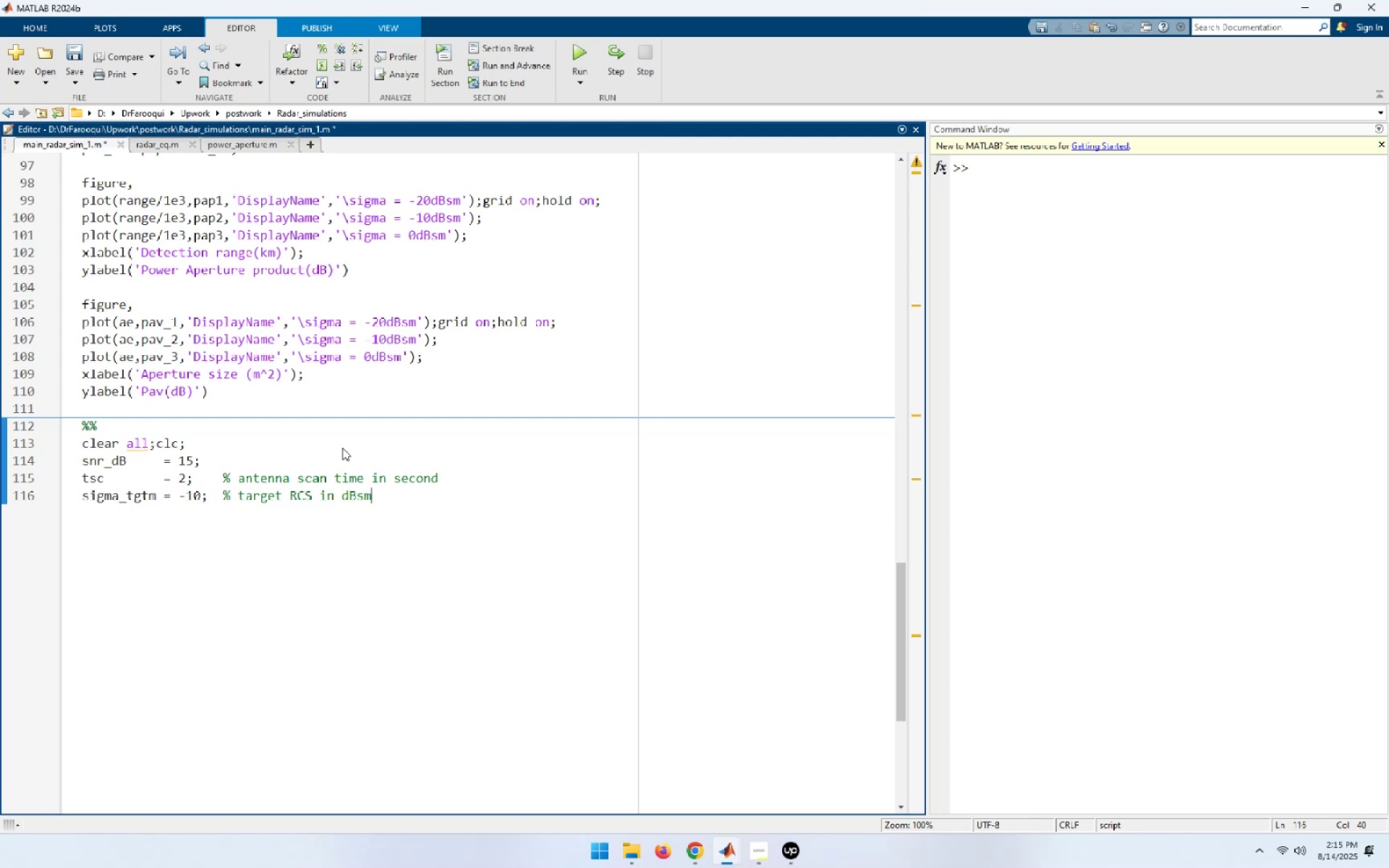 
key(NumpadEnter)
 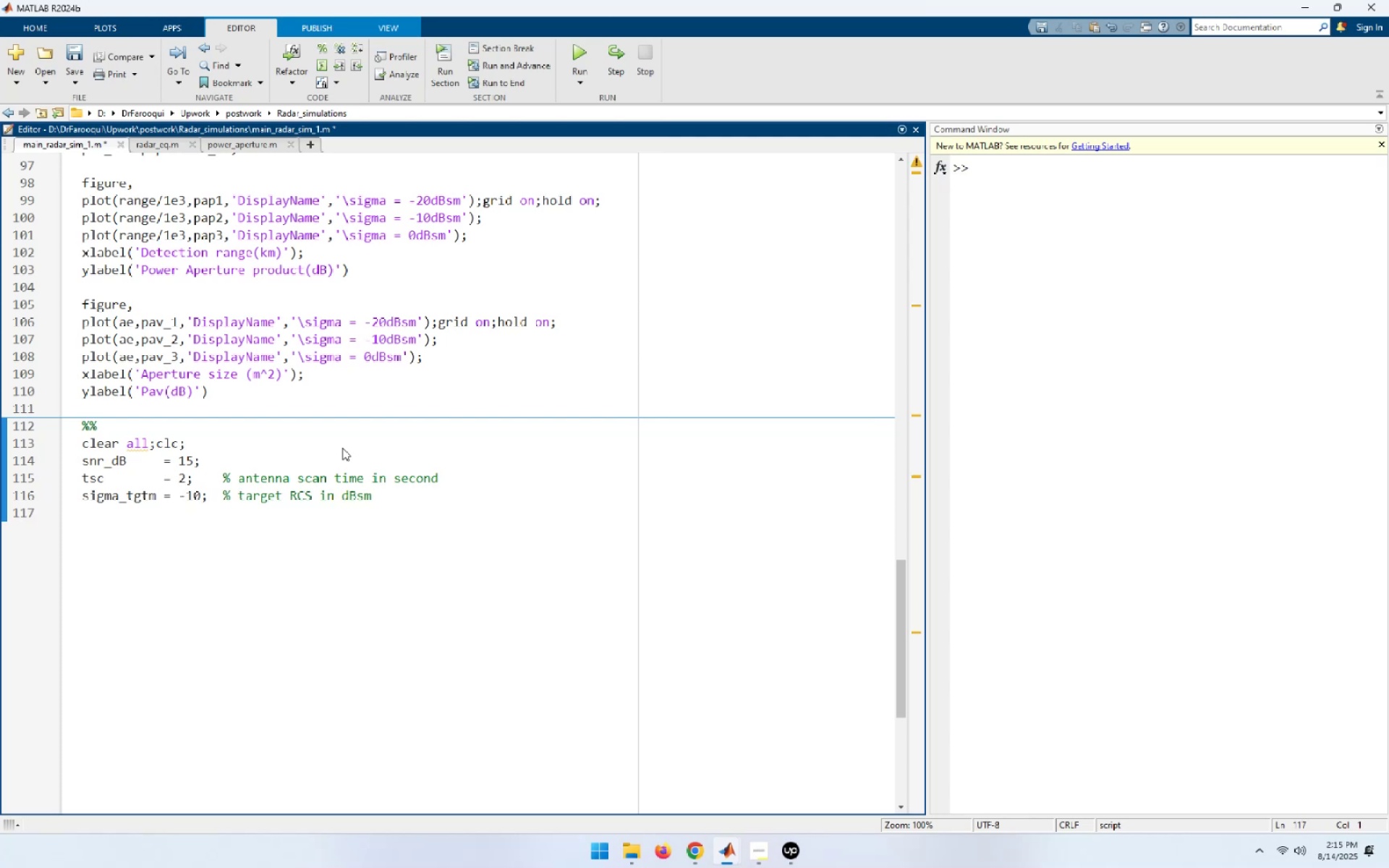 
mouse_move([169, 221])
 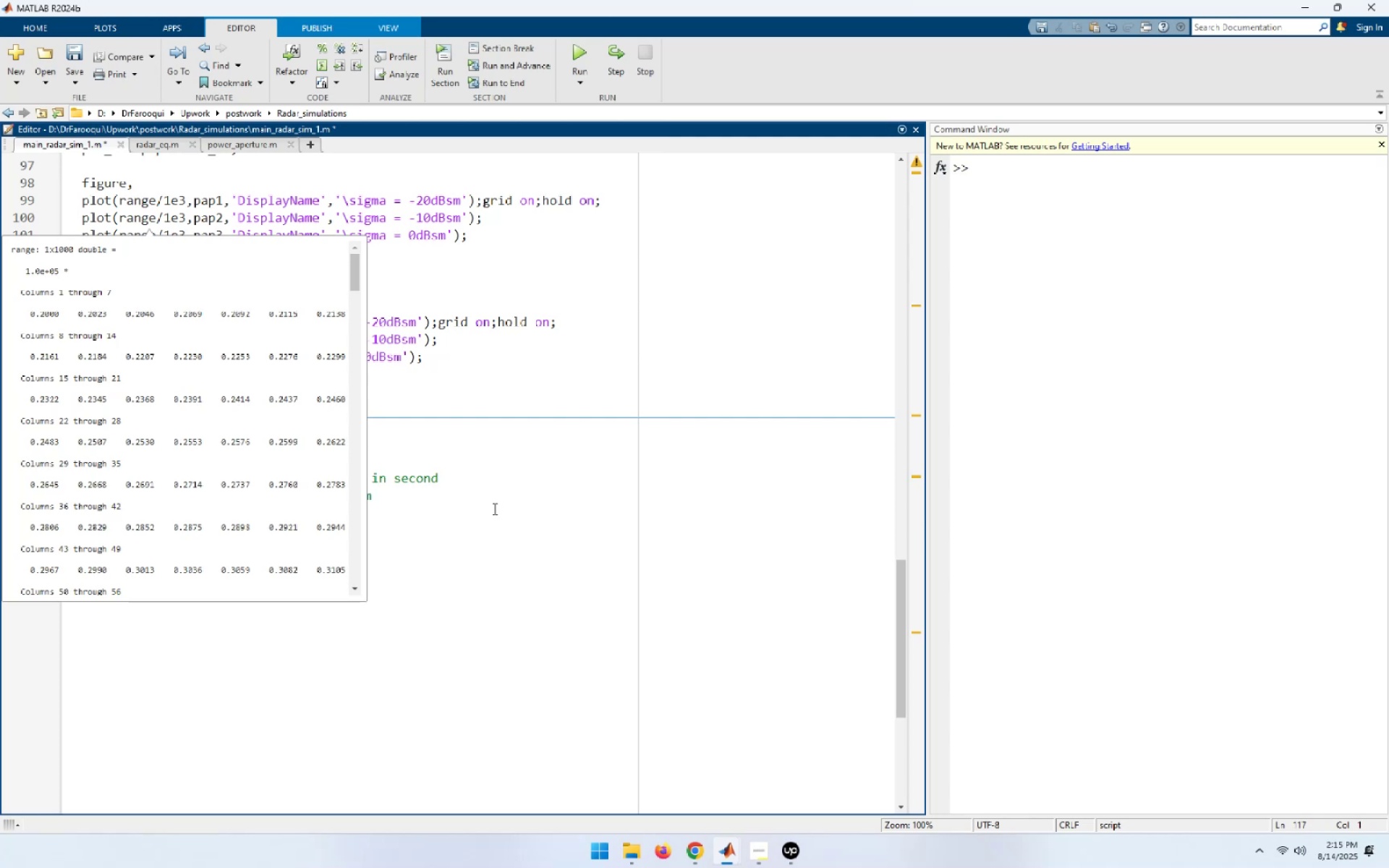 
left_click([448, 587])
 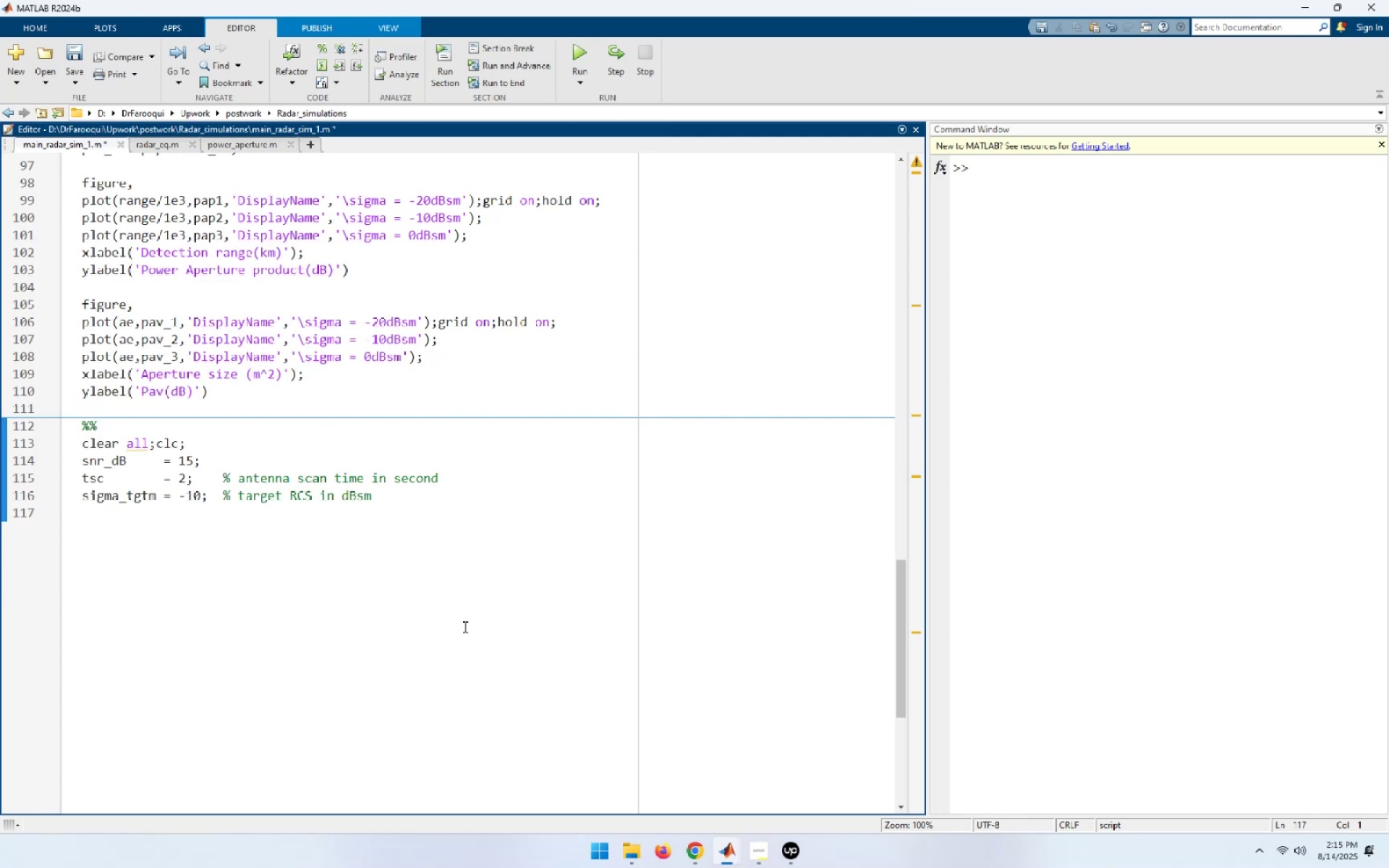 
type(sigma)
key(Tab)
type(_tgta == )
 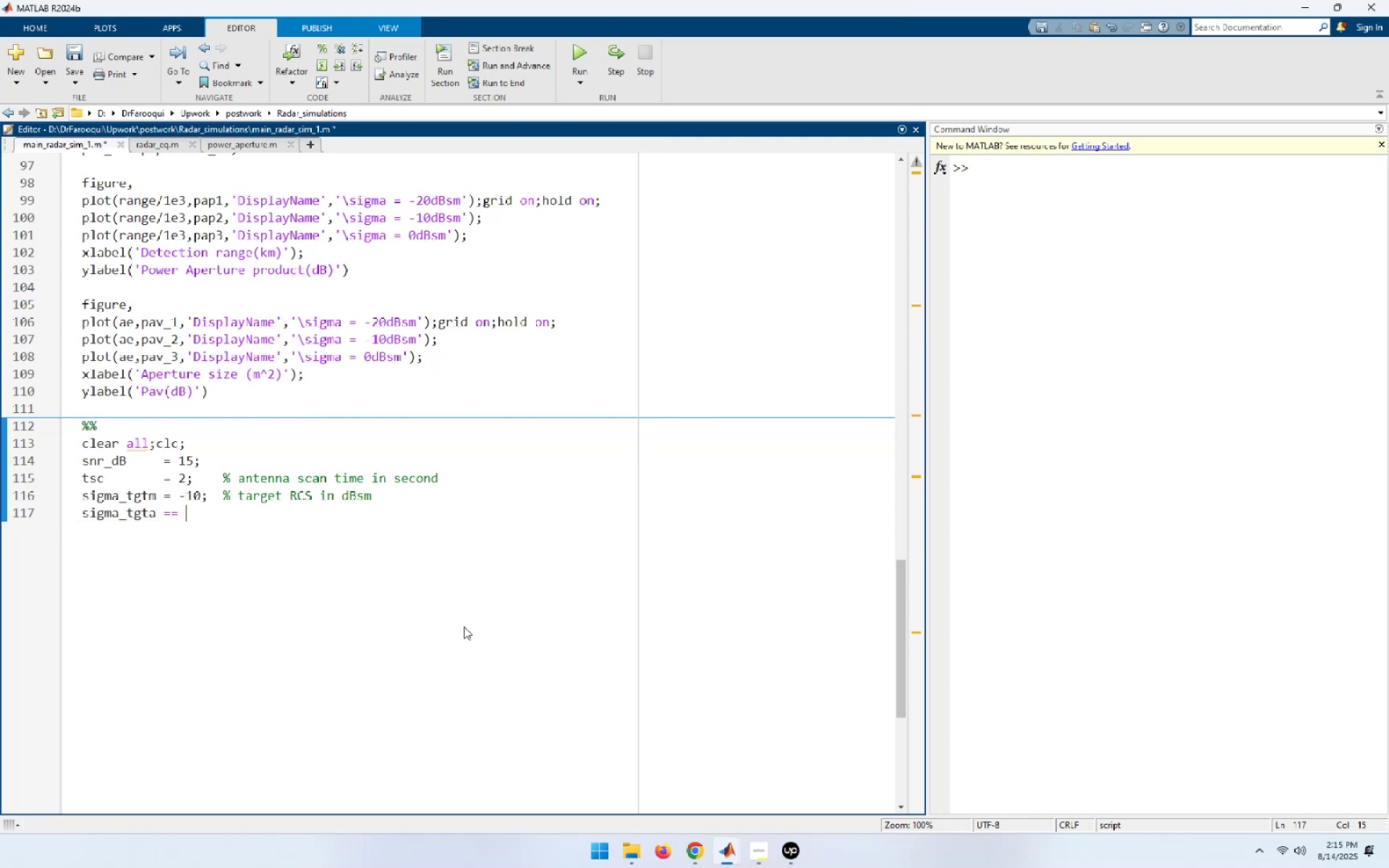 
key(Backspace)
 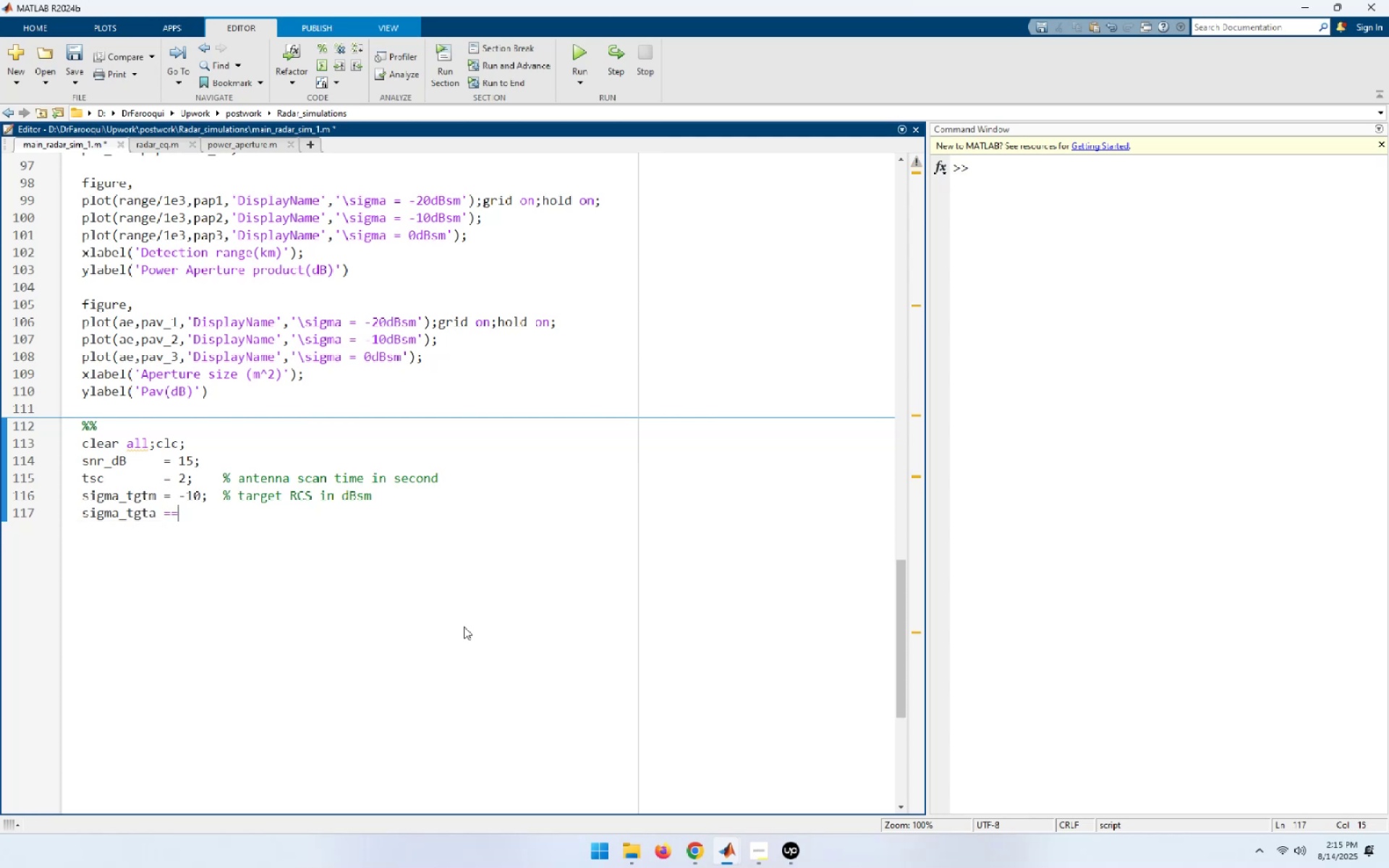 
key(Backspace)
 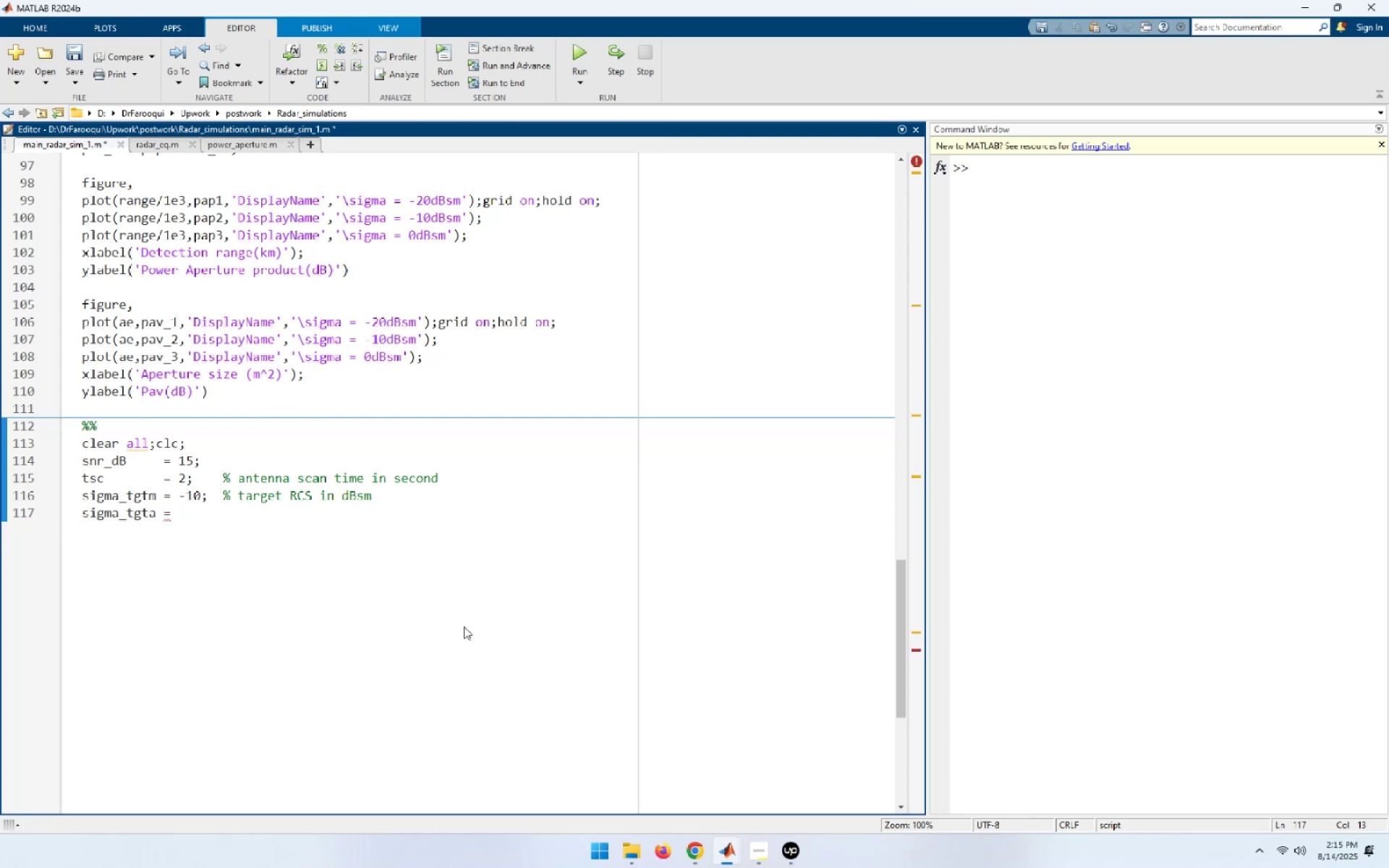 
key(Space)
 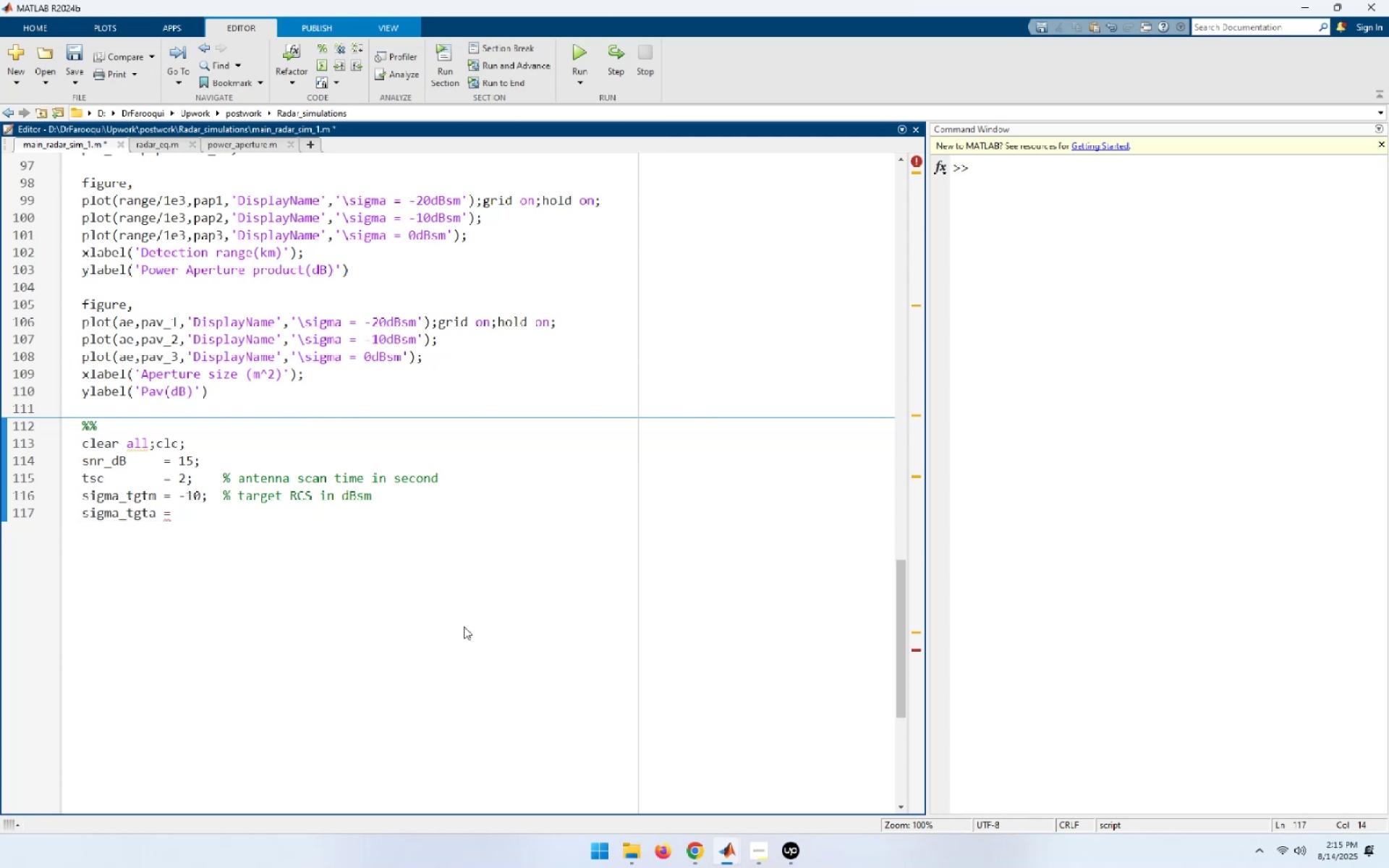 
key(Numpad6)
 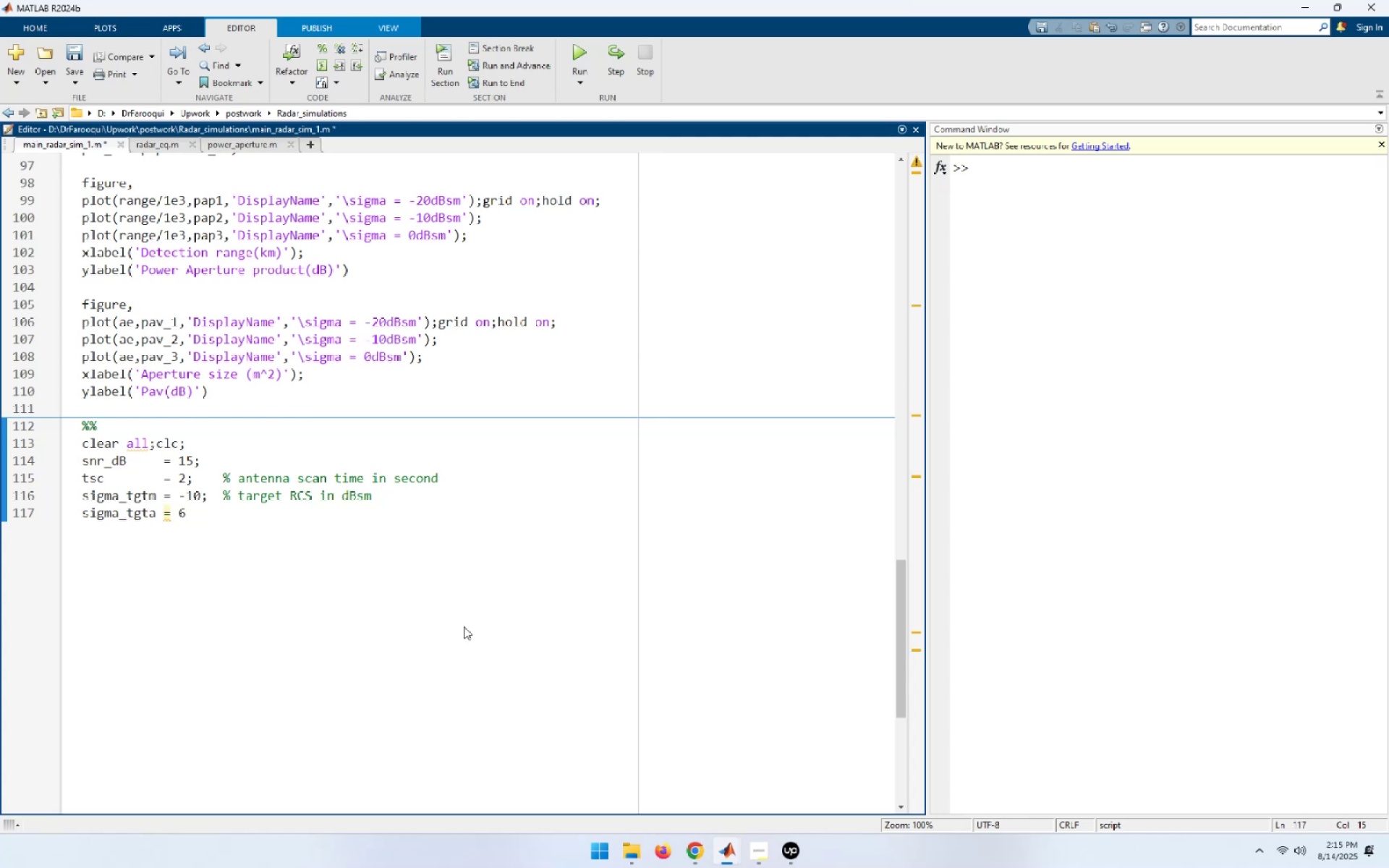 
key(Semicolon)
 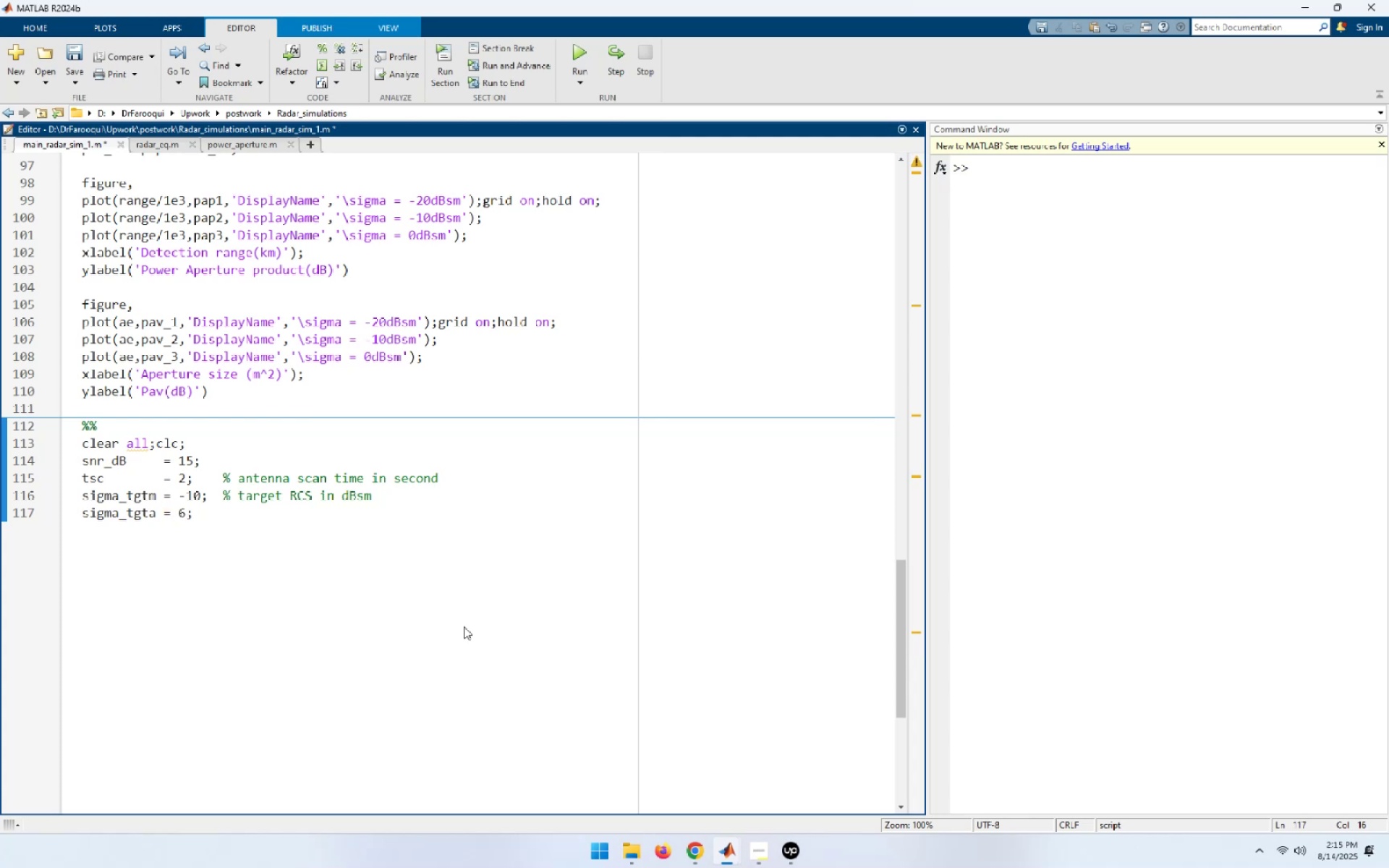 
type( % aircracft)
key(Backspace)
key(Backspace)
key(Backspace)
type(ft RS)
key(Backspace)
type(CS in dBsm)
 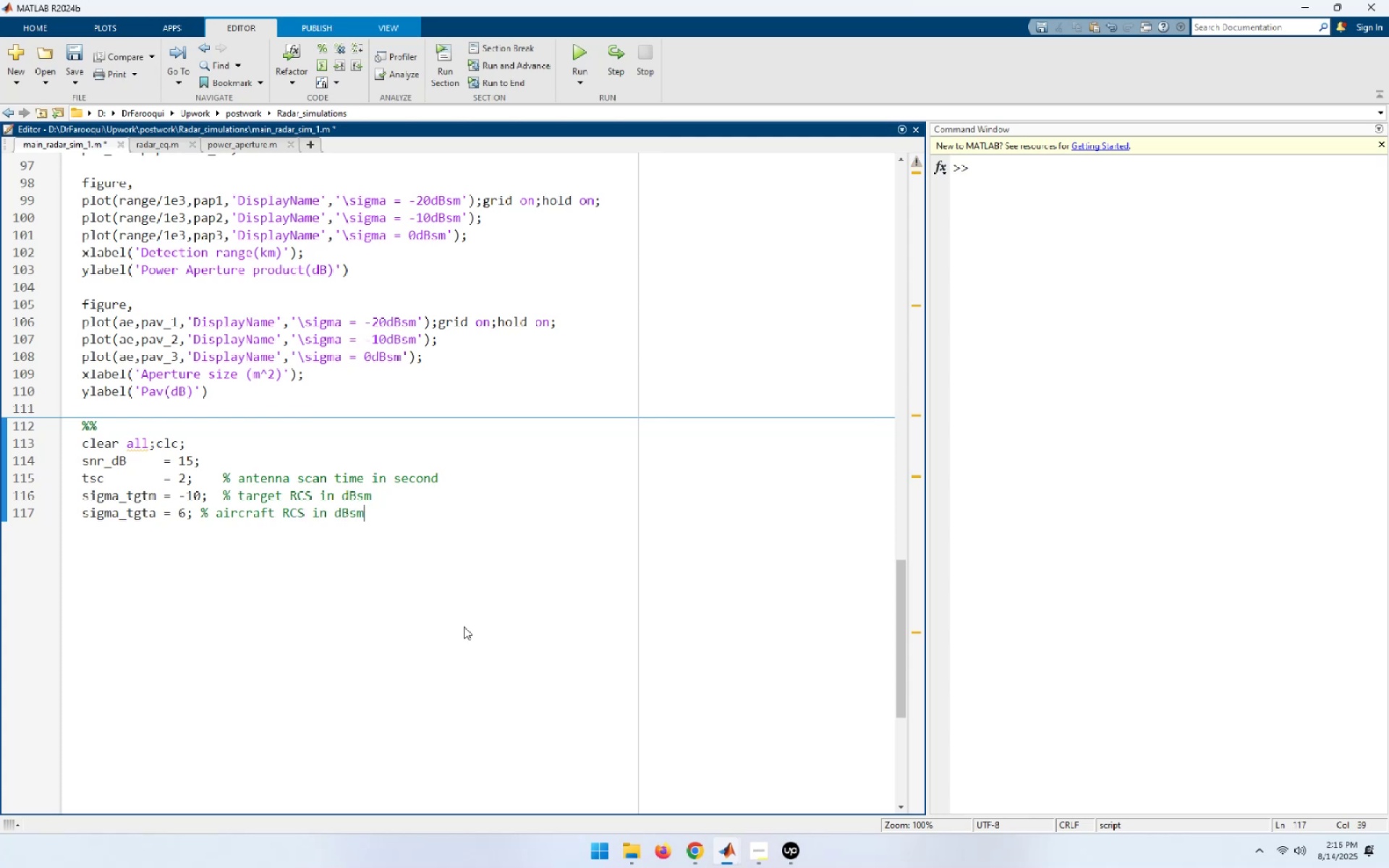 
hold_key(key=ArrowLeft, duration=0.91)
 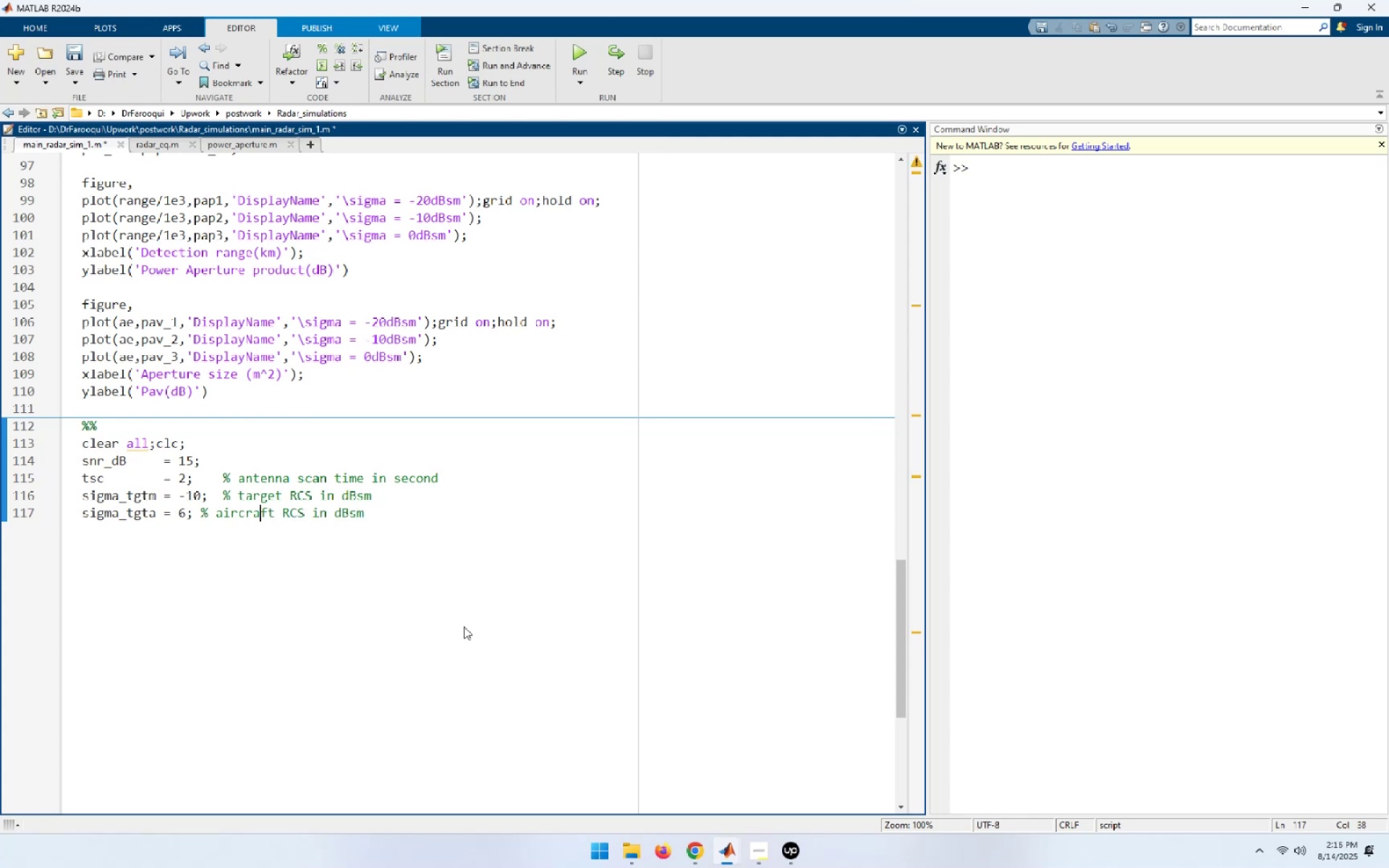 
key(ArrowLeft)
 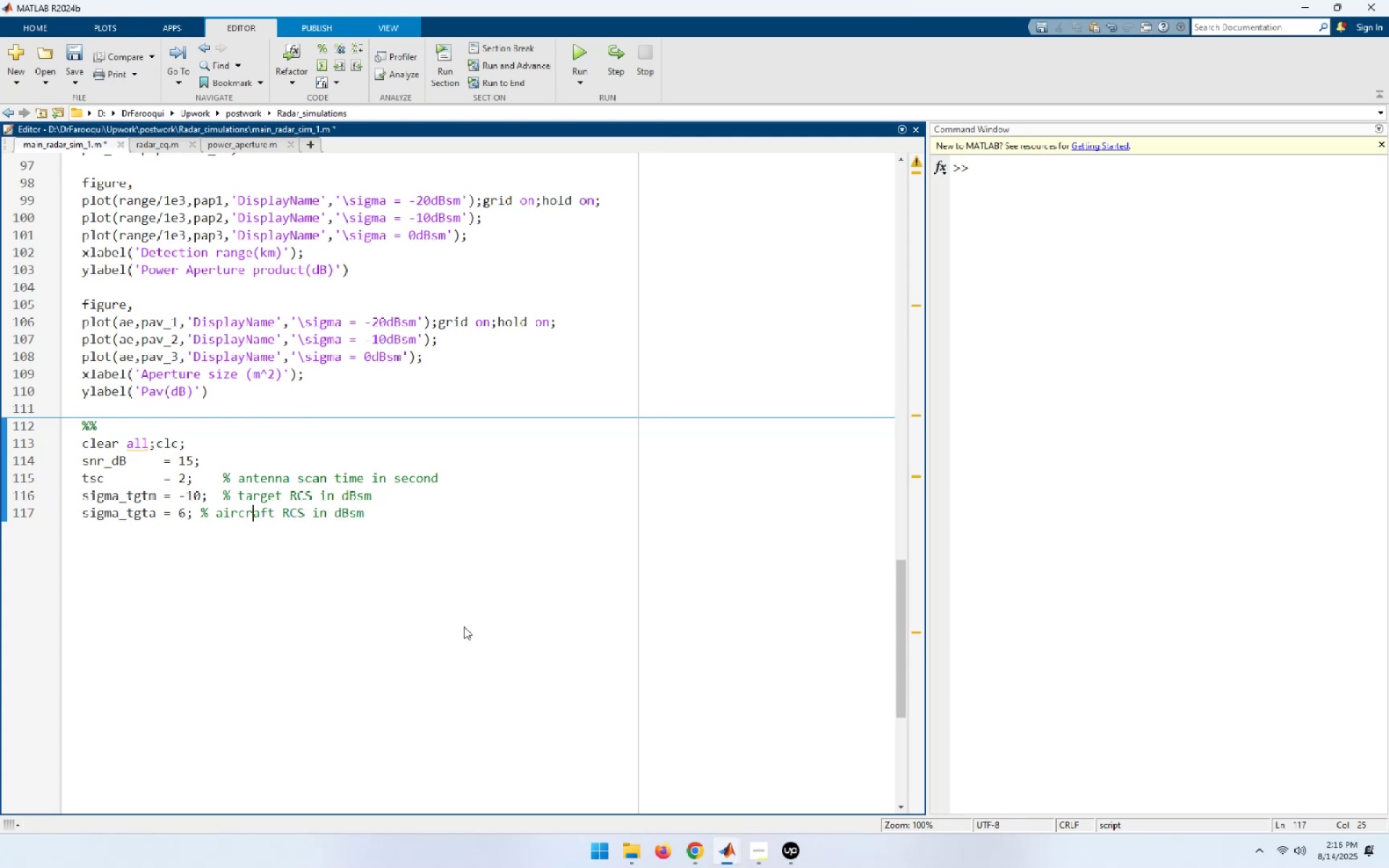 
key(ArrowLeft)
 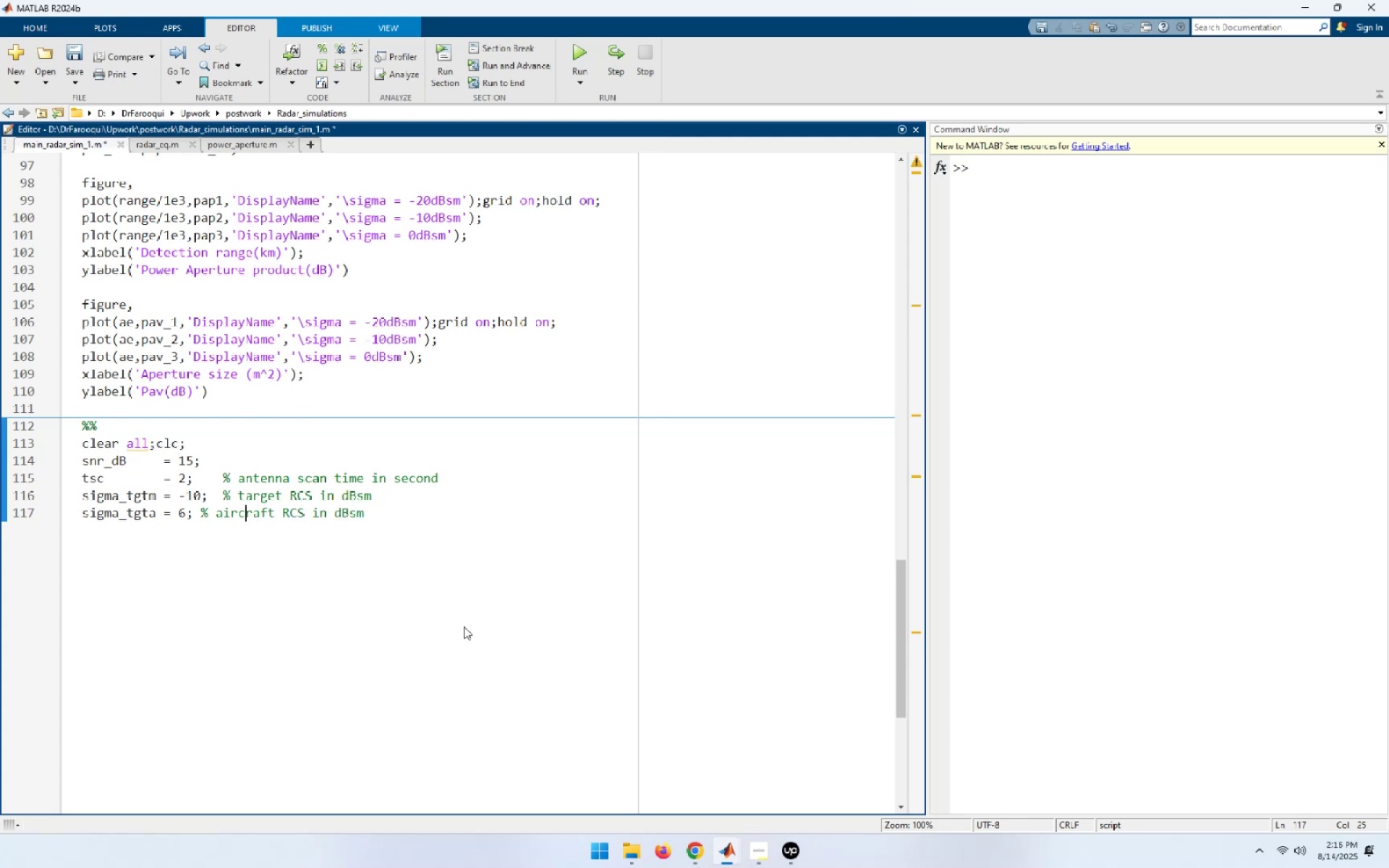 
key(ArrowLeft)
 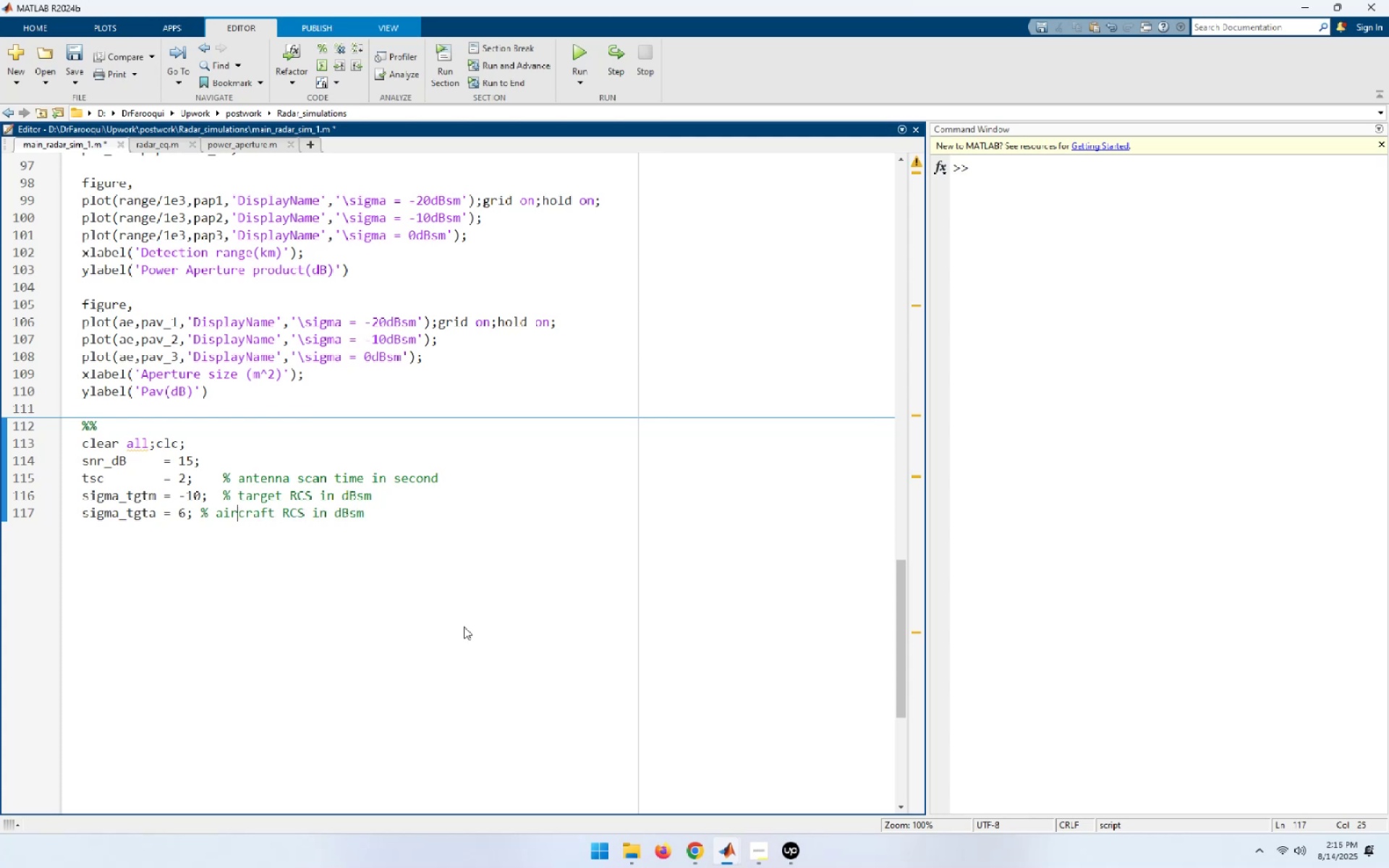 
key(ArrowLeft)
 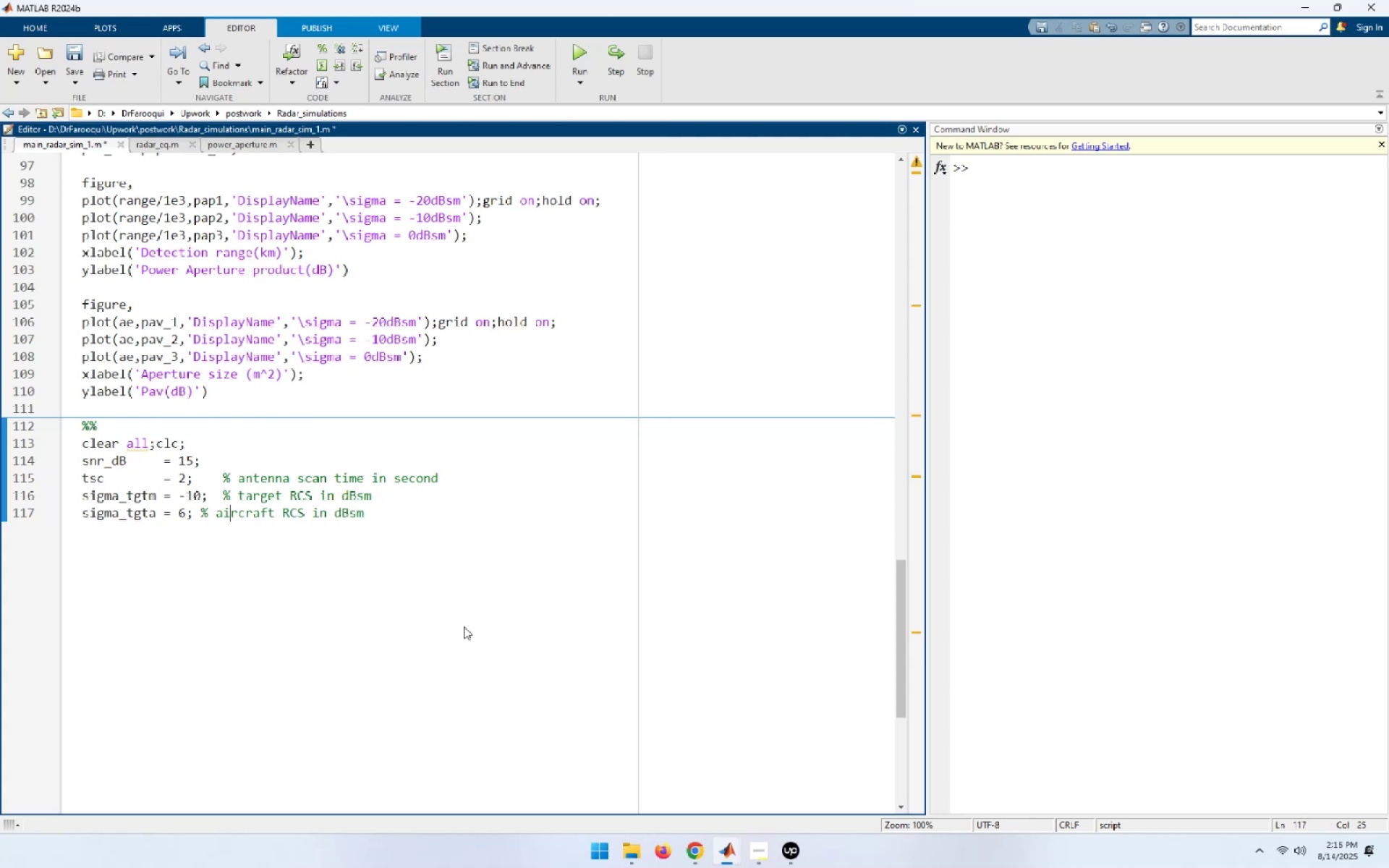 
key(ArrowLeft)
 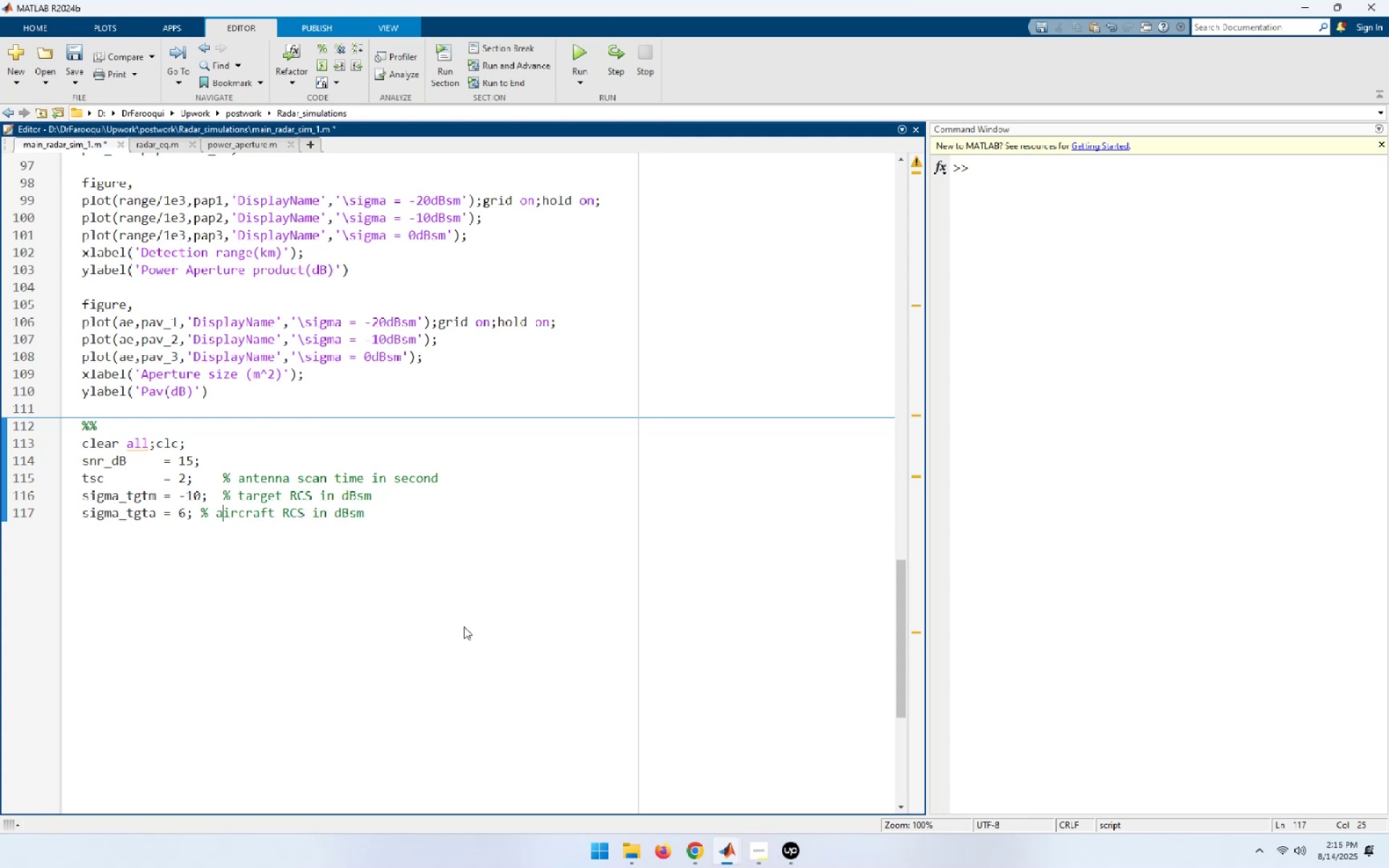 
key(ArrowLeft)
 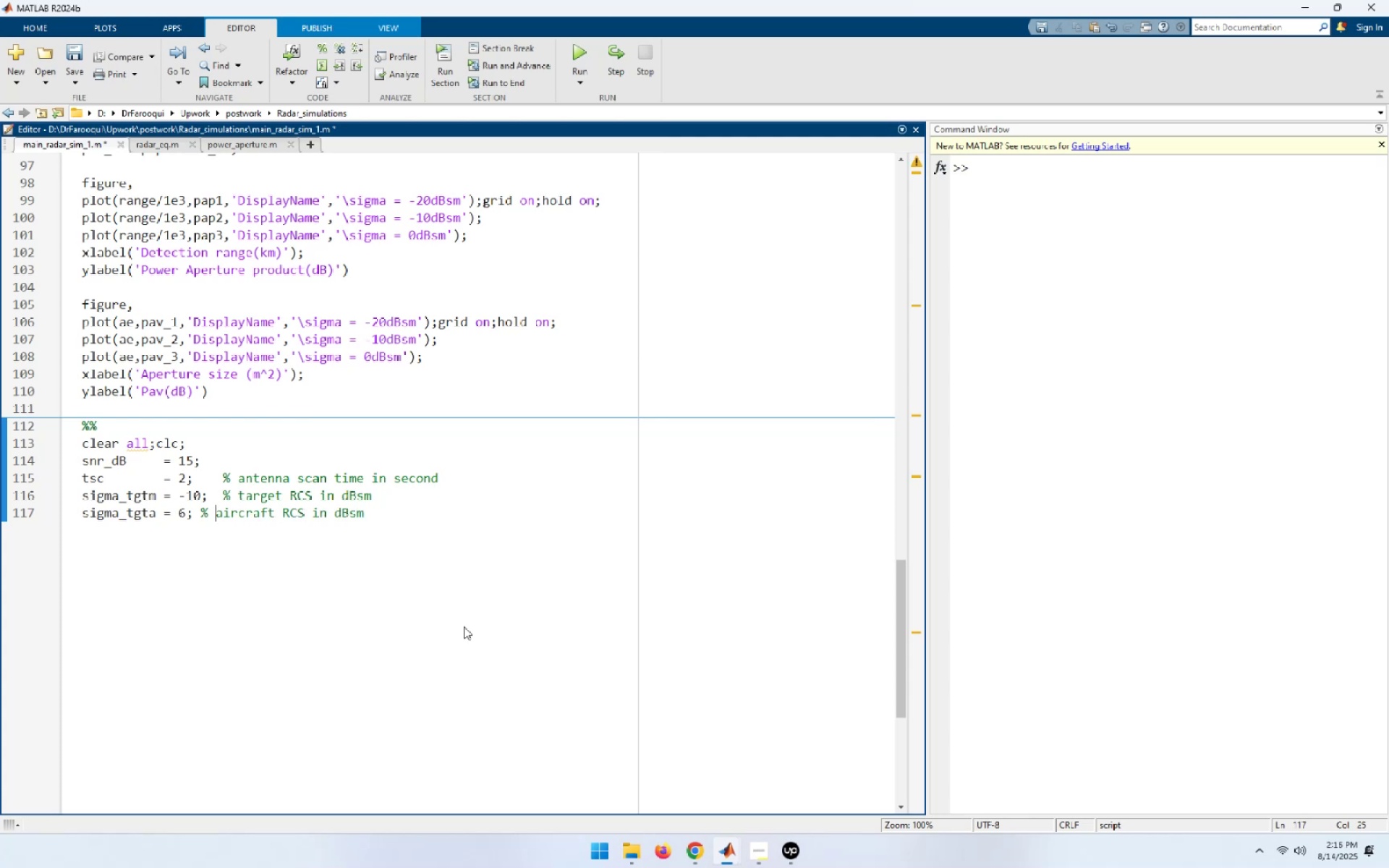 
key(ArrowLeft)
 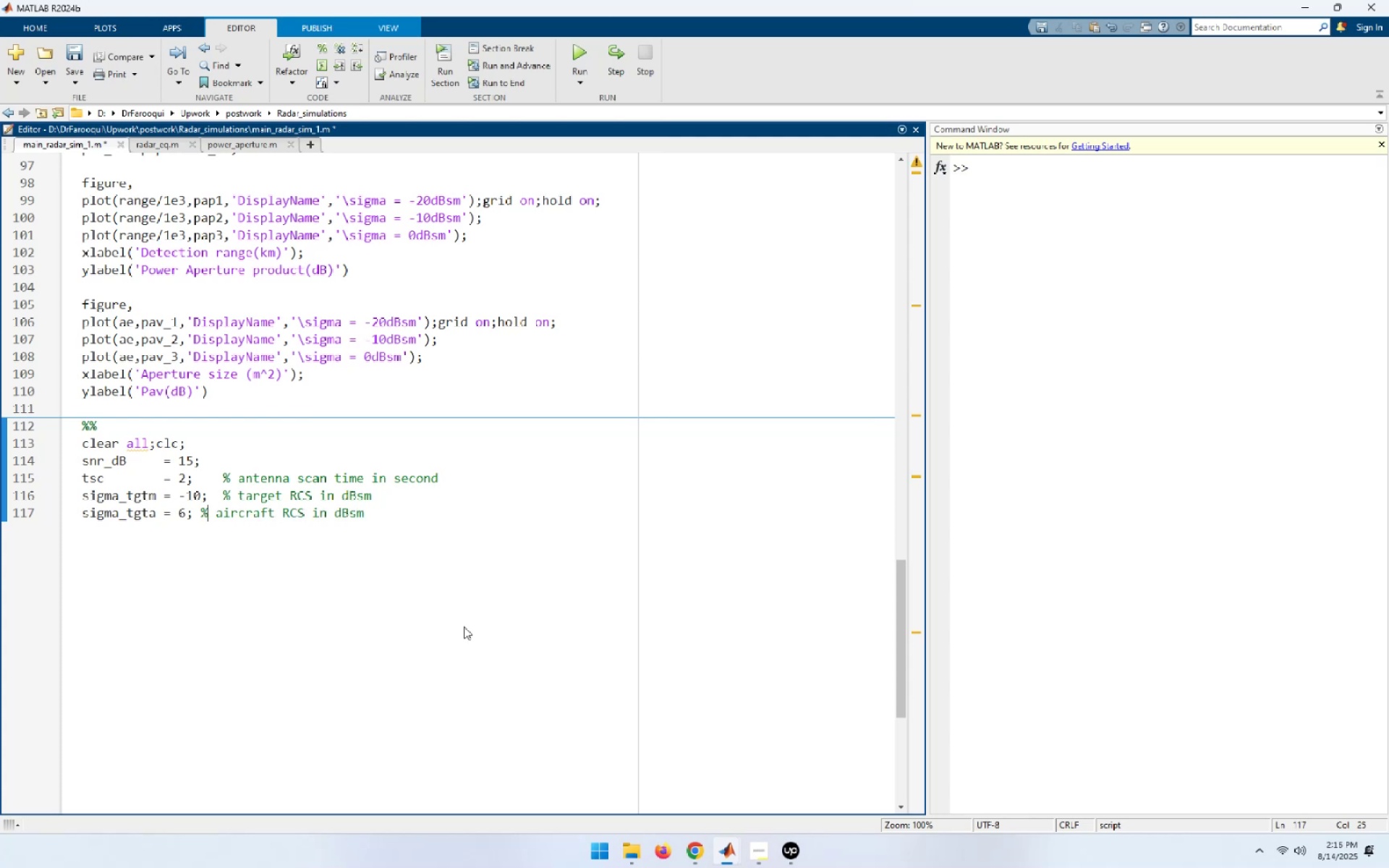 
key(Space)
 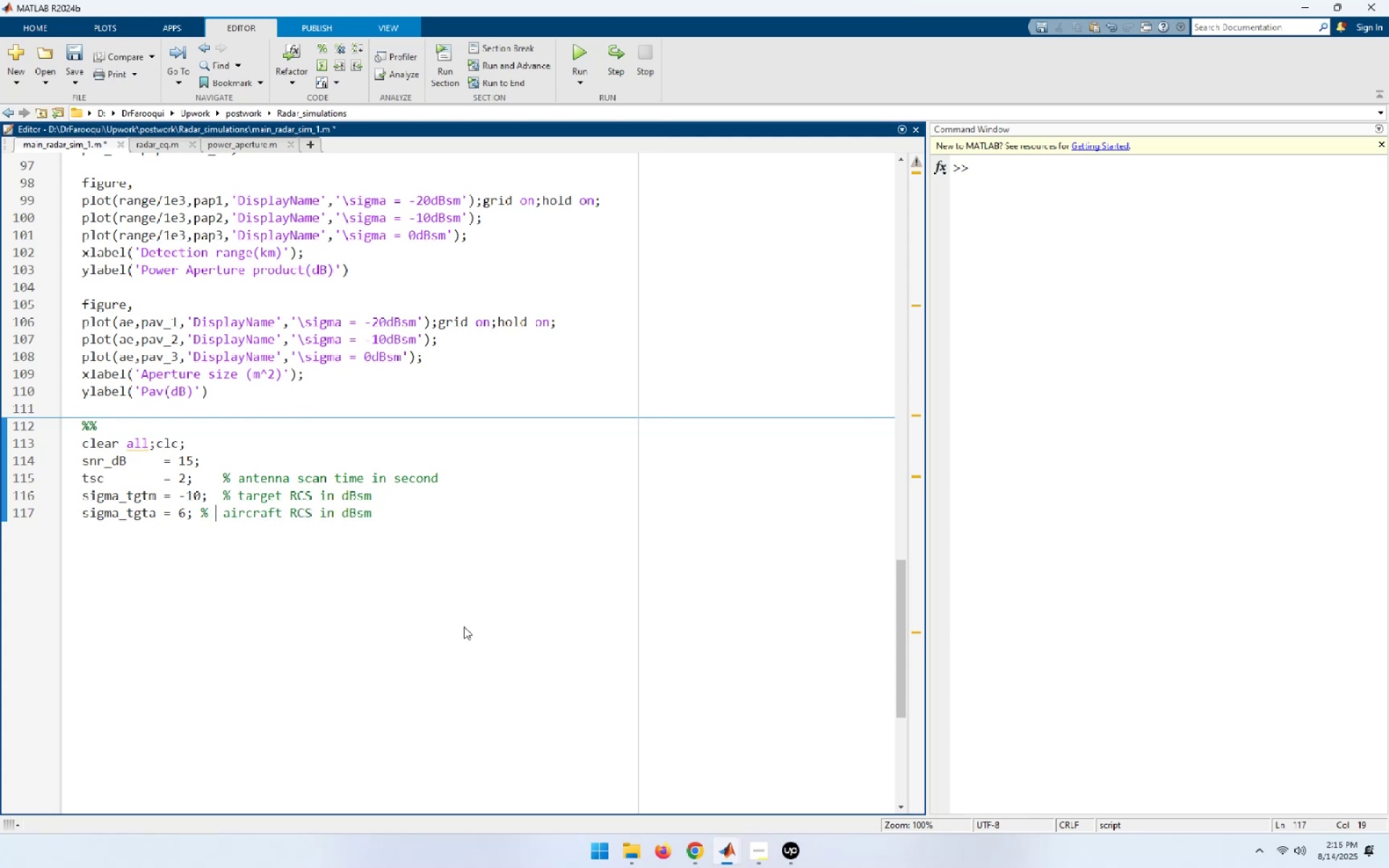 
key(ArrowRight)
 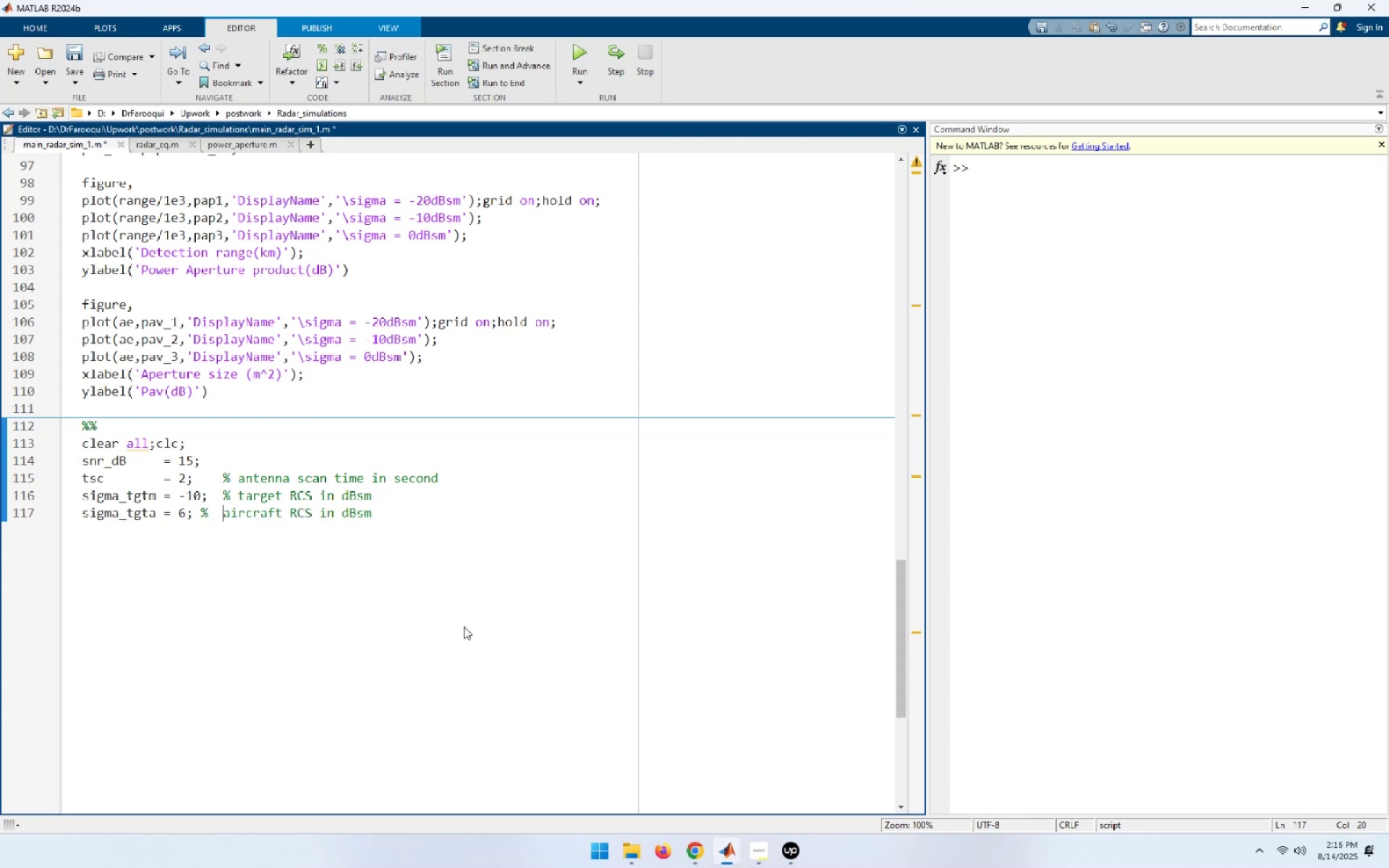 
key(Backspace)
 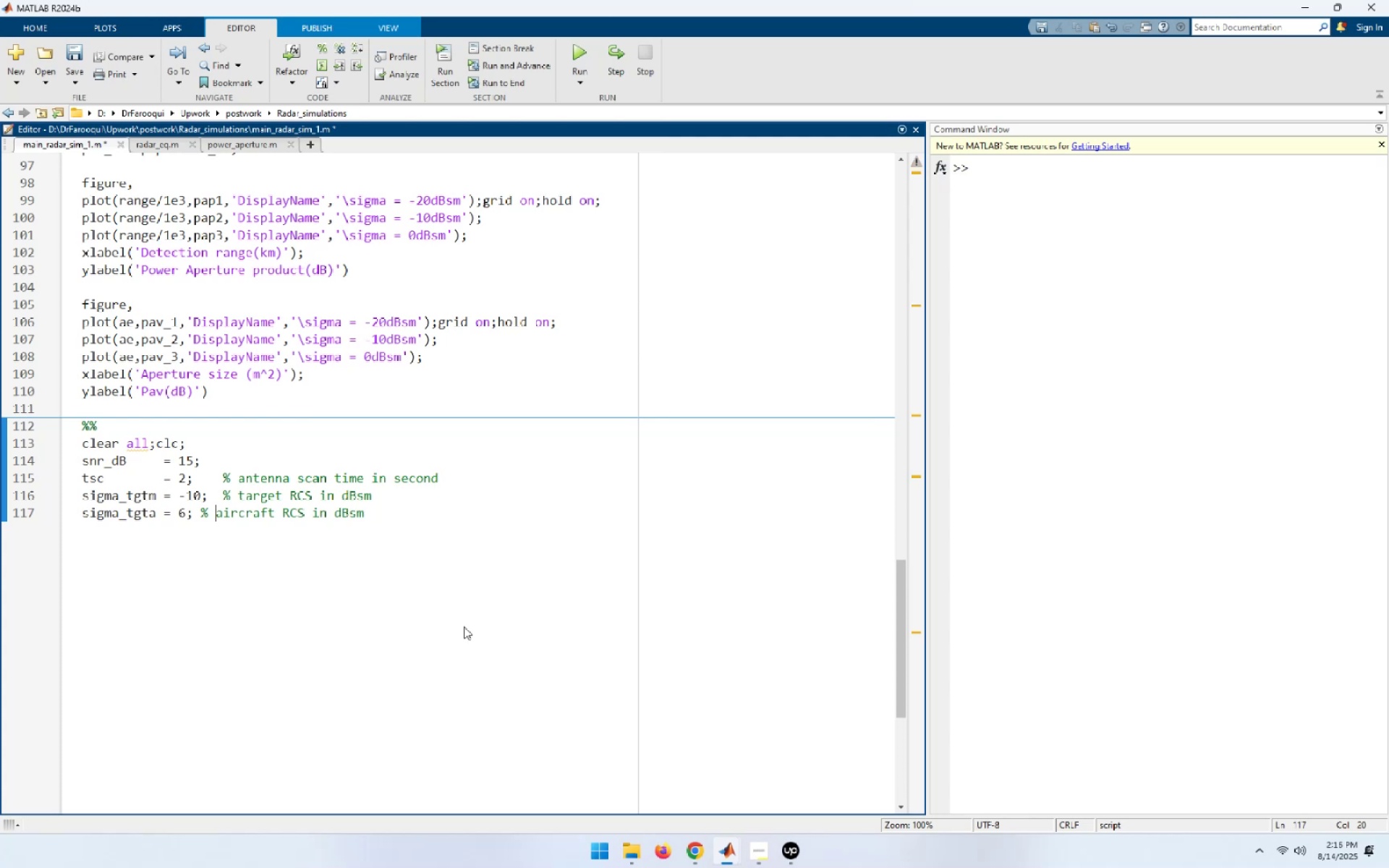 
key(ArrowLeft)
 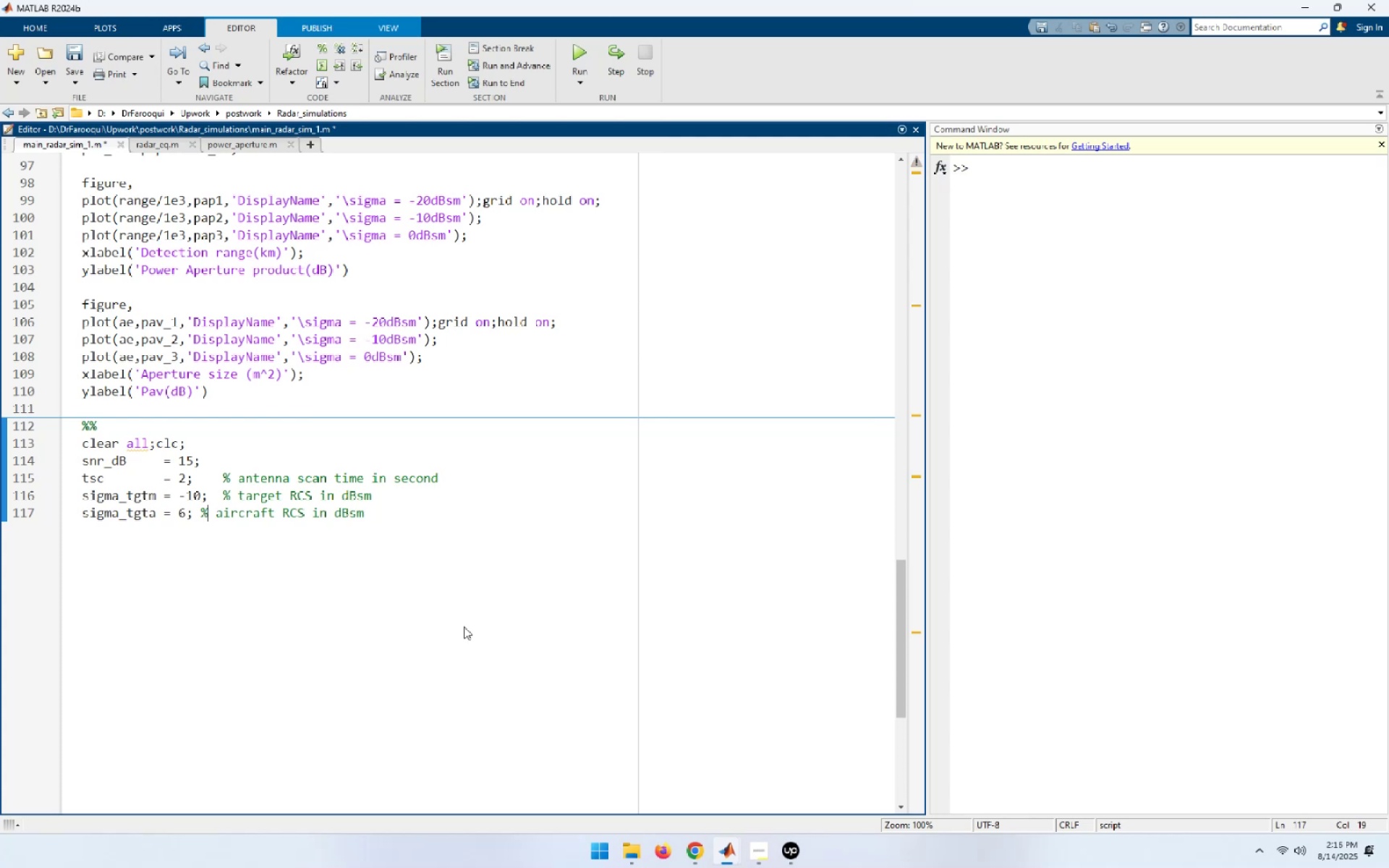 
key(ArrowLeft)
 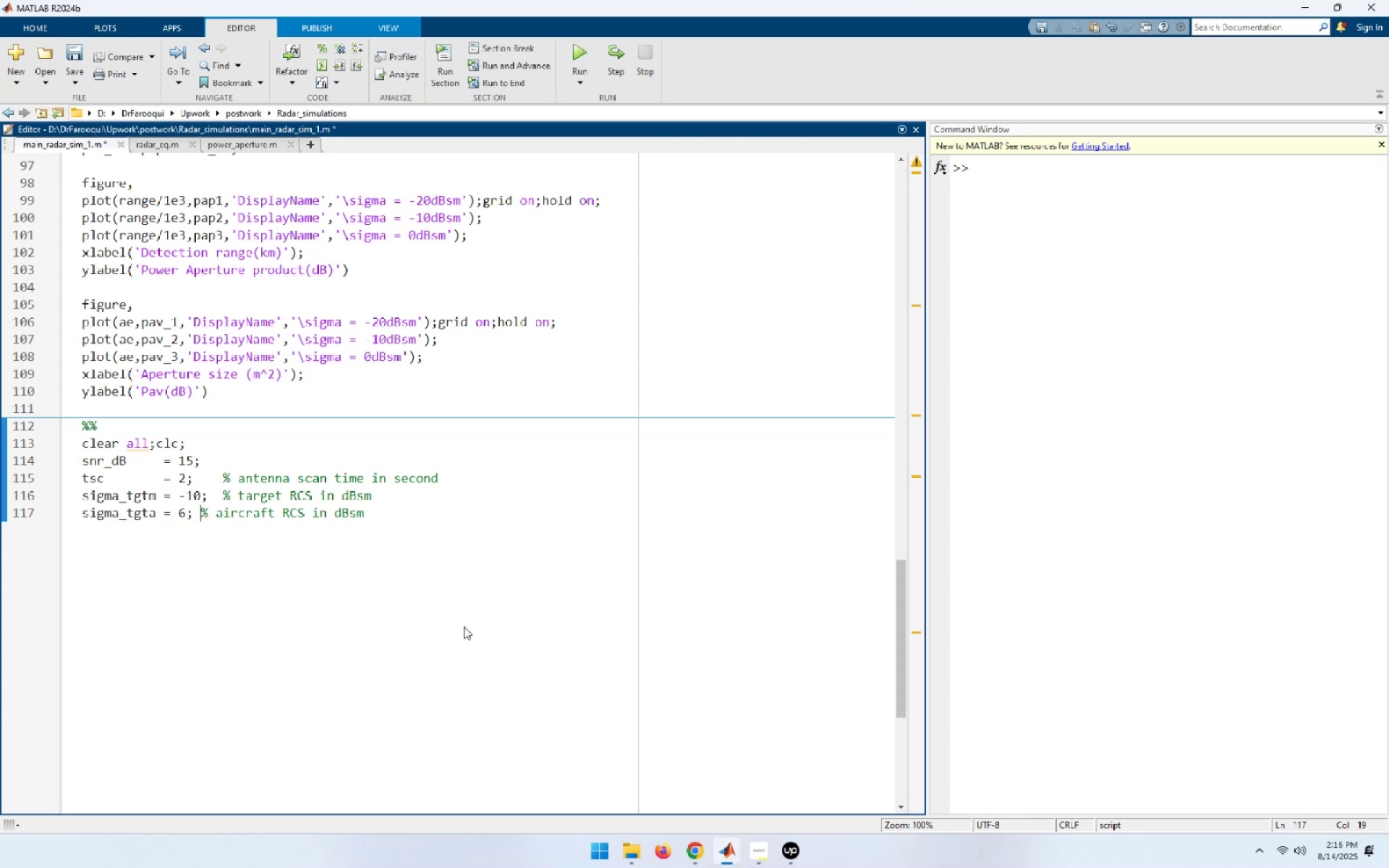 
key(Space)
 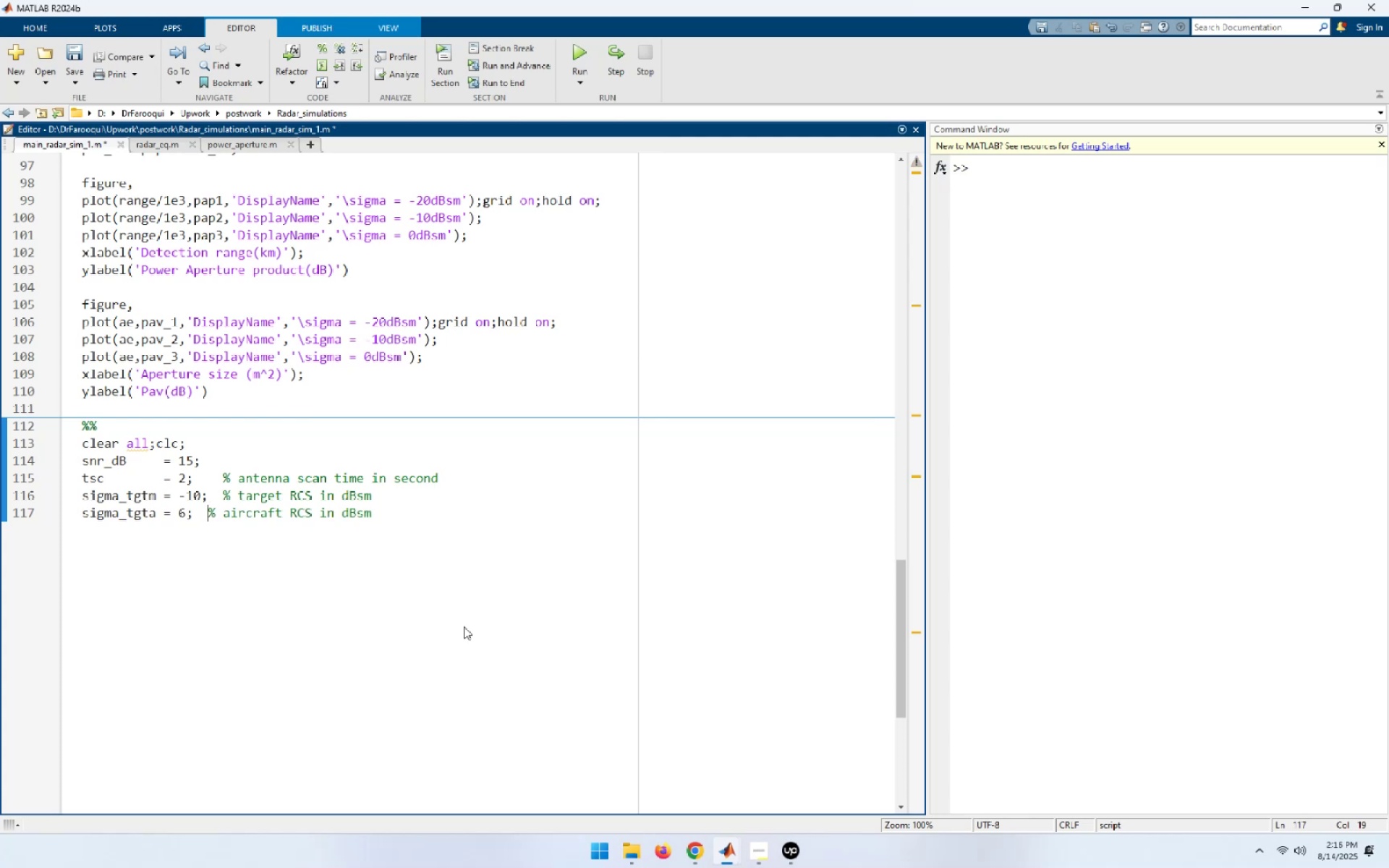 
key(Space)
 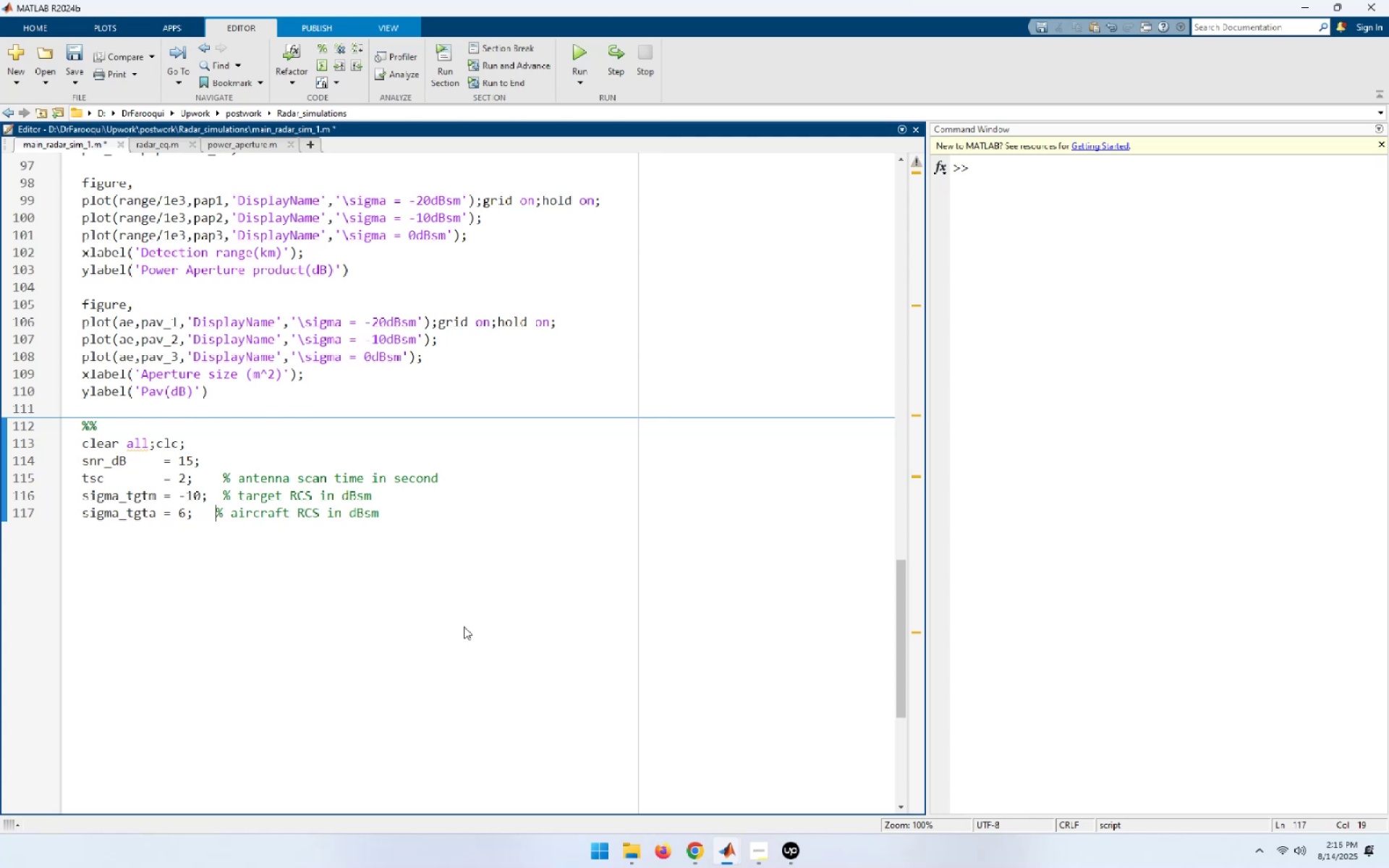 
key(Space)
 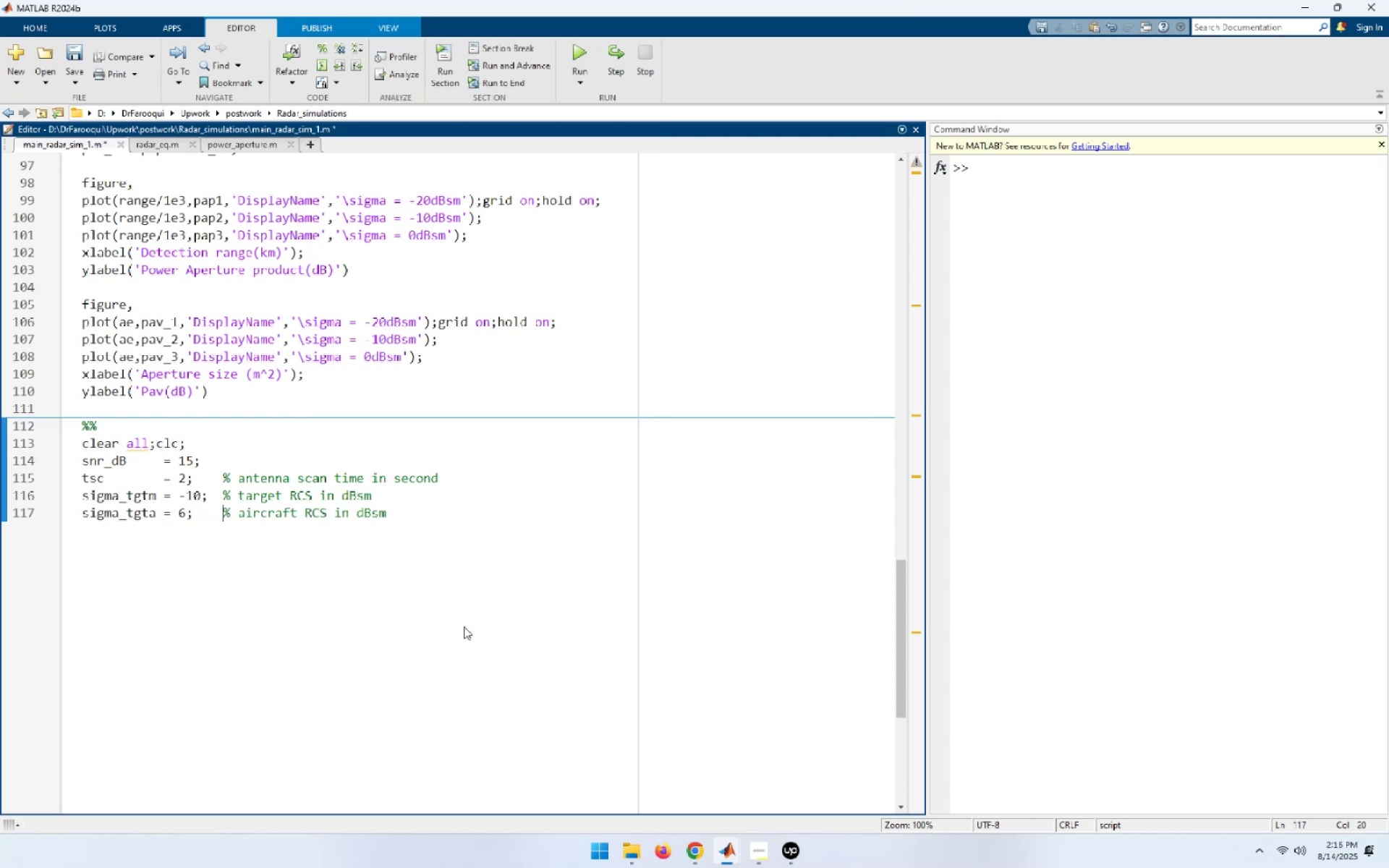 
key(End)
 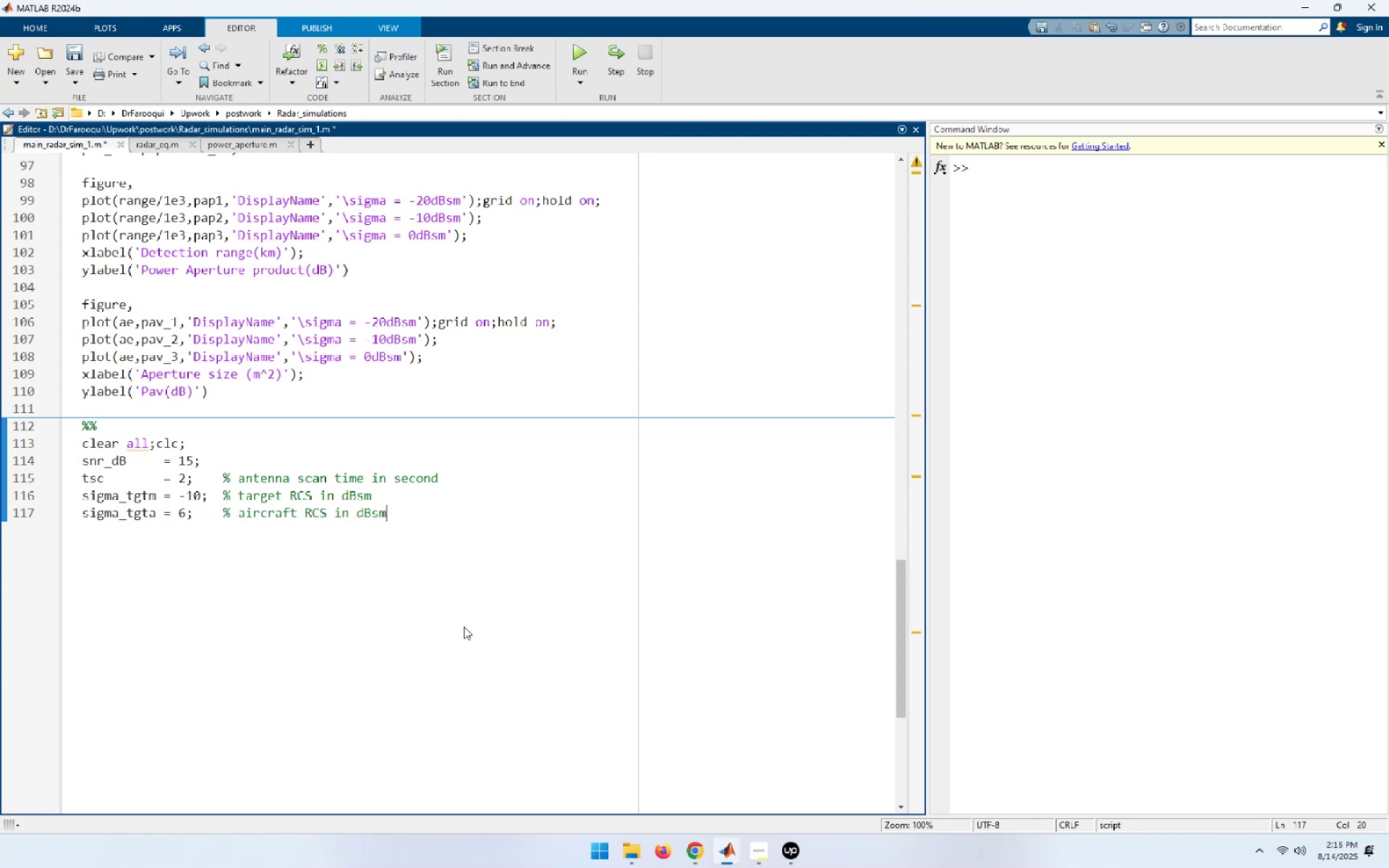 
key(NumpadEnter)
 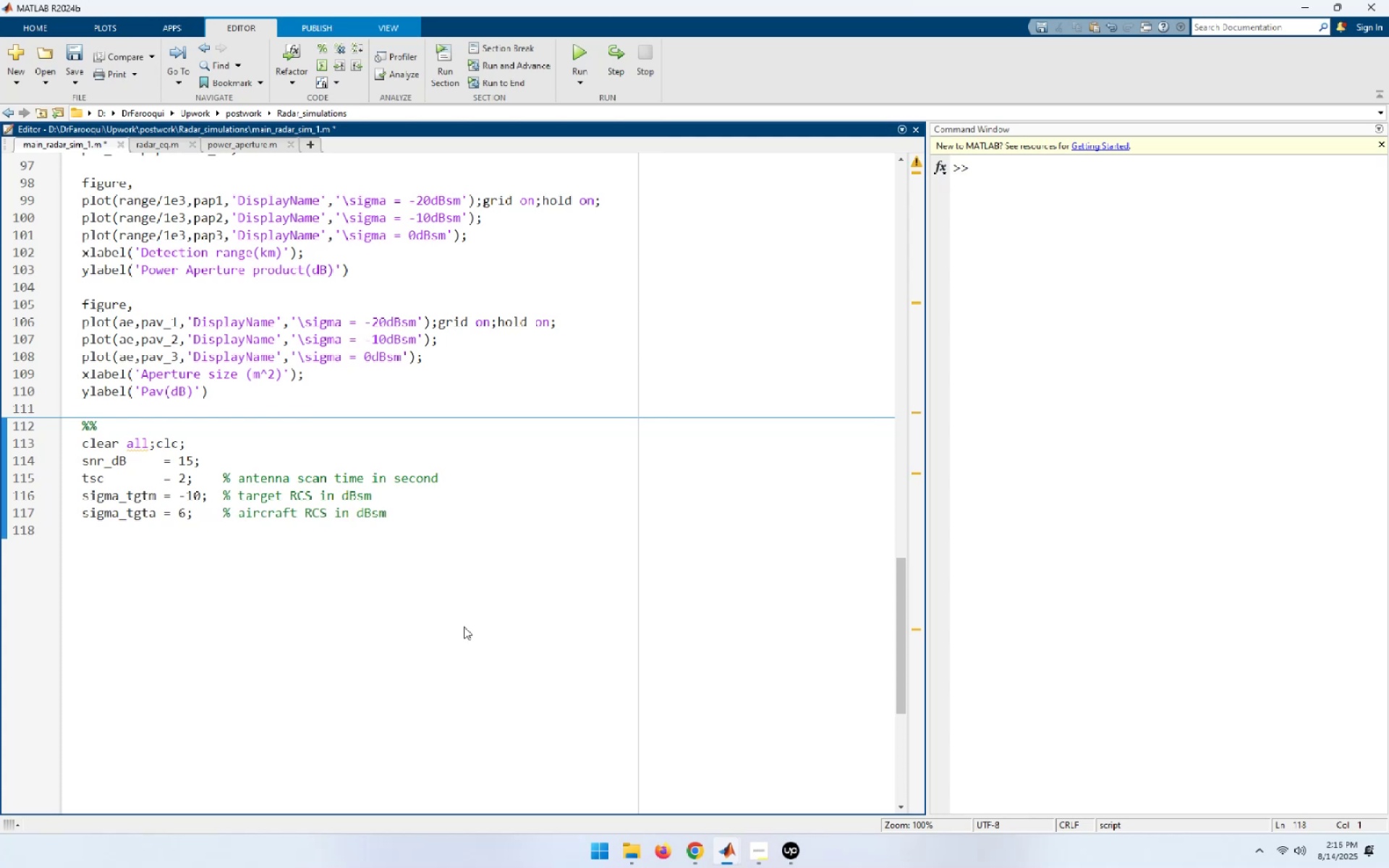 
type(te = 290)
 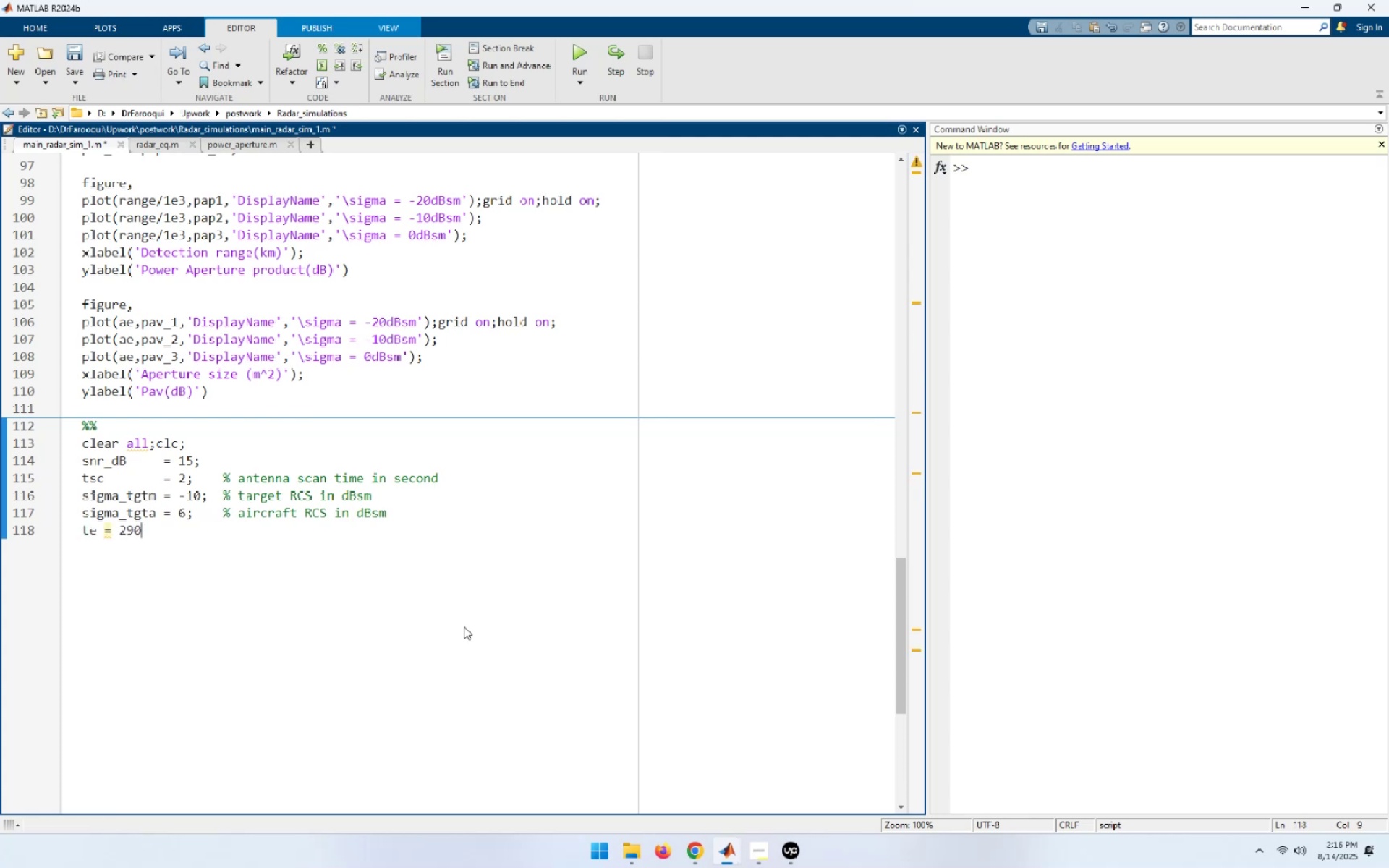 
key(Enter)
 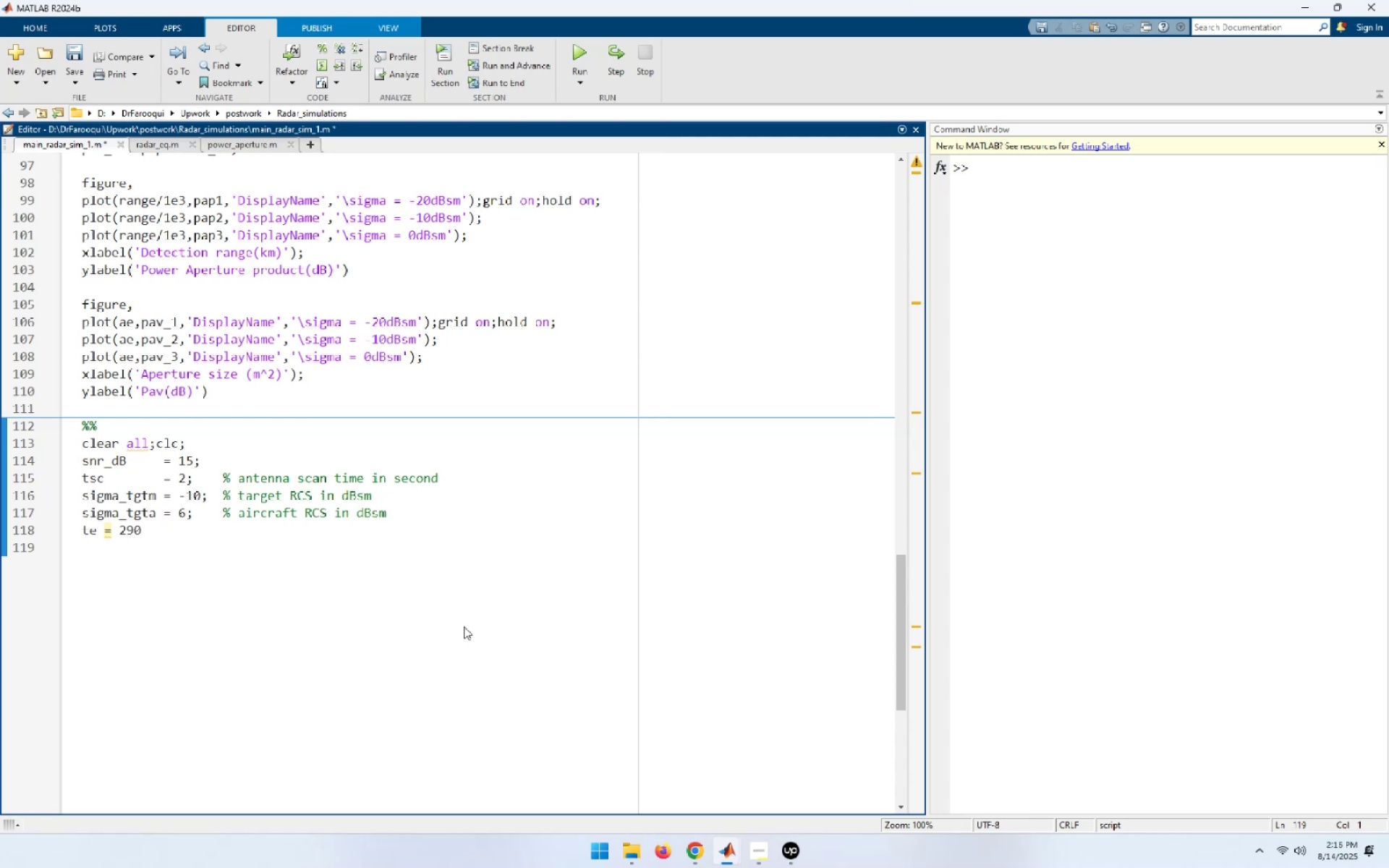 
type(nf = 8;)
 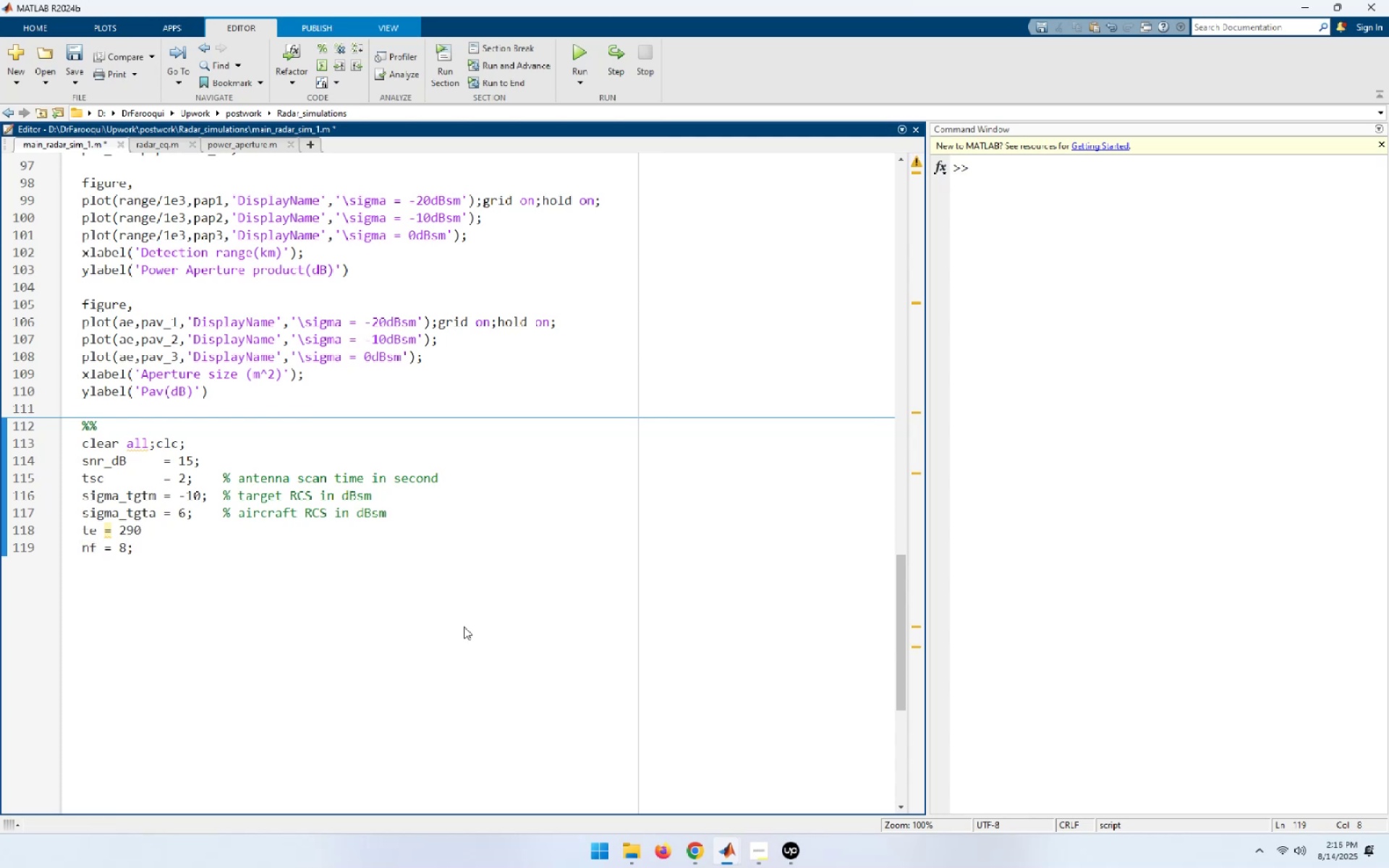 
key(ArrowLeft)
 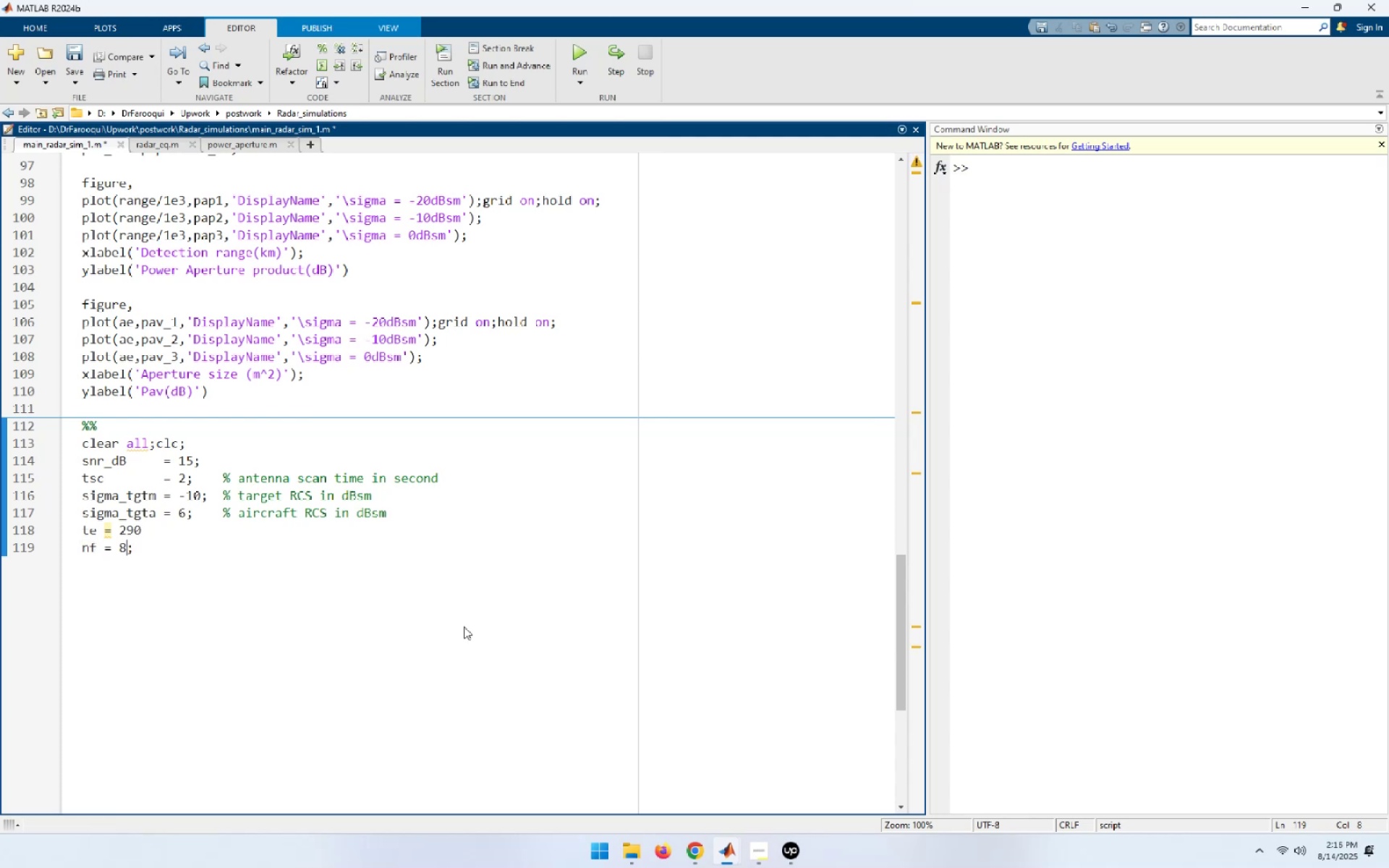 
key(ArrowLeft)
 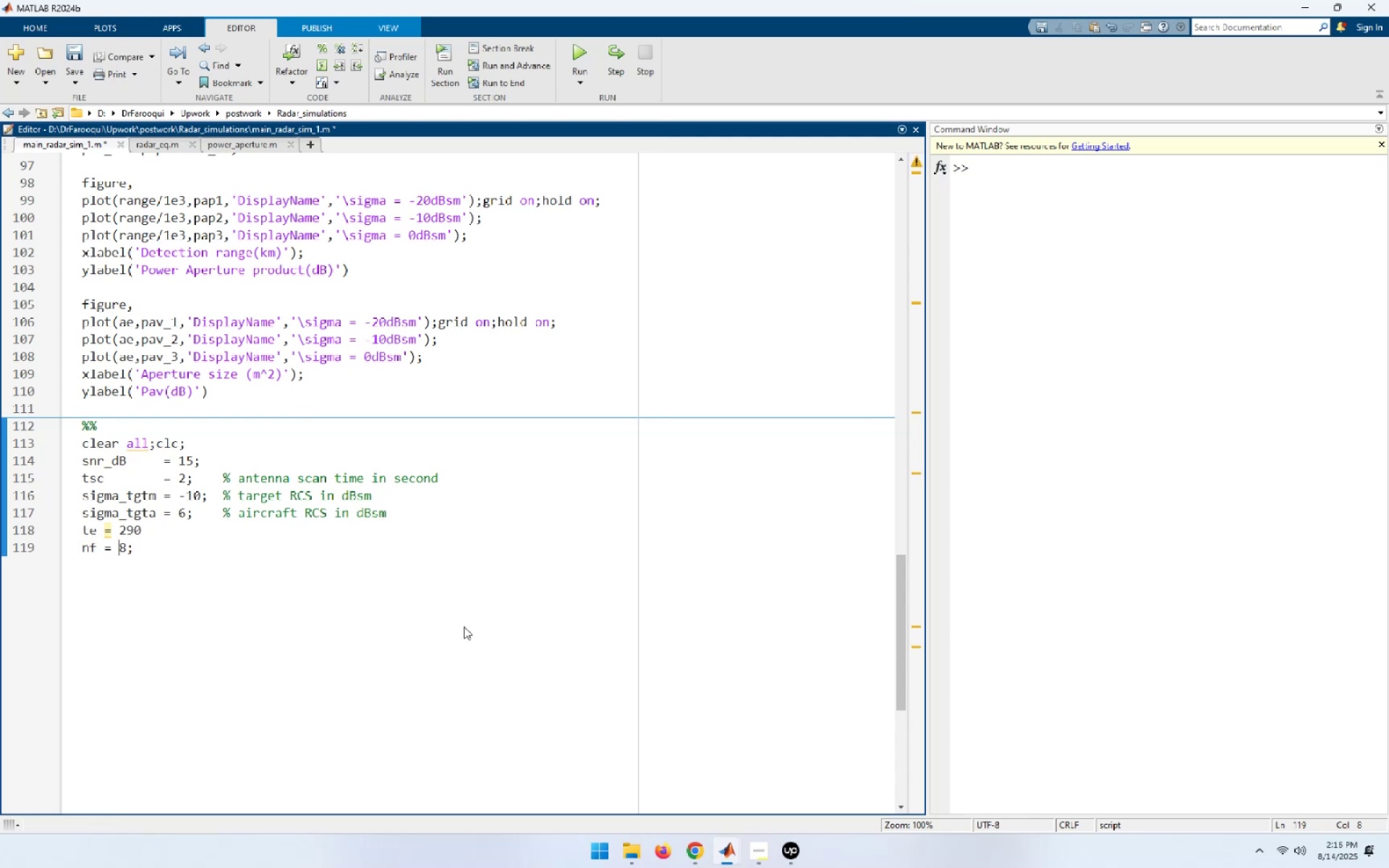 
key(ArrowLeft)
 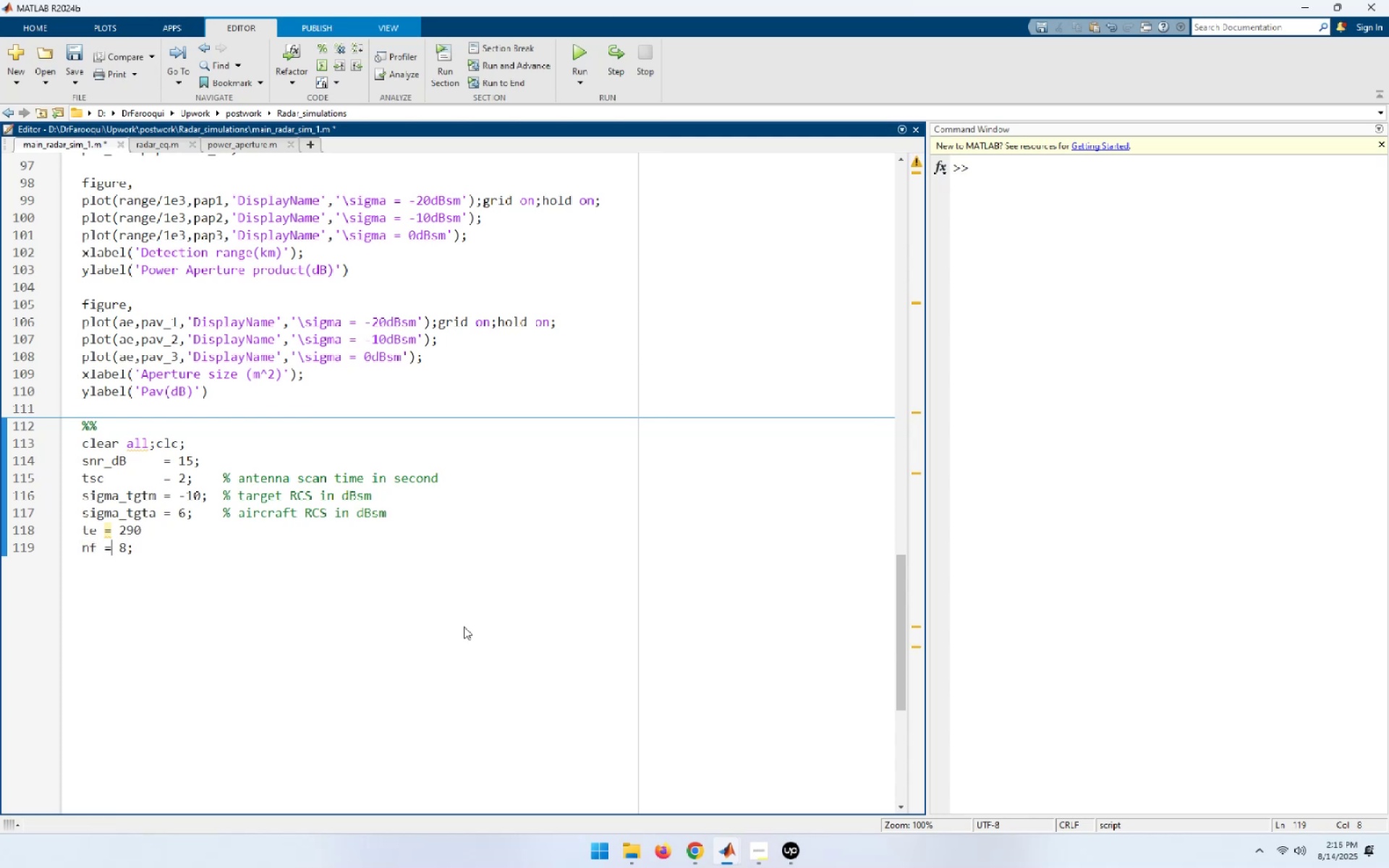 
key(ArrowLeft)
 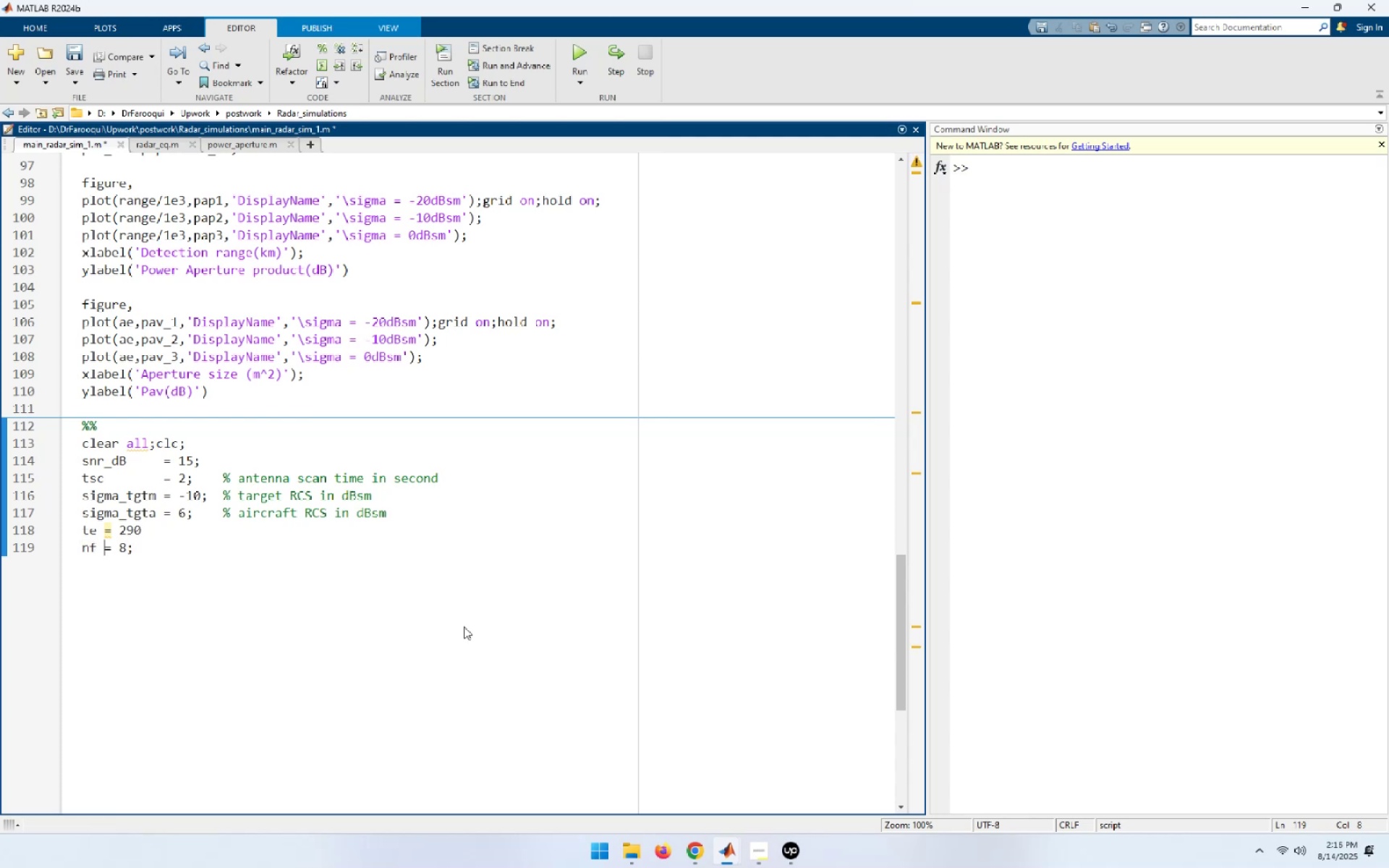 
key(ArrowLeft)
 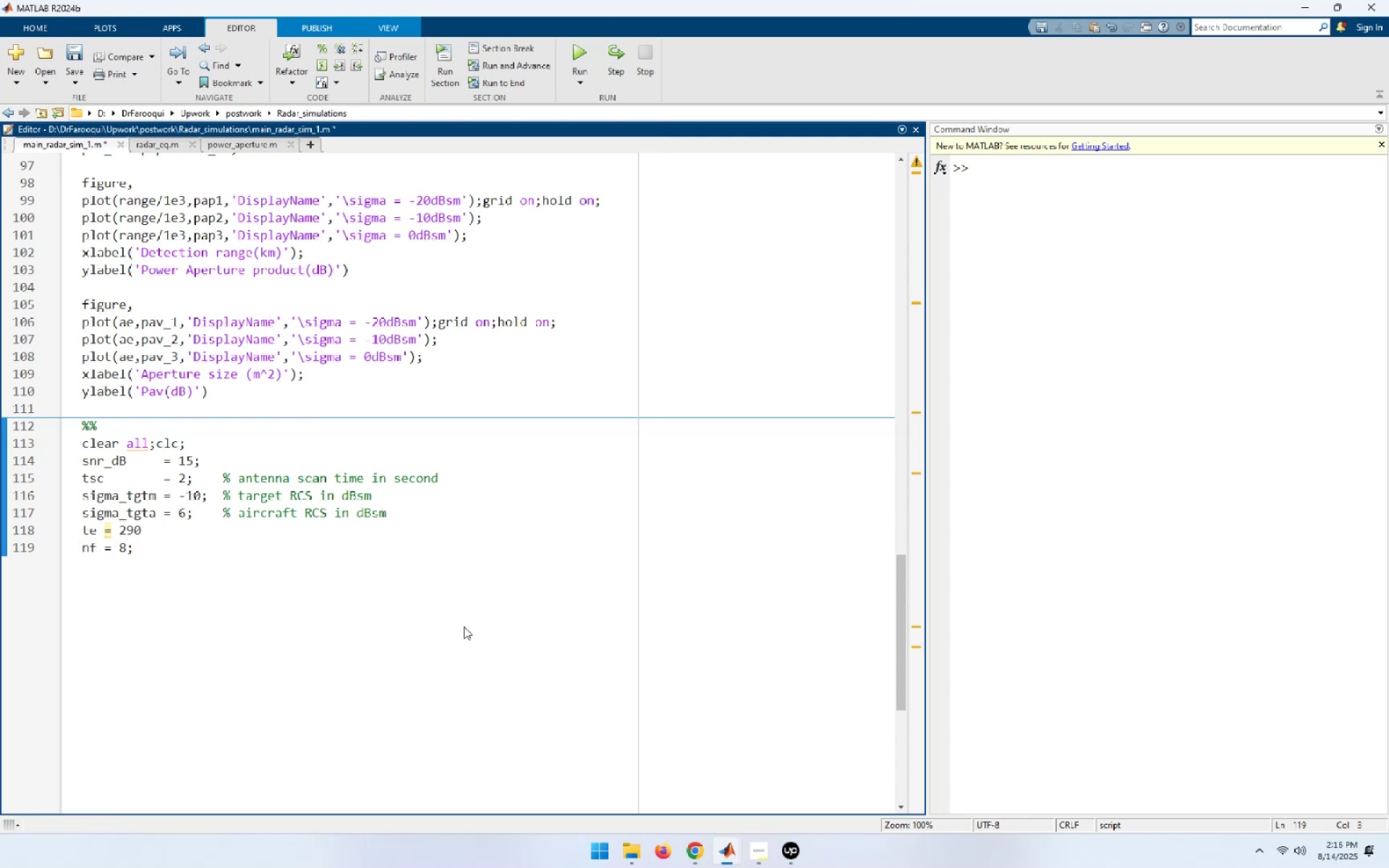 
type(_dB)
 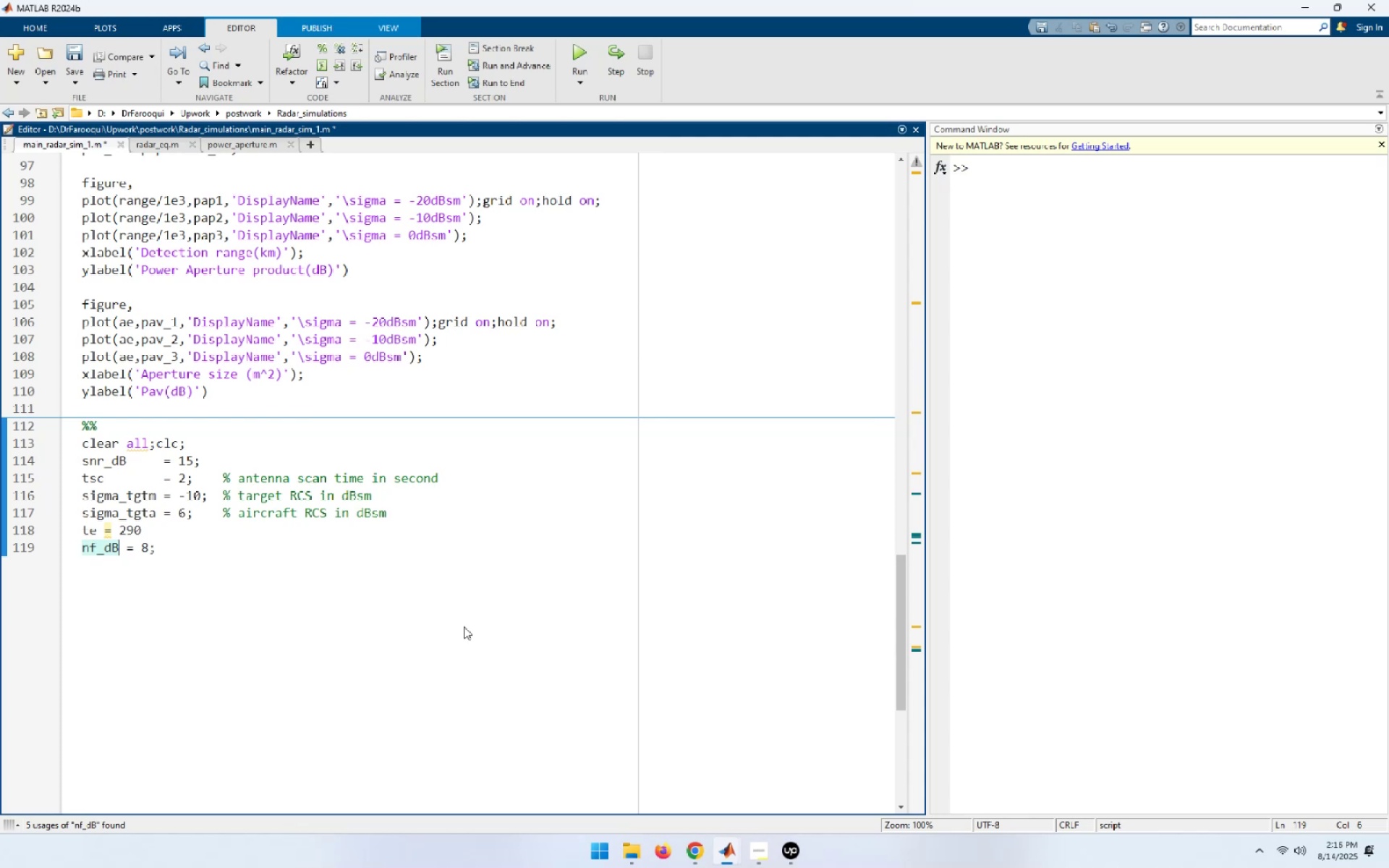 
key(ArrowUp)
 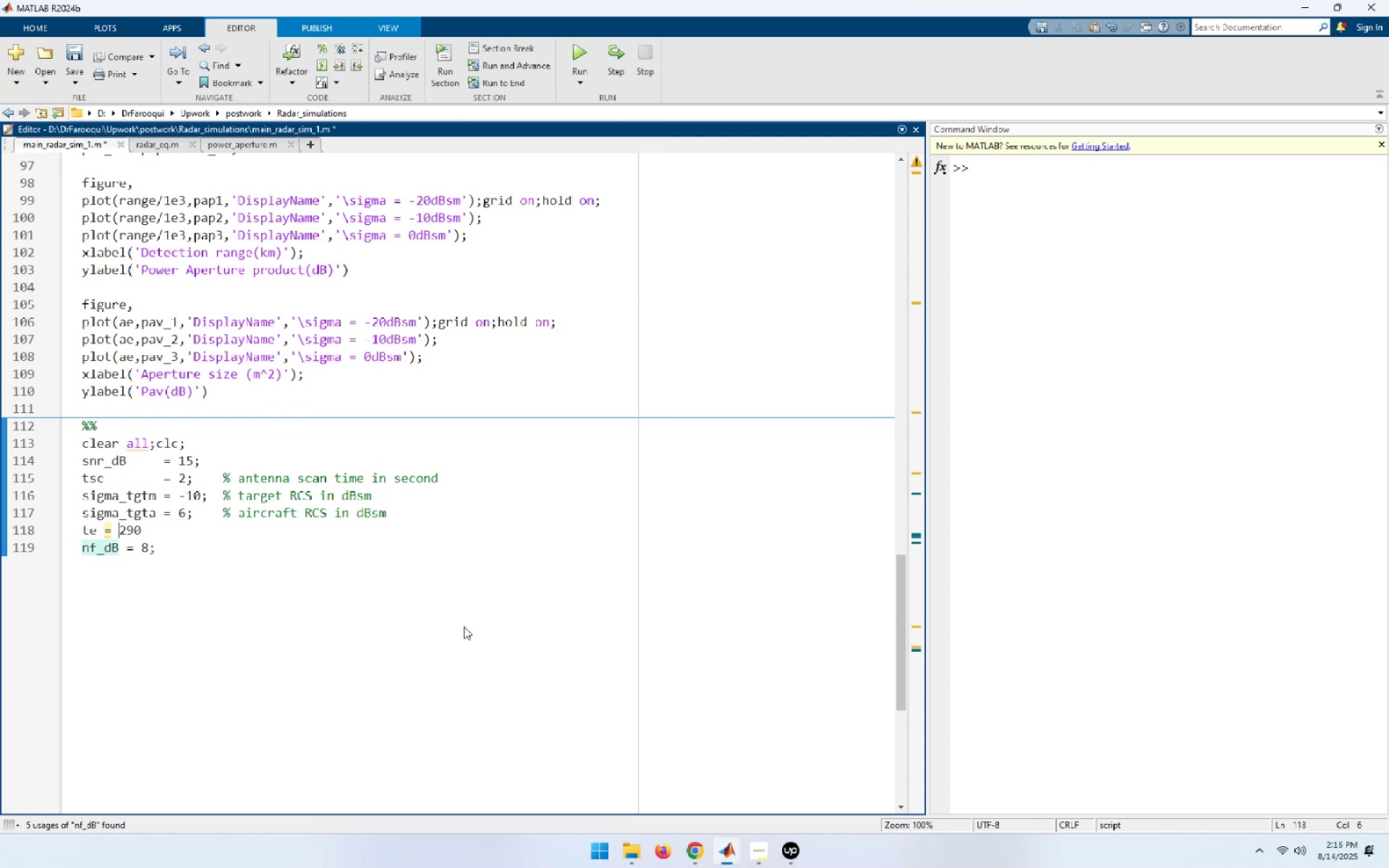 
key(ArrowDown)
 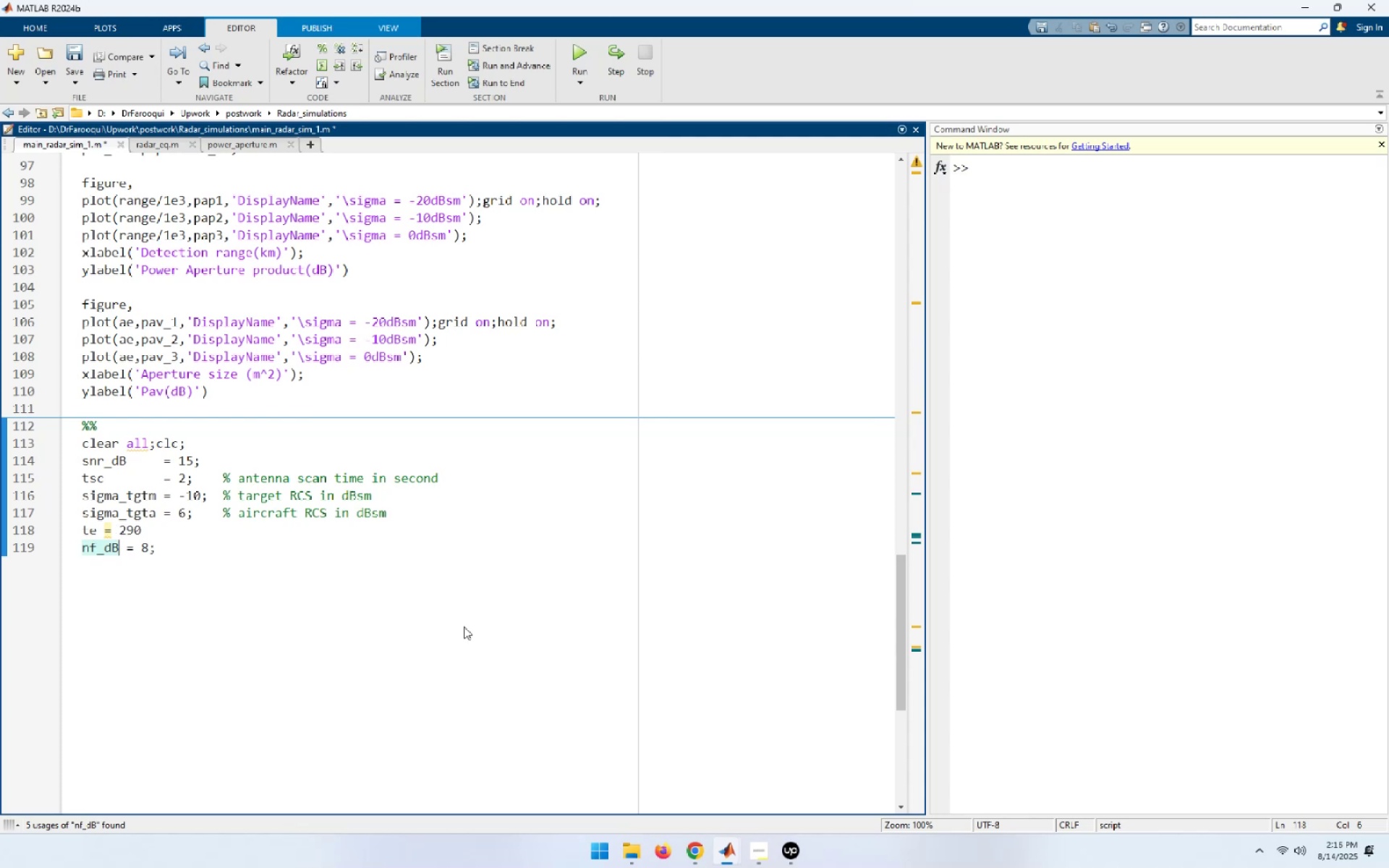 
type([End])
key(NumpadEnter)
type(logg)
key(Backspace)
key(Backspace)
type(ss_dB = 10;)
 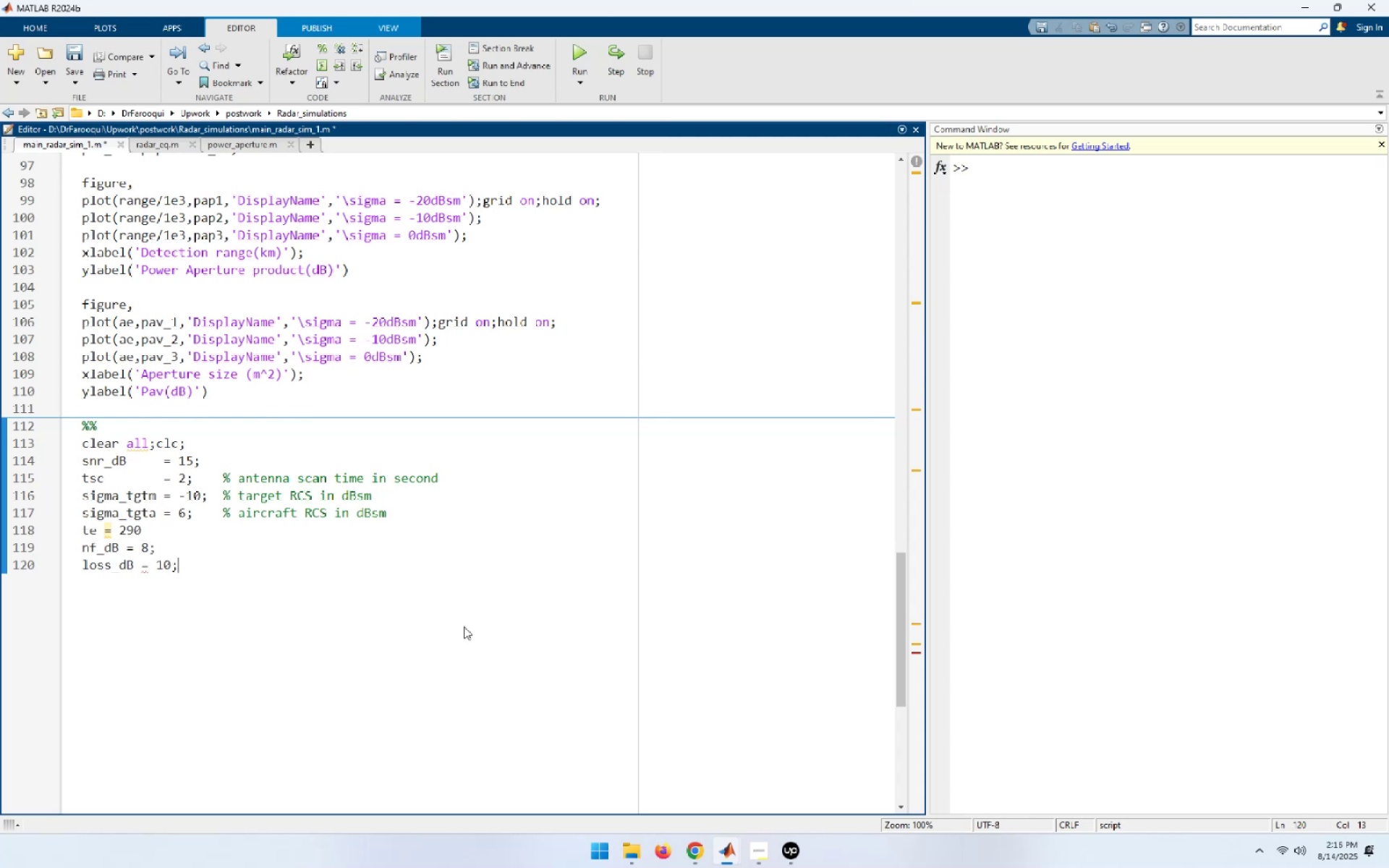 
key(Enter)
 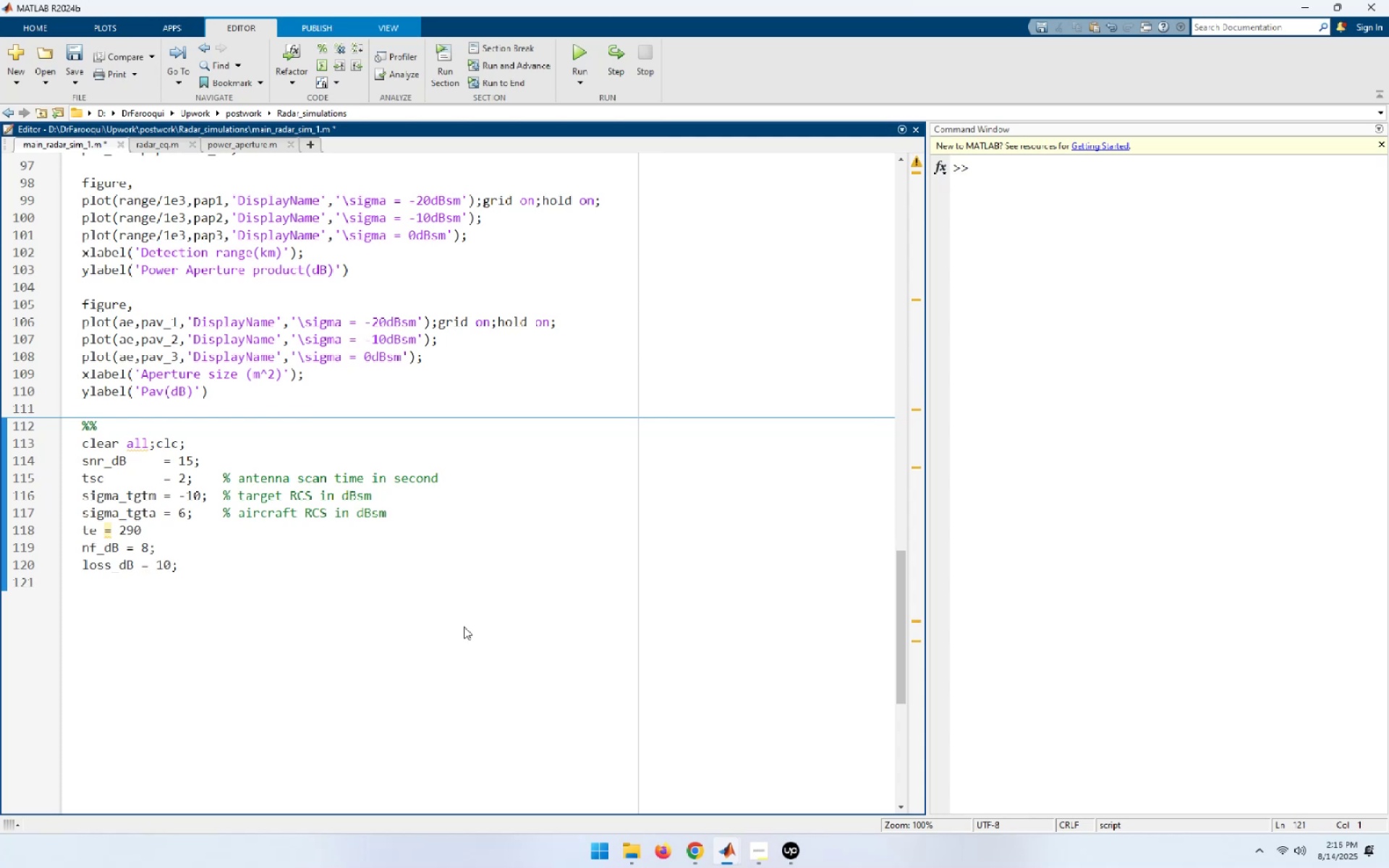 
type(az_)
key(Tab)
type( = 360;)
 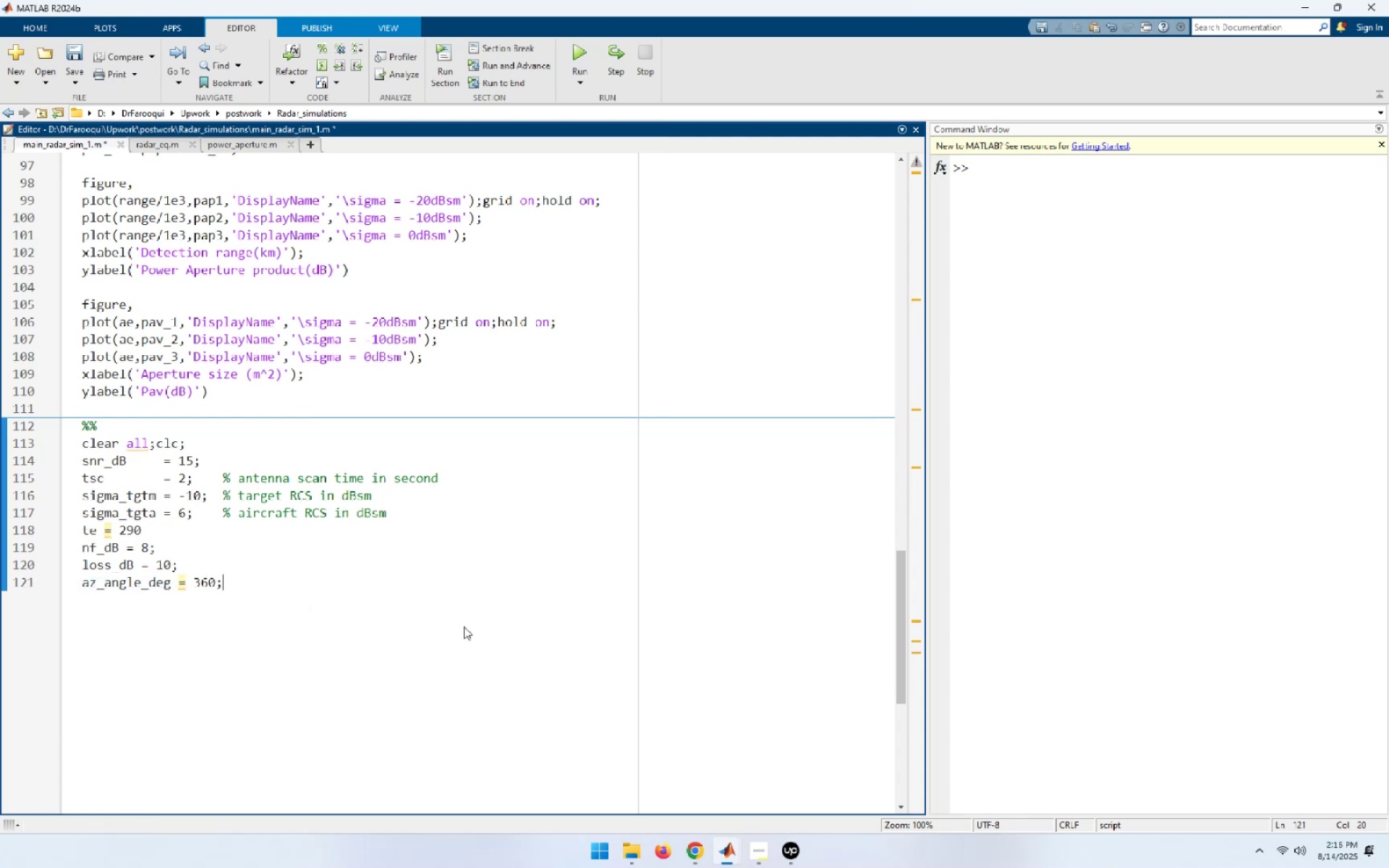 
key(Enter)
 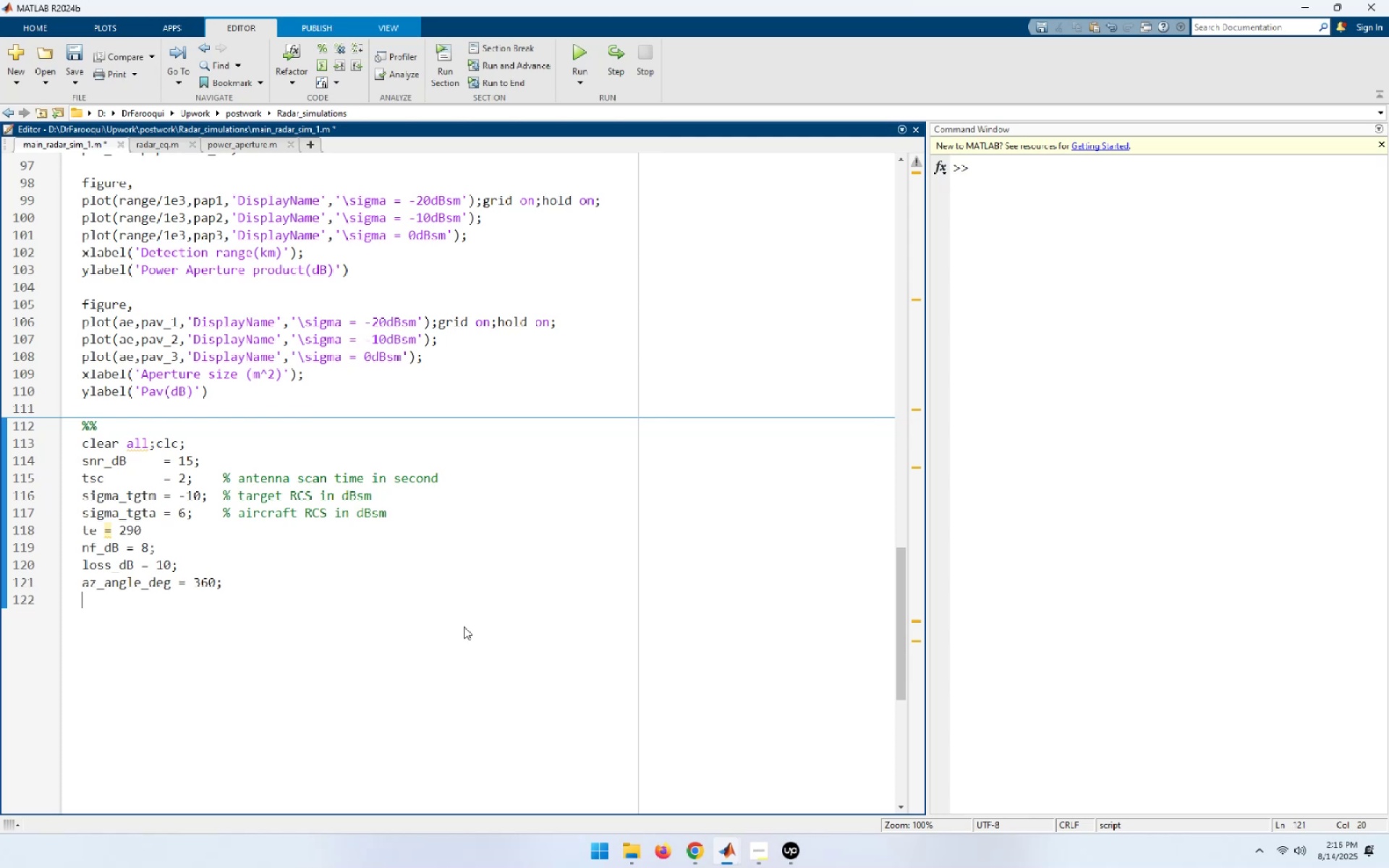 
type(el_)
key(Tab)
type( = )
 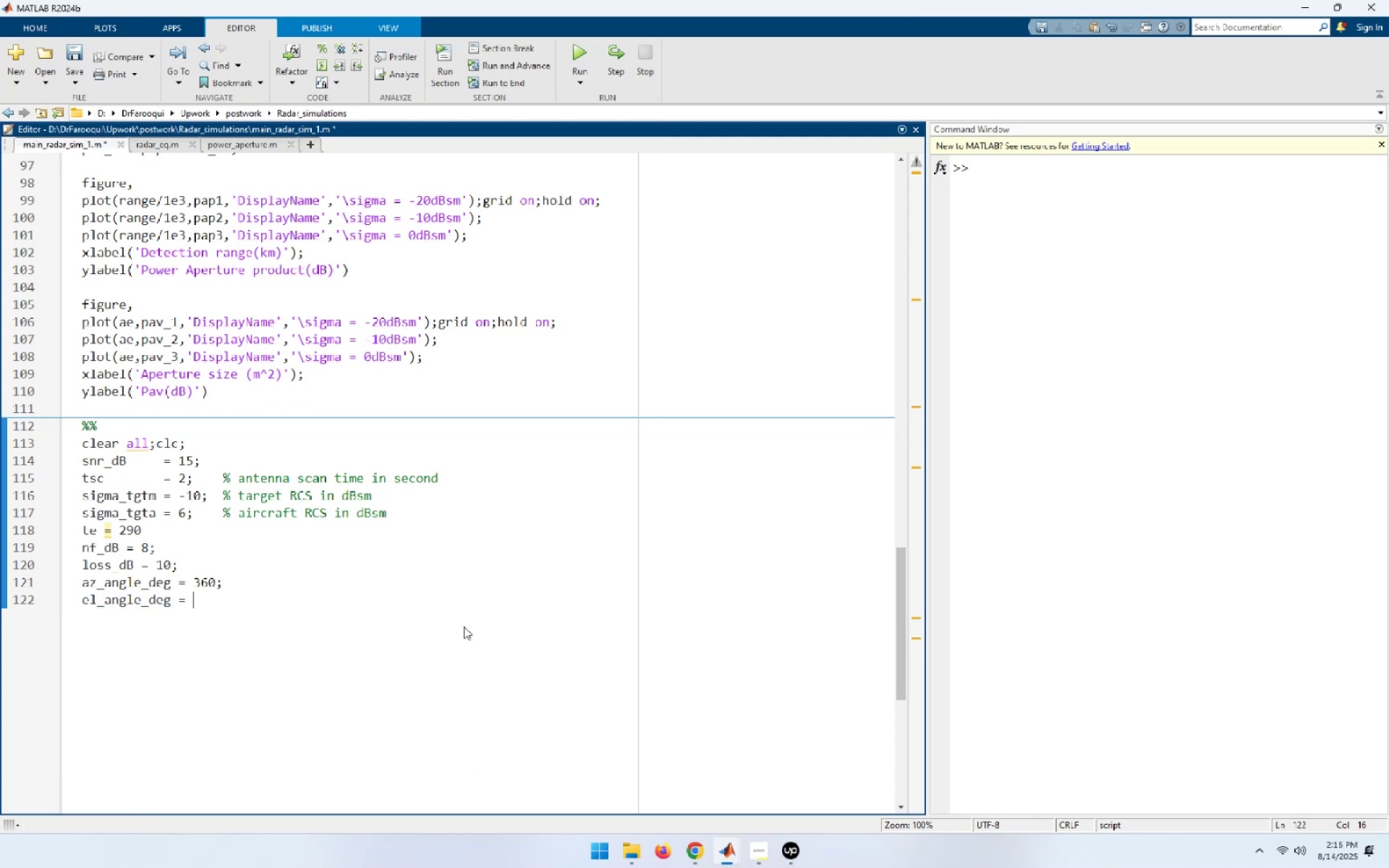 
type(10;)
 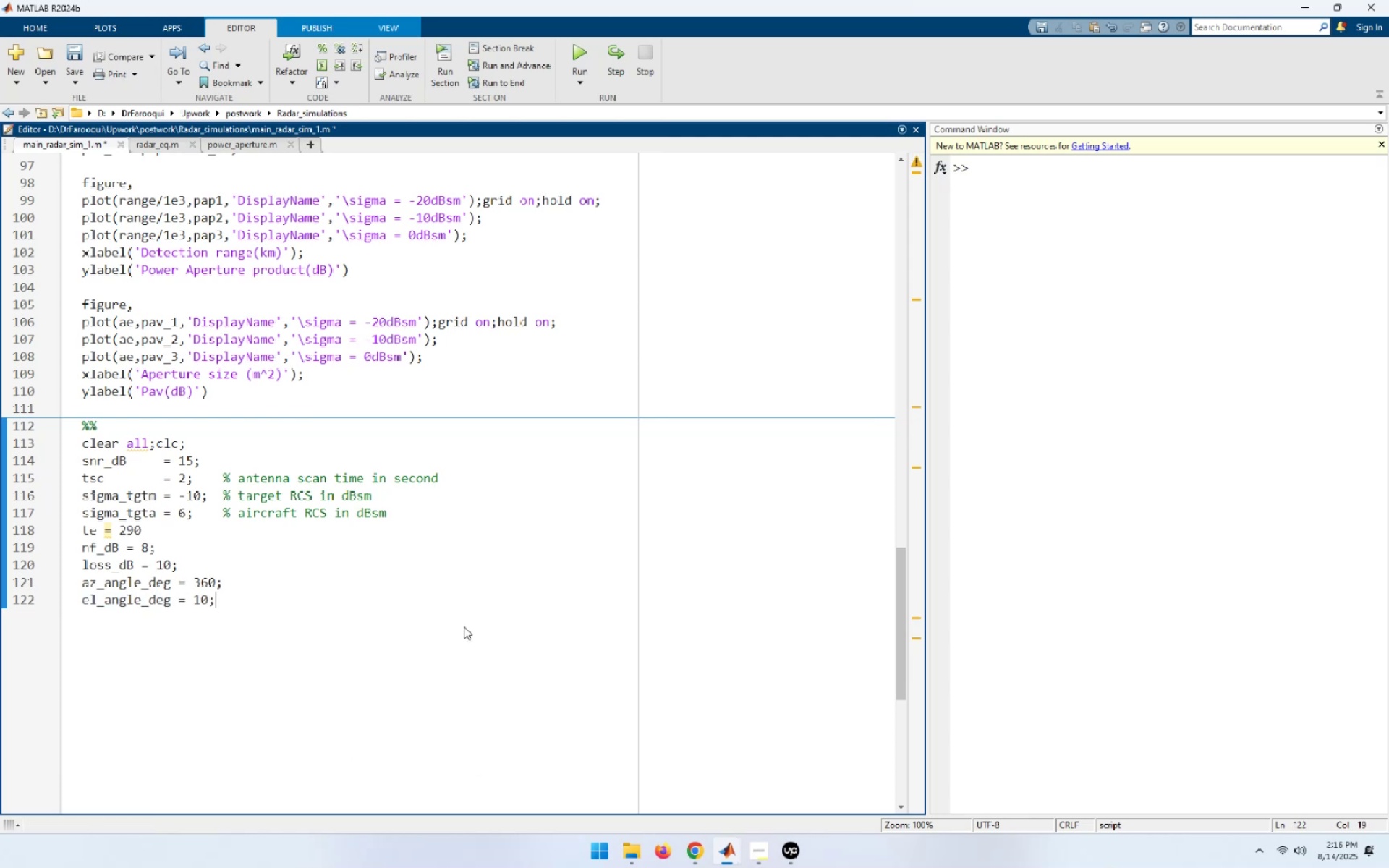 
key(Enter)
 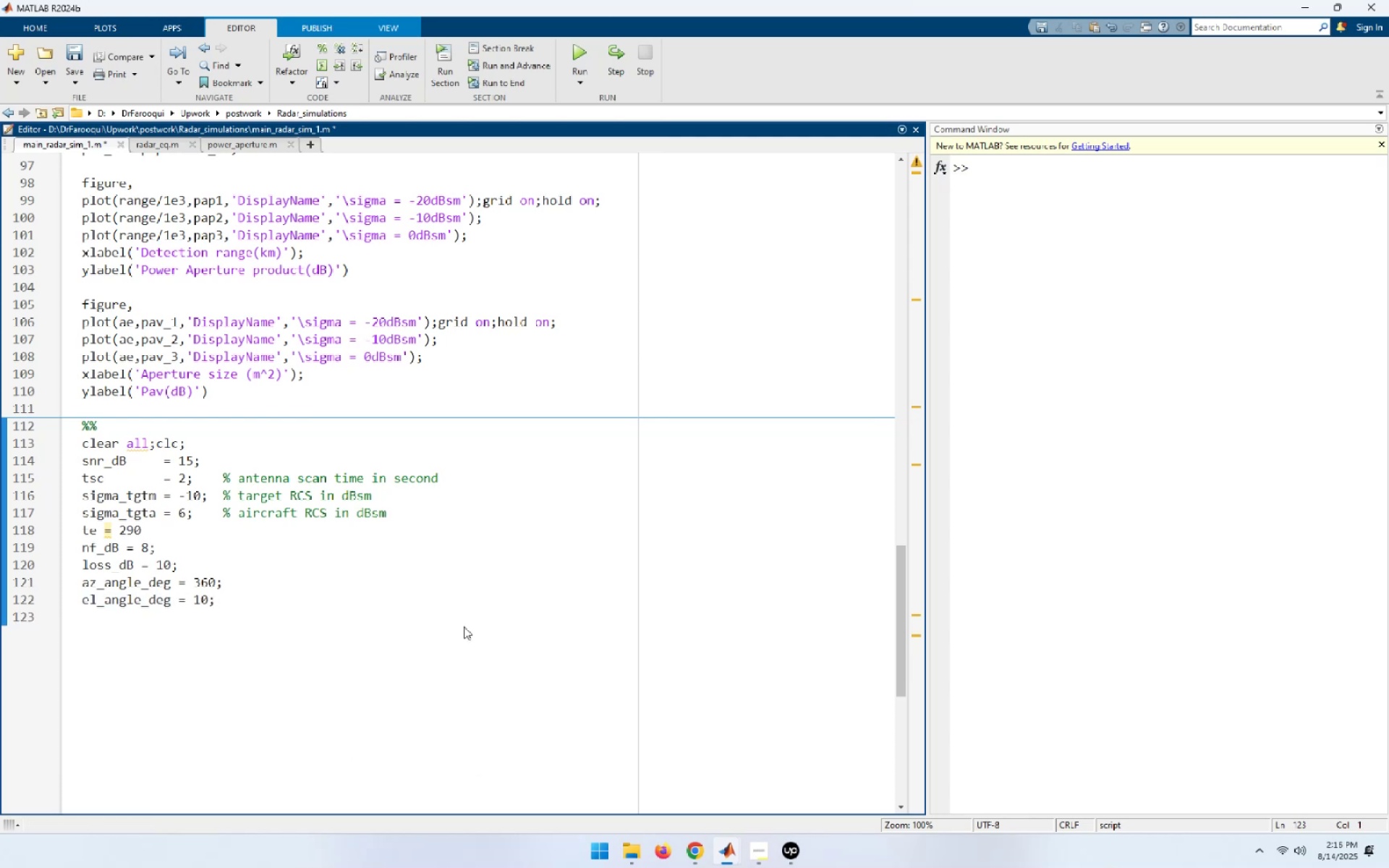 
hold_key(key=ArrowUp, duration=0.7)
 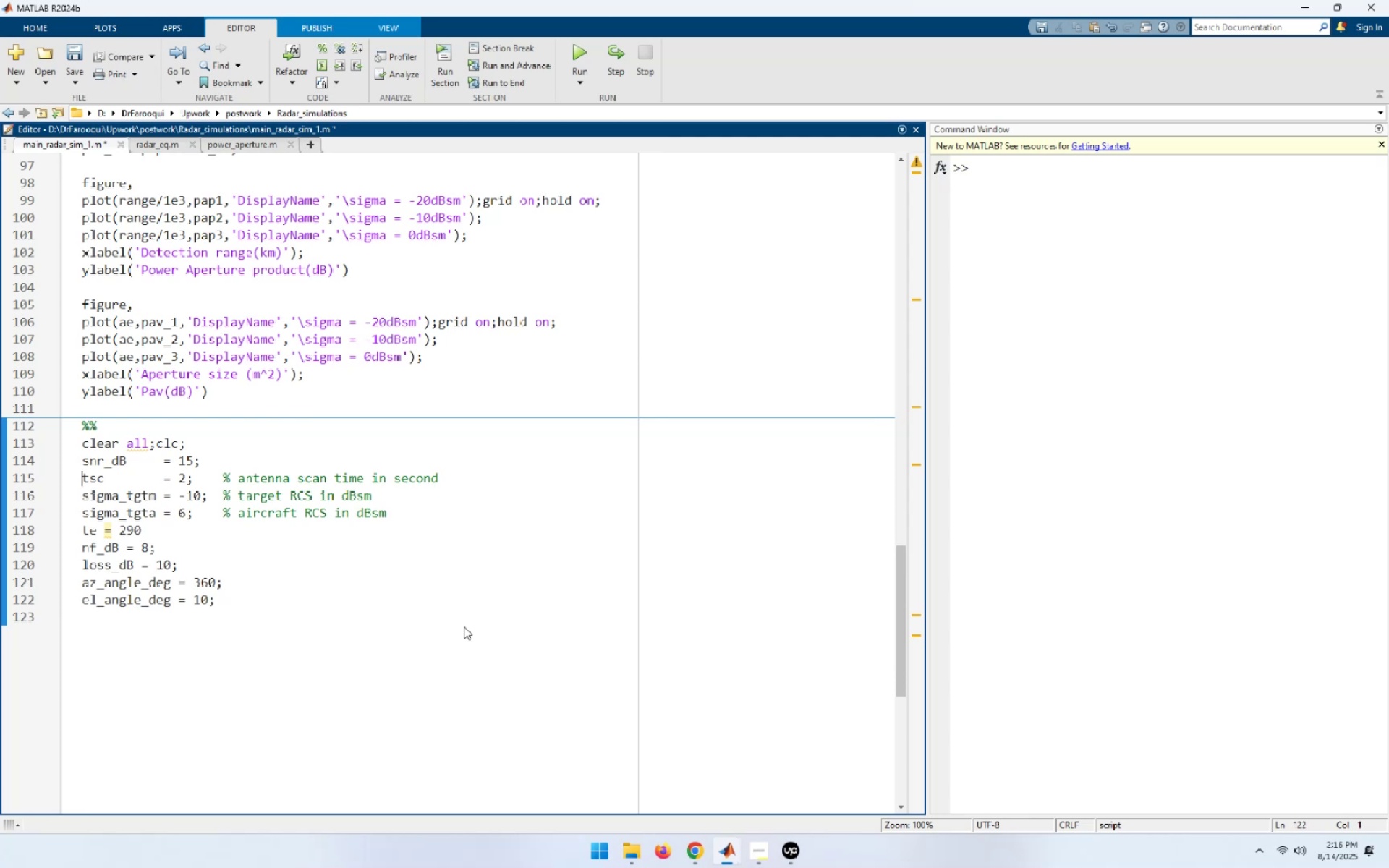 
key(ArrowUp)
 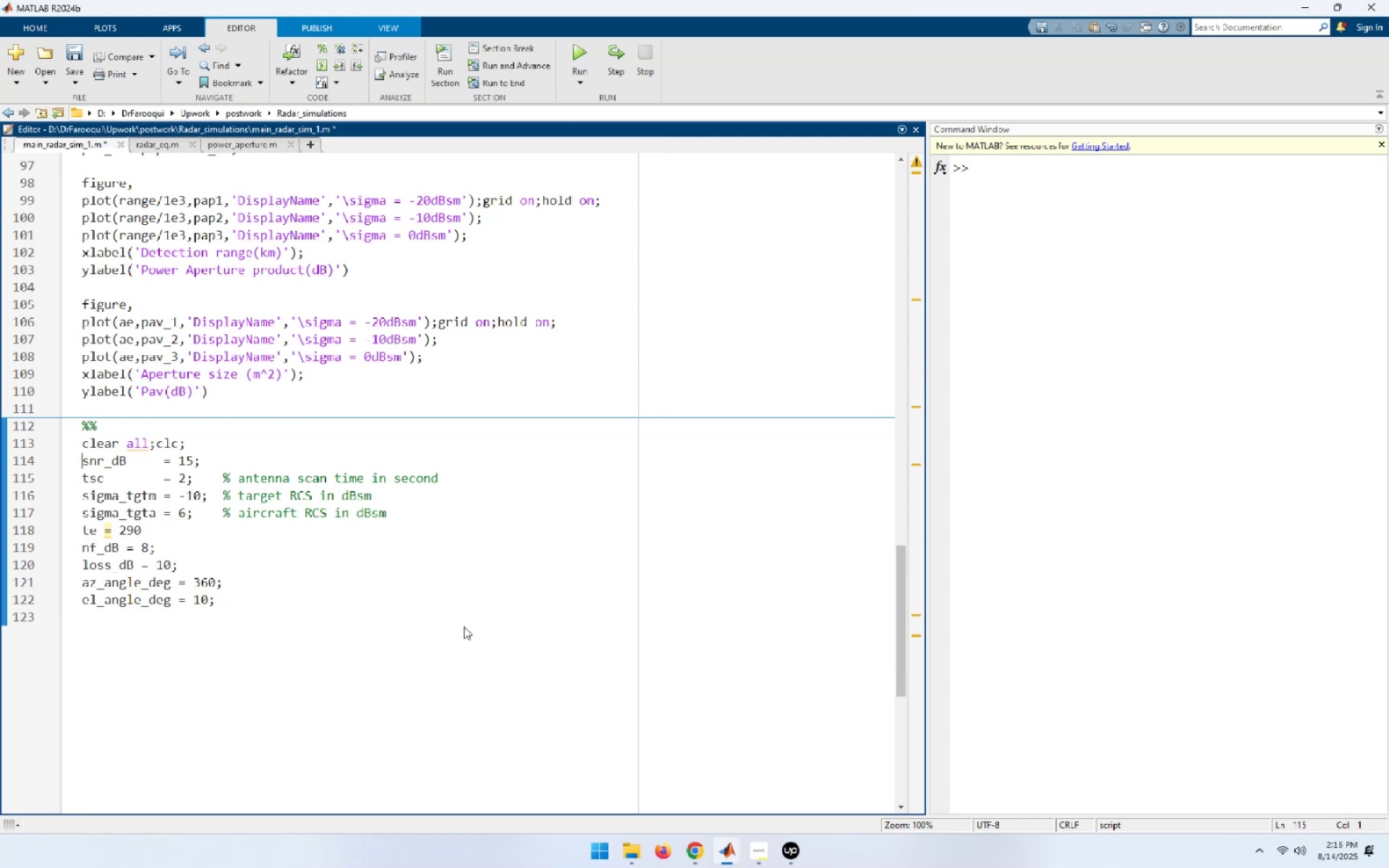 
key(ArrowUp)
 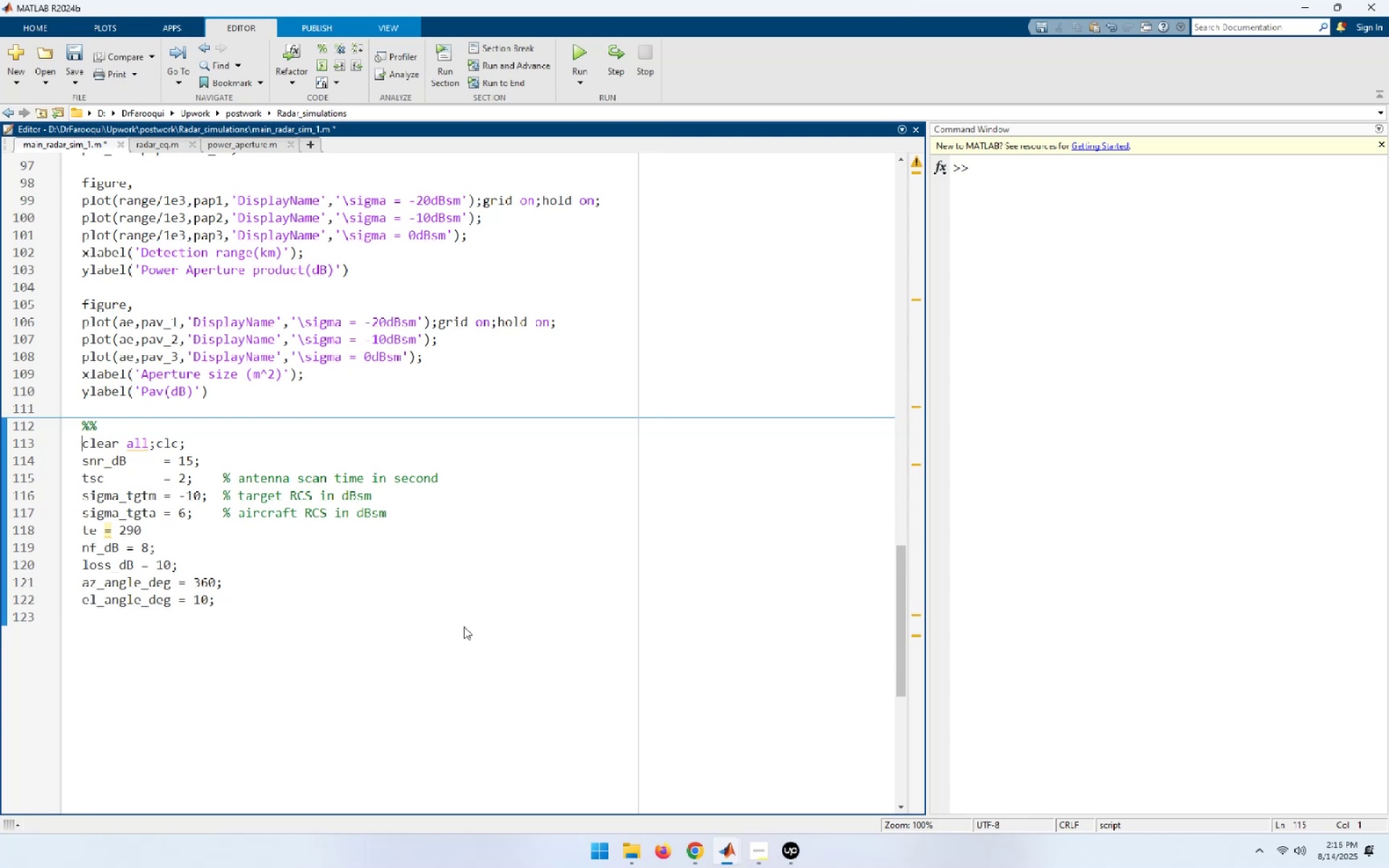 
type([End])
key(NumpadEnter)
type(c = phy)
key(Tab)
type(('LightSpeed');[Home][End])
 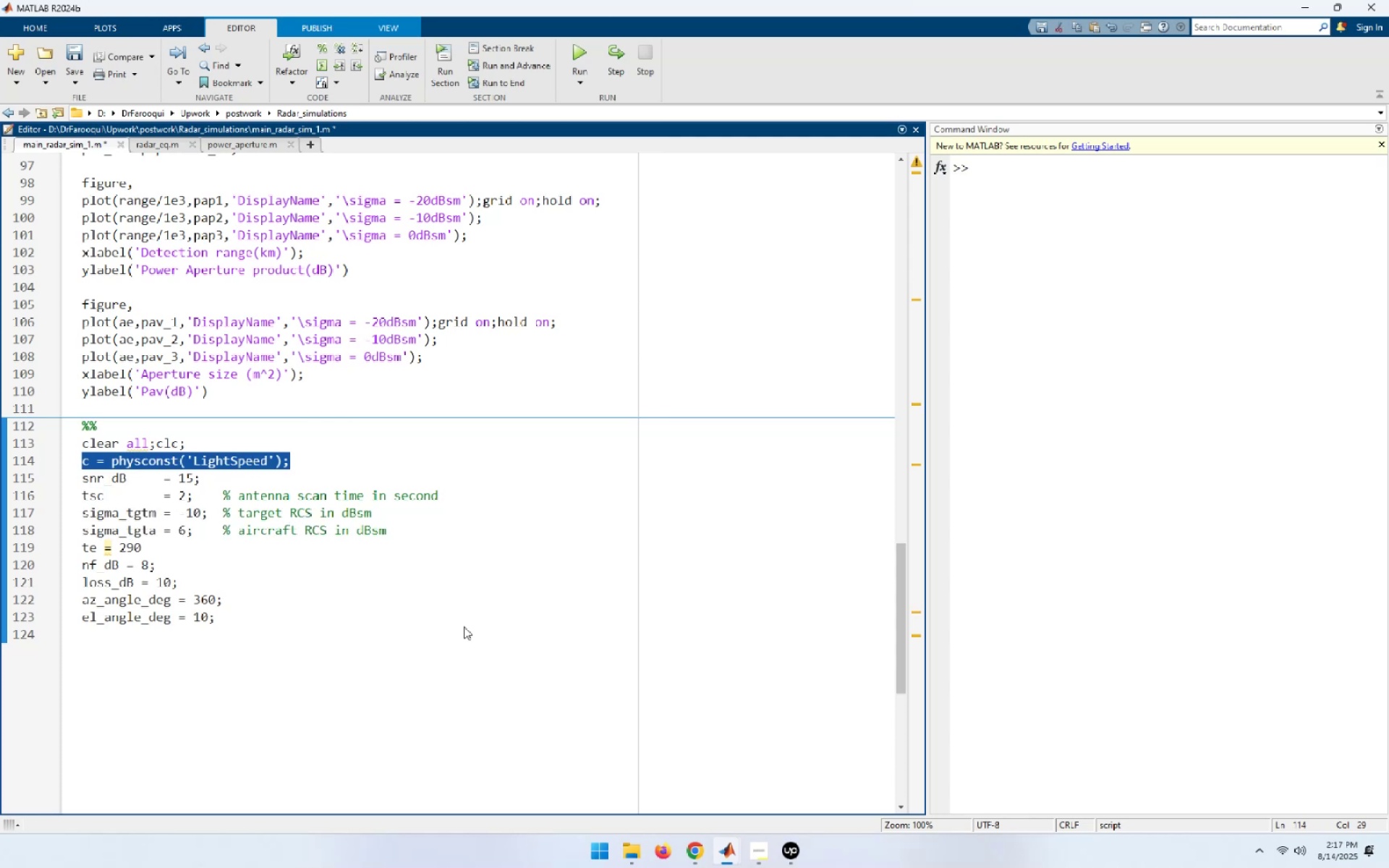 
key(Shift+ArrowLeft)
 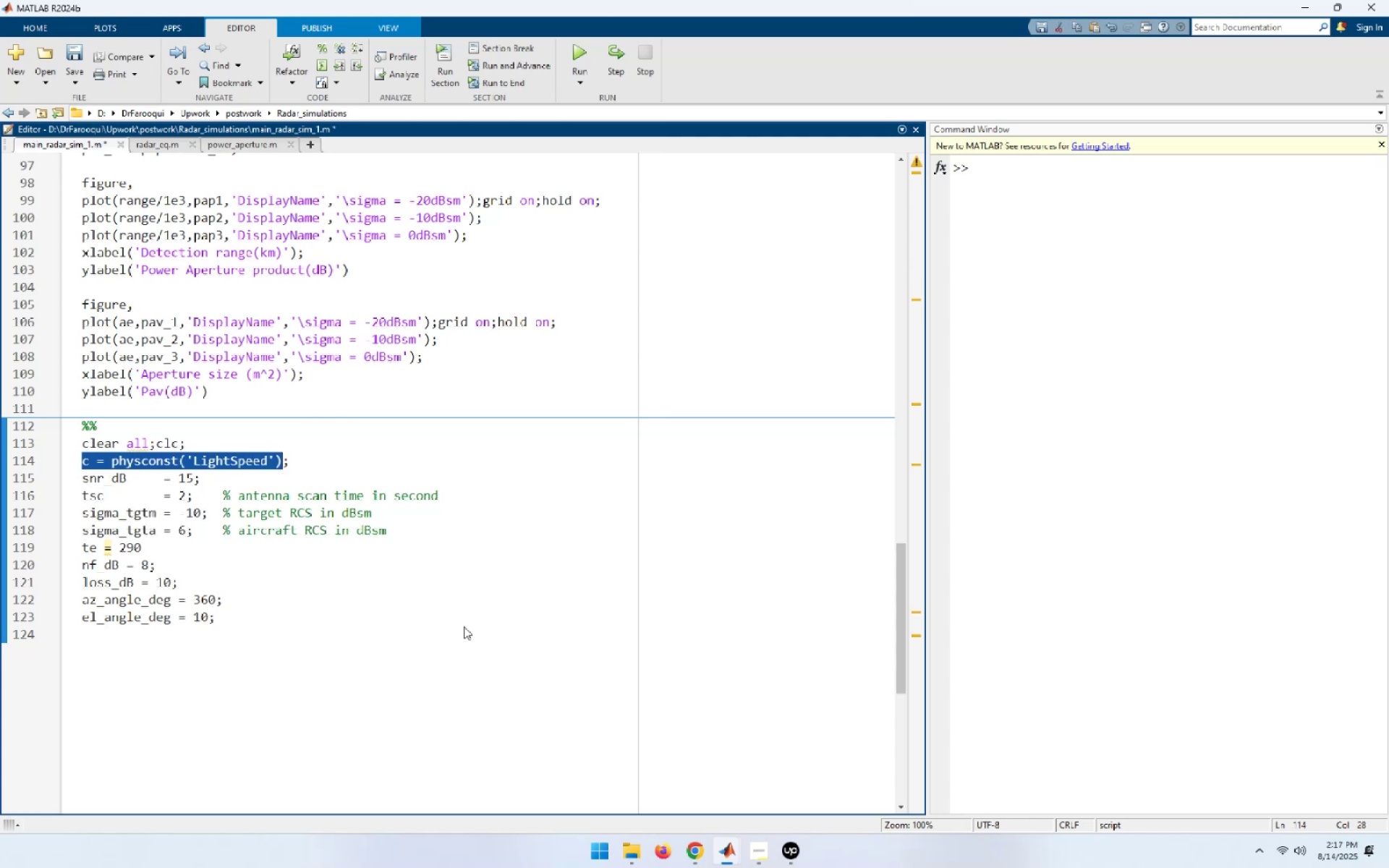 
type([F9][End])
key(NumpadEnter)
type(k = pysc)
key(Backspace)
key(Backspace)
key(Backspace)
type(hys)
key(Tab)
type(('Bol)
 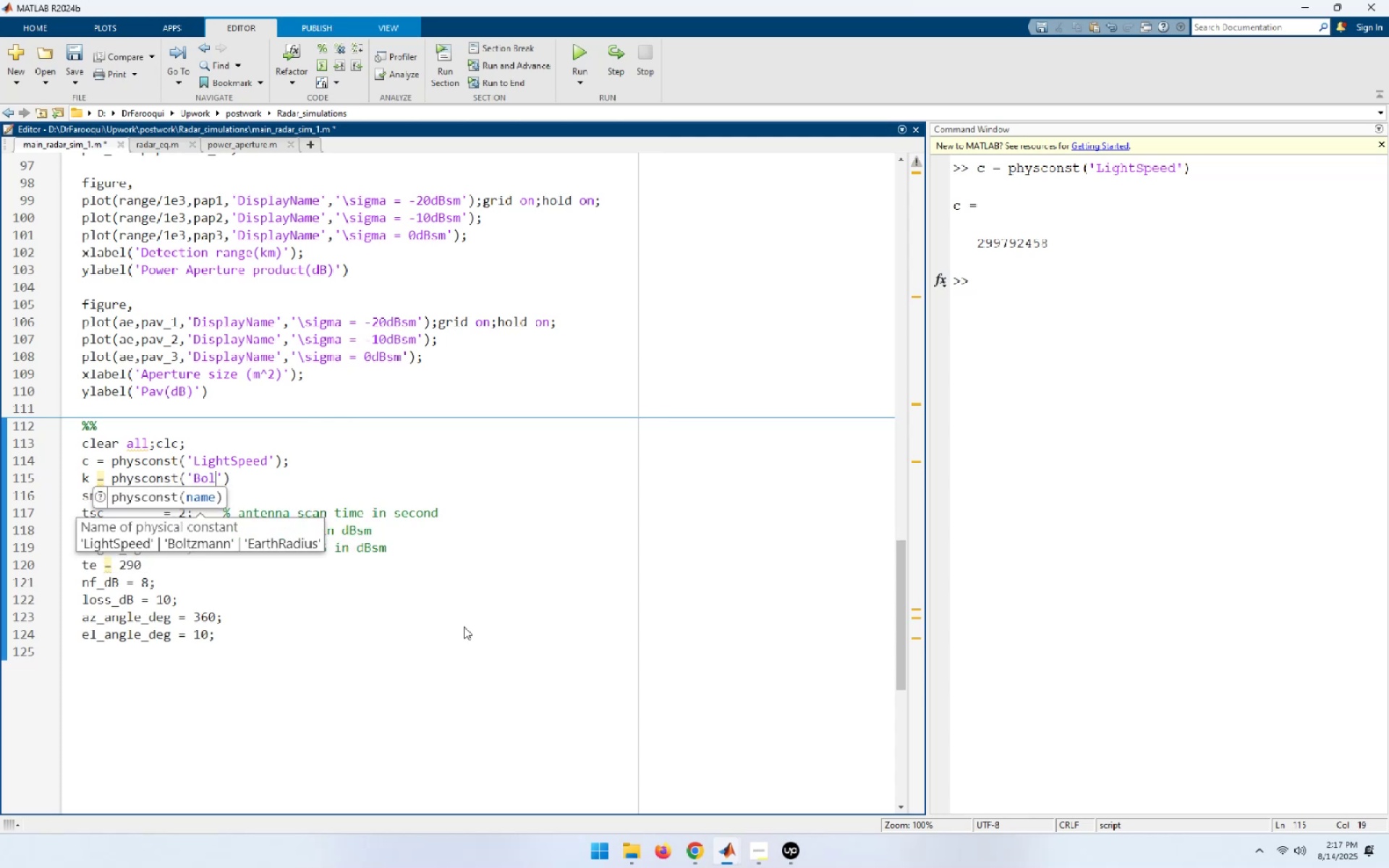 
type(tzmann');[Home])
 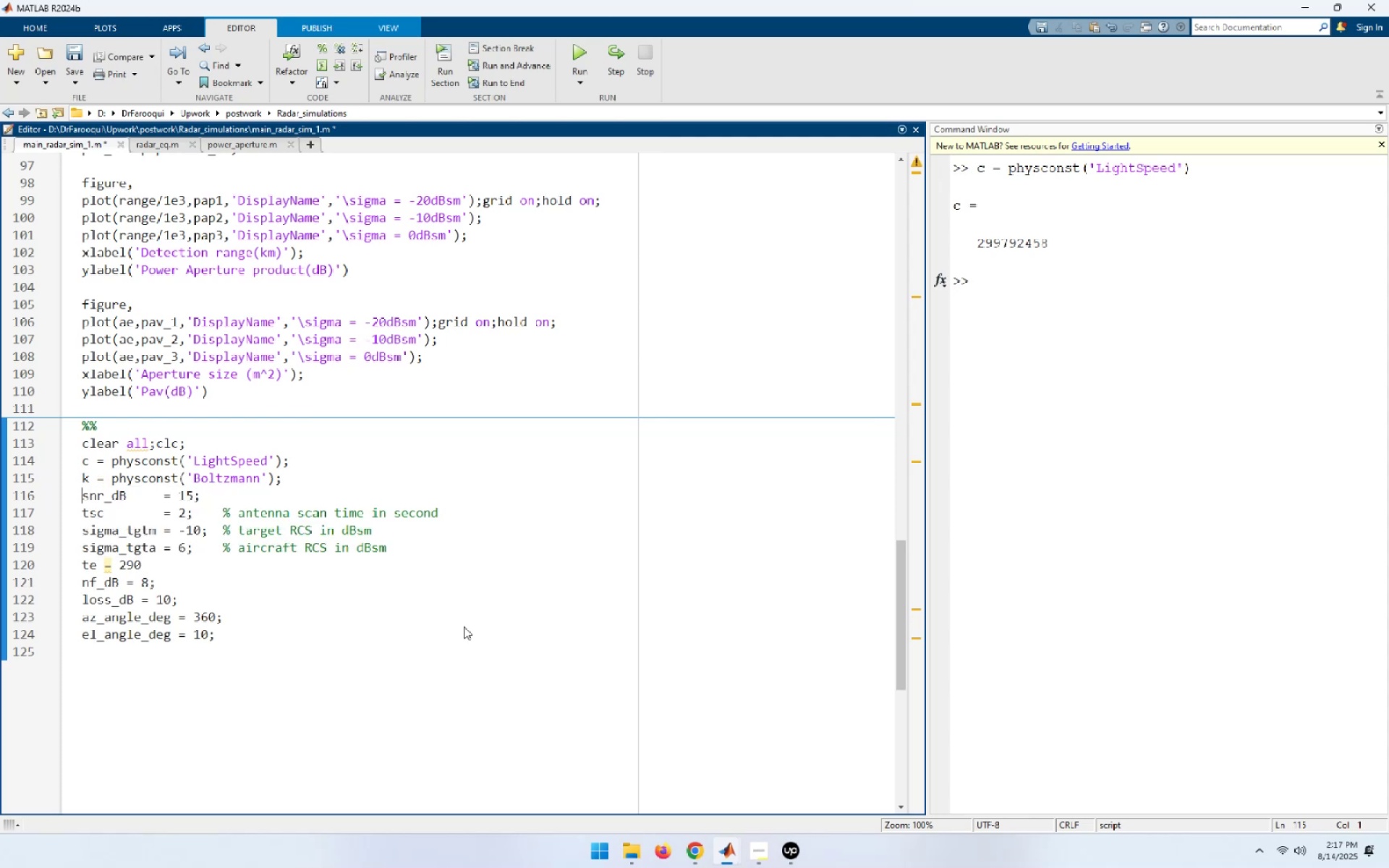 
 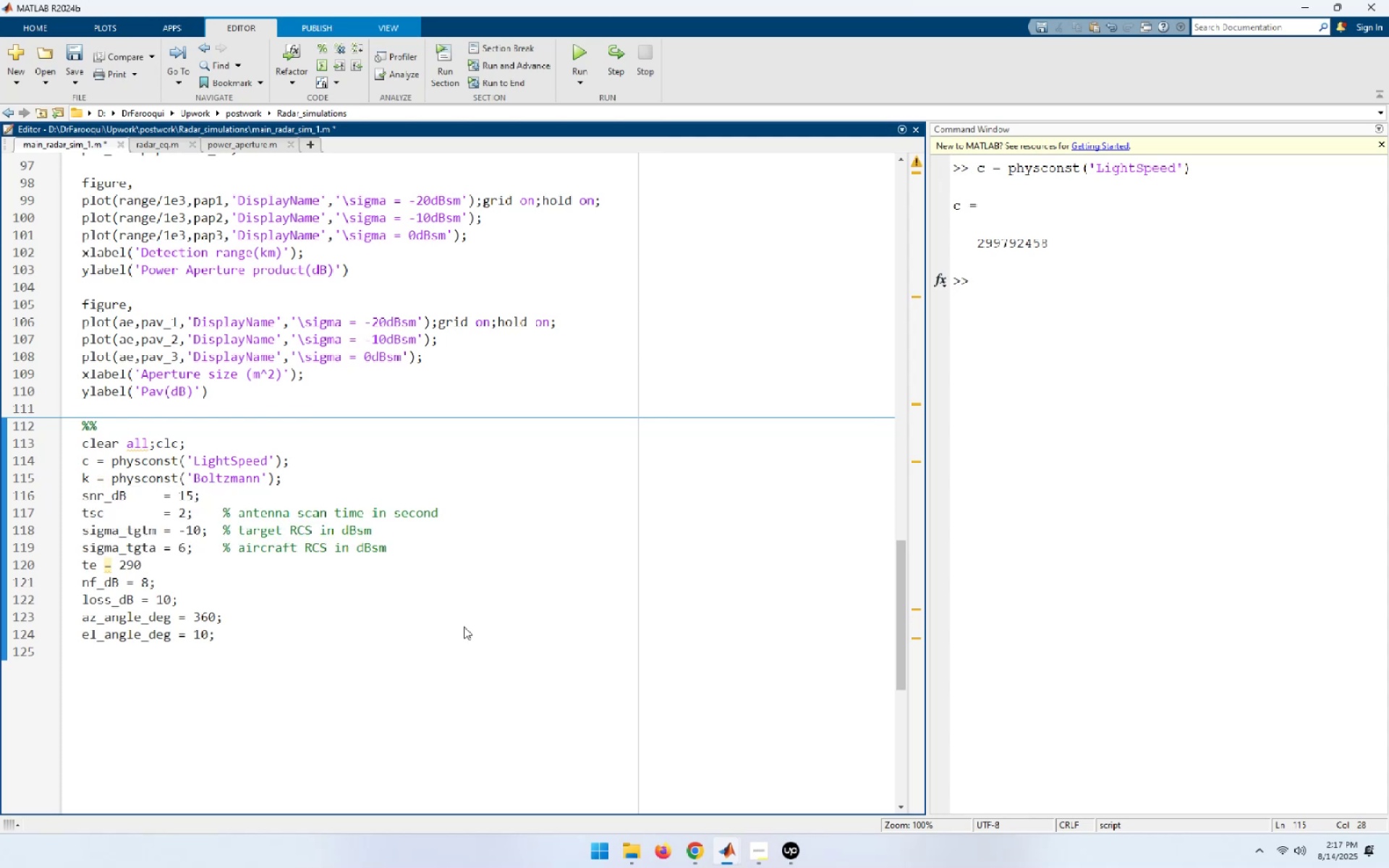 
key(ArrowDown)
 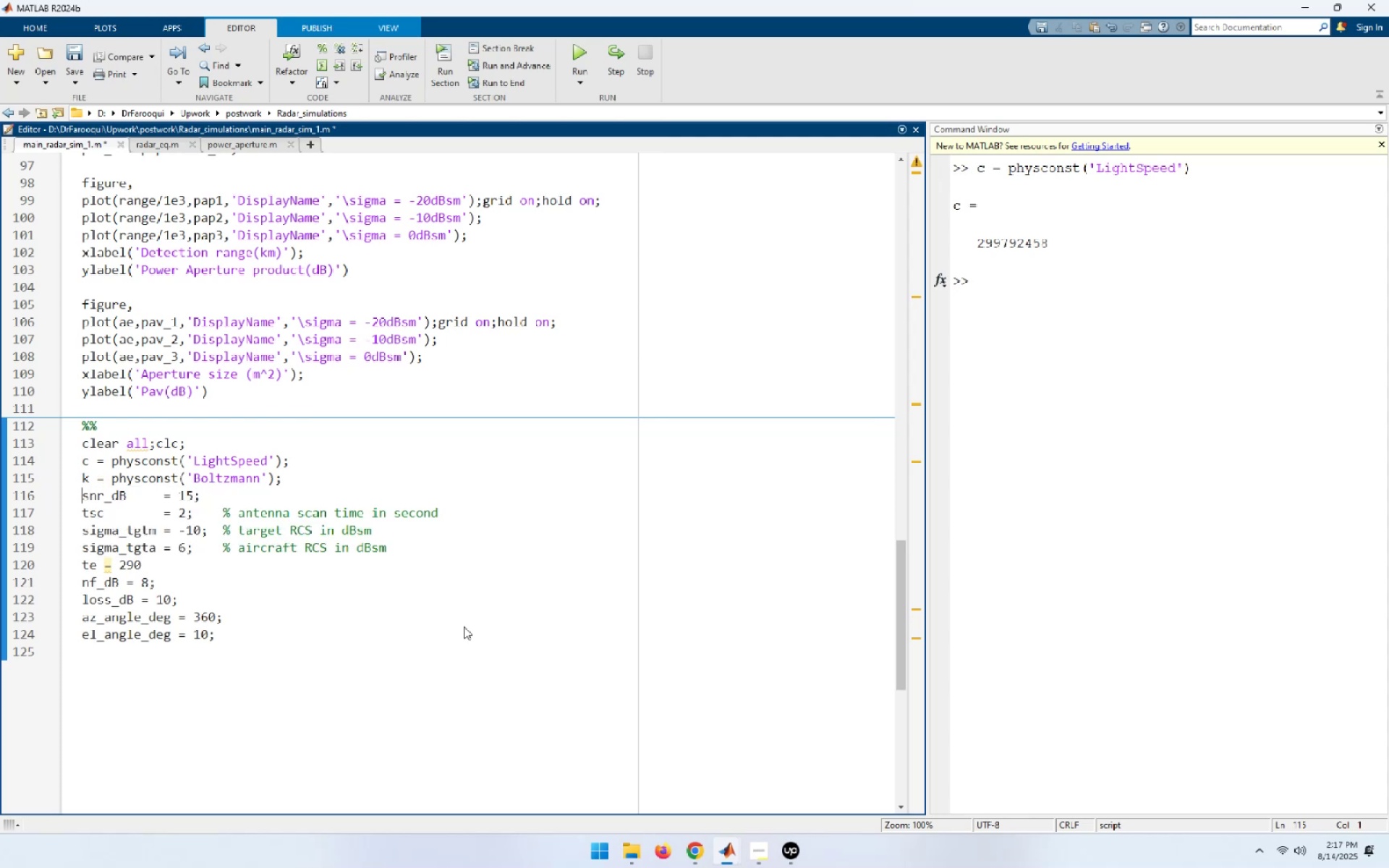 
key(ArrowRight)
 